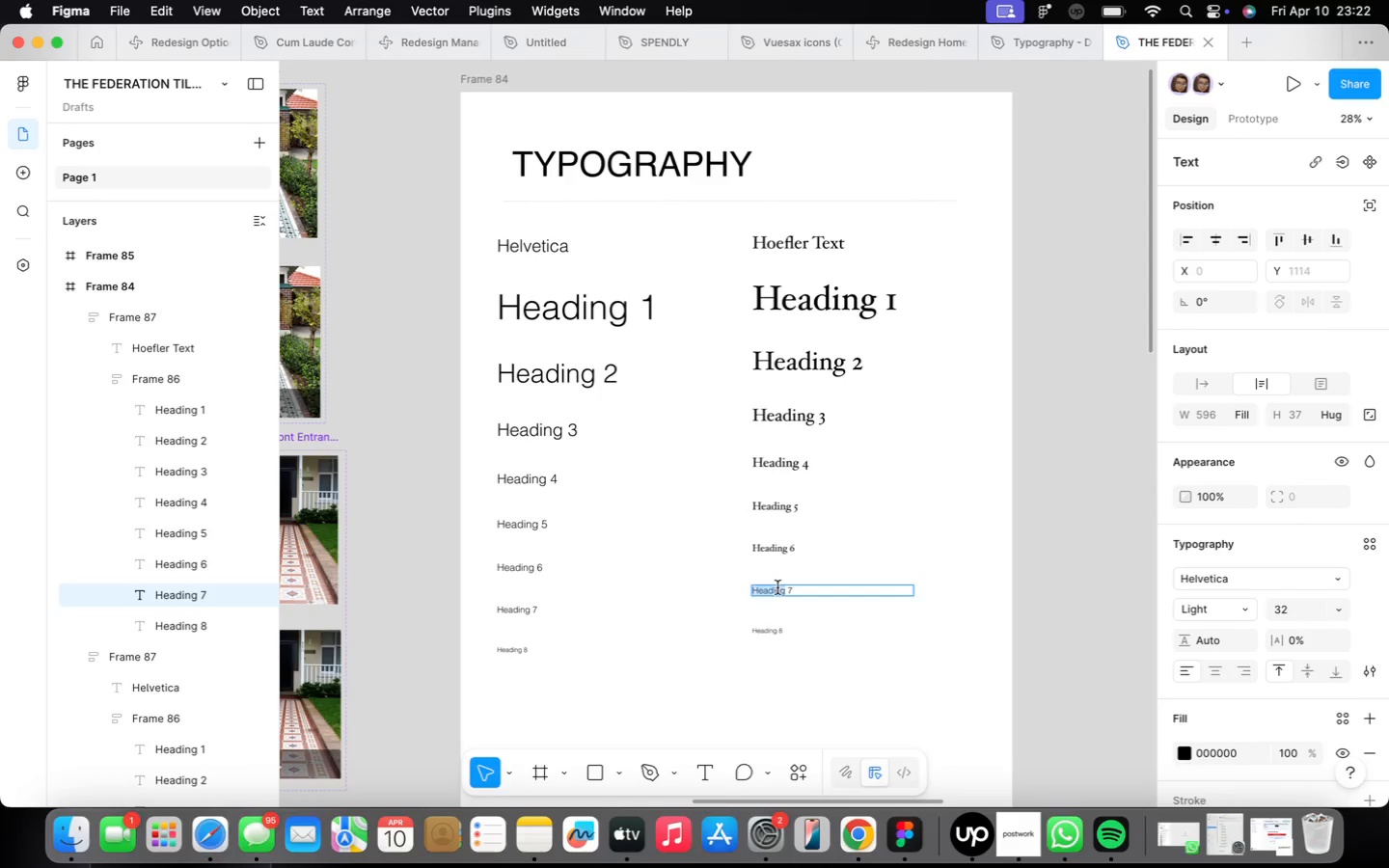 
triple_click([777, 587])
 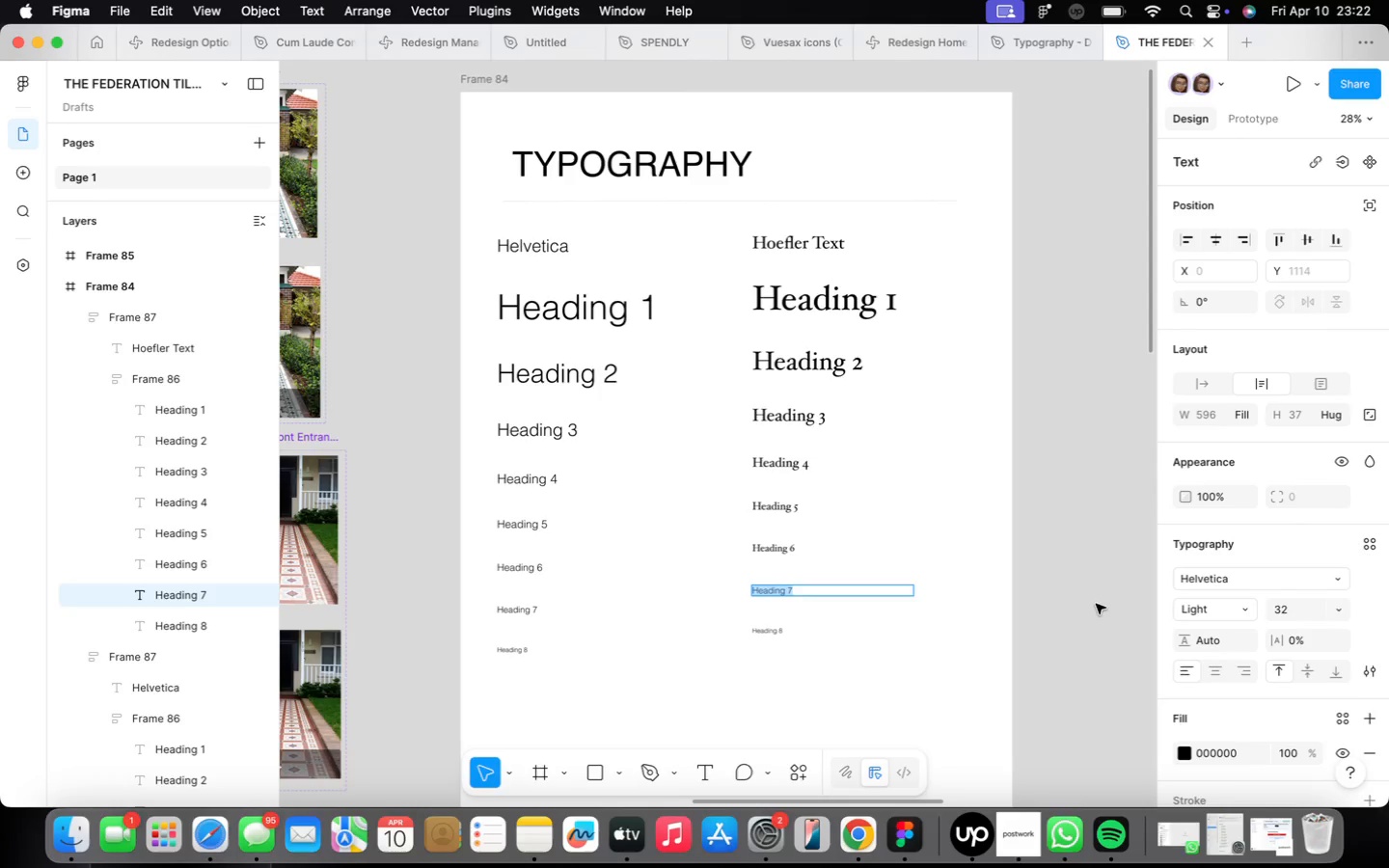 
type(hoef)
 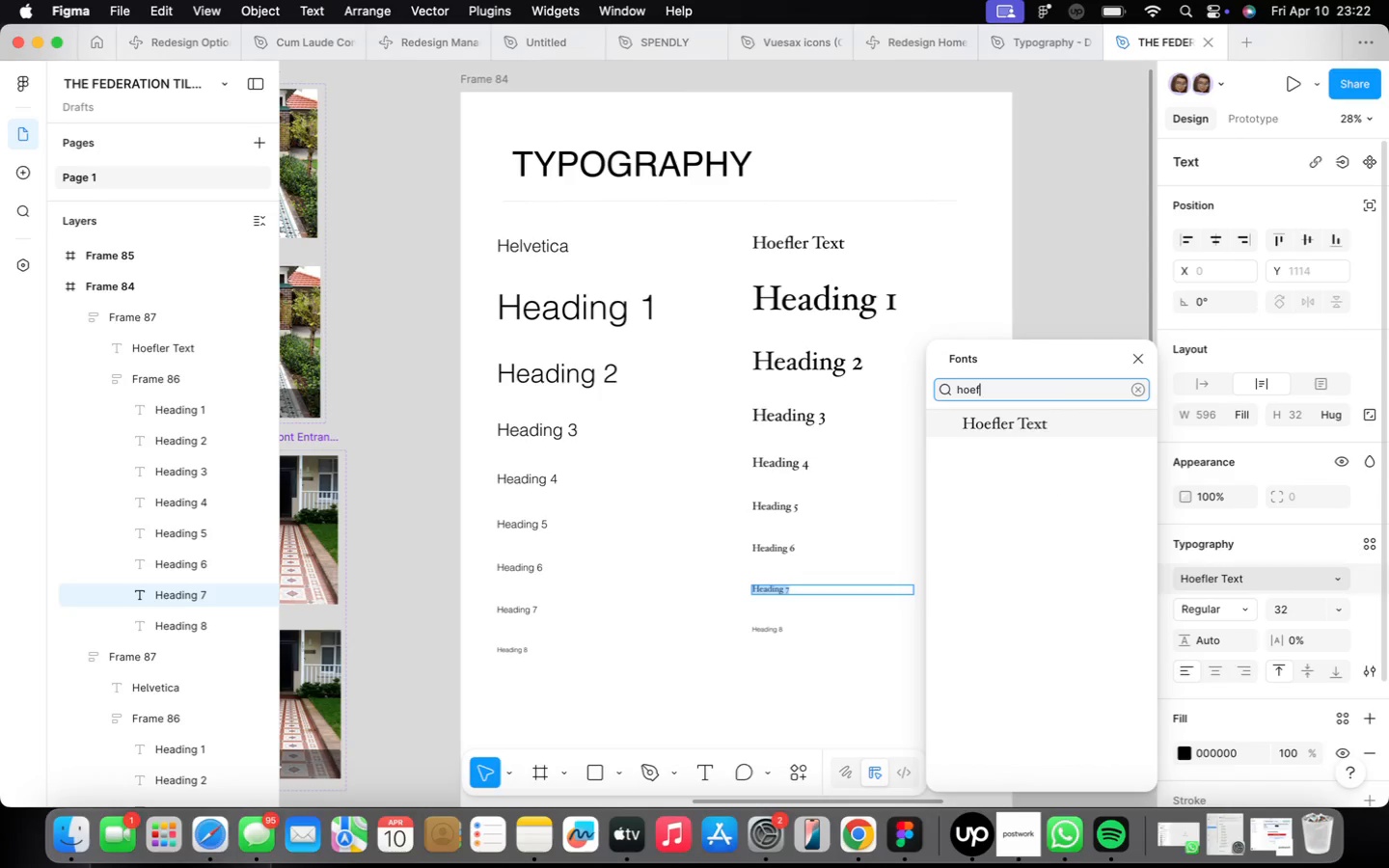 
left_click([1096, 421])
 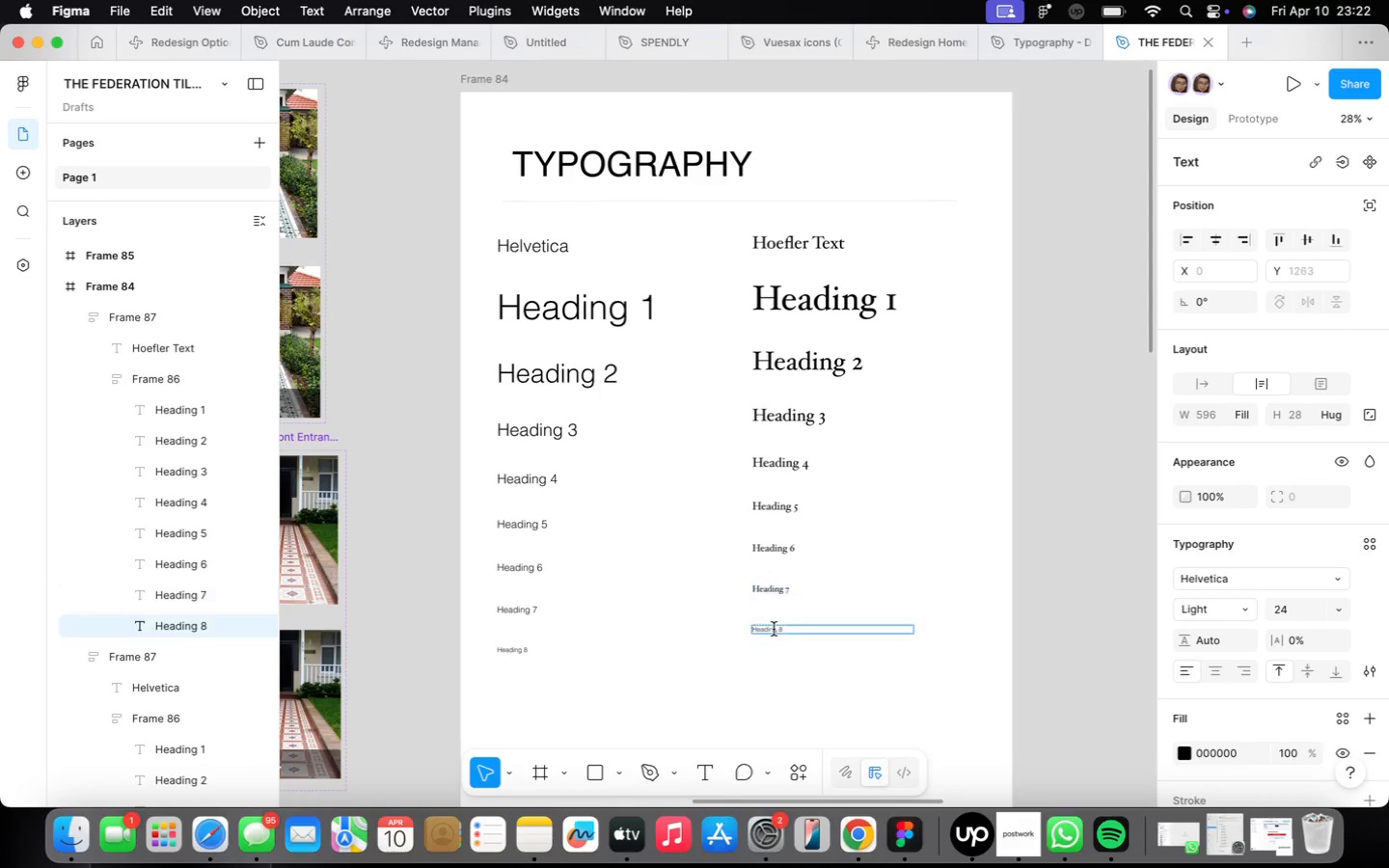 
left_click([1225, 571])
 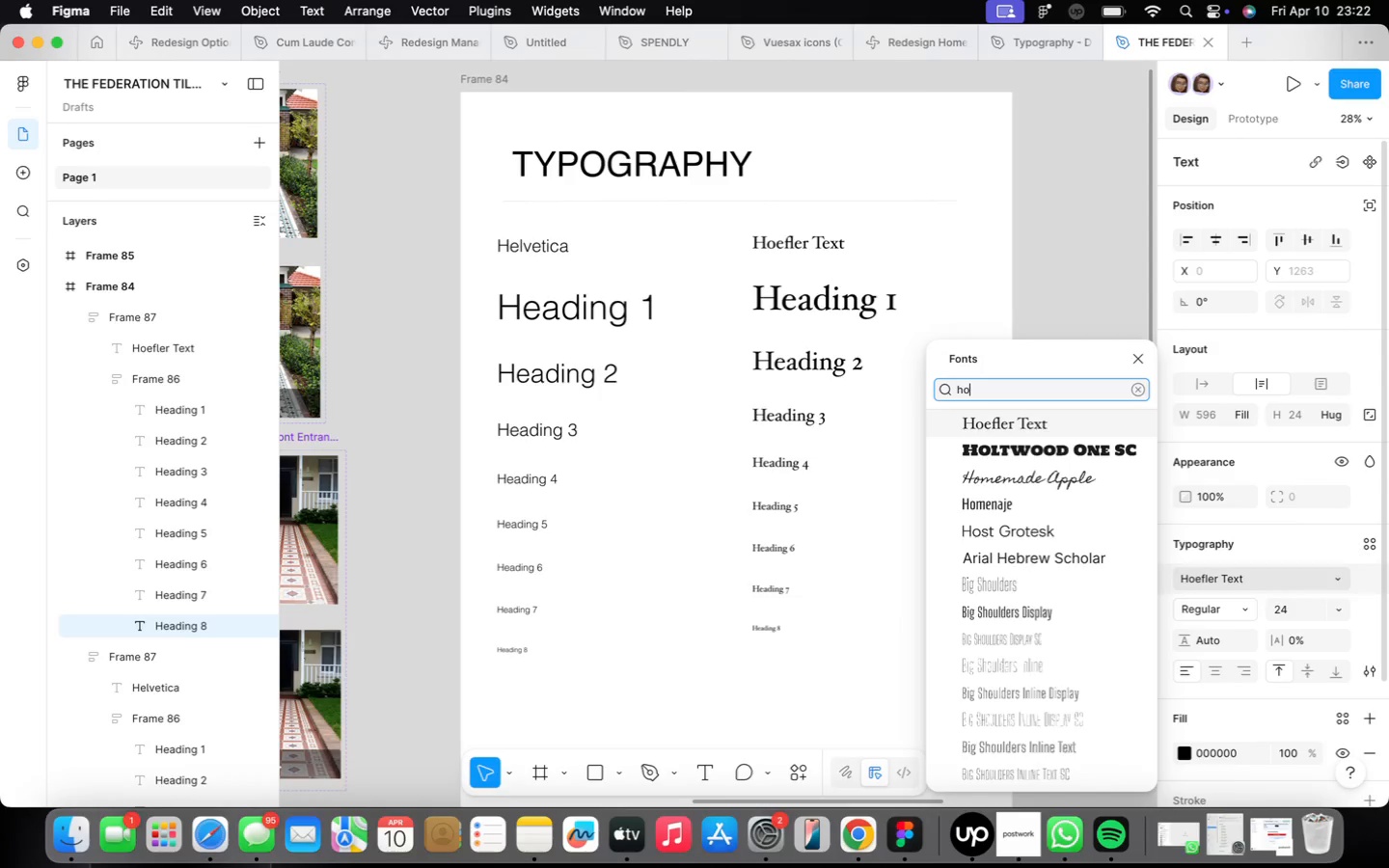 
type(ho)
 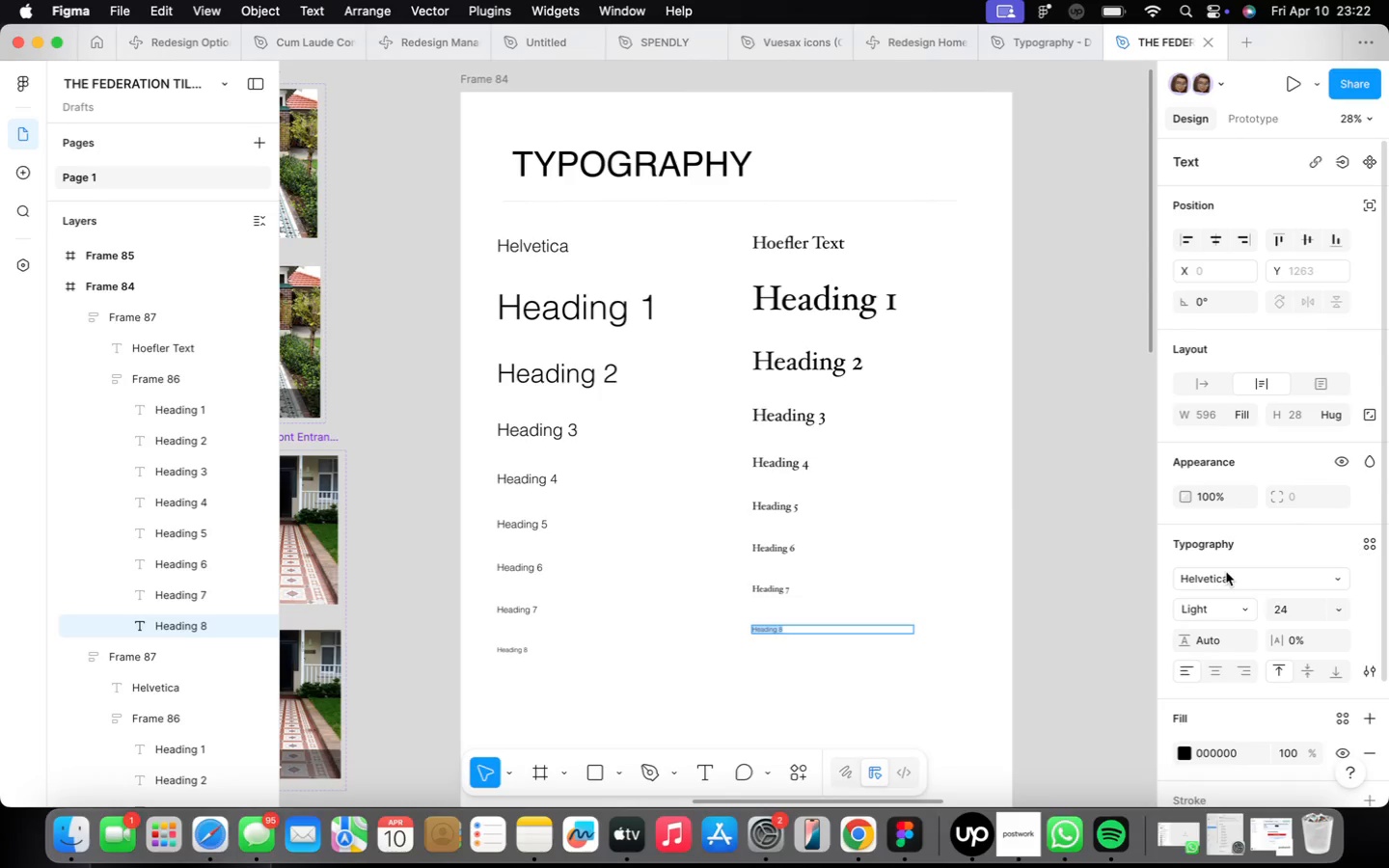 
left_click([1104, 420])
 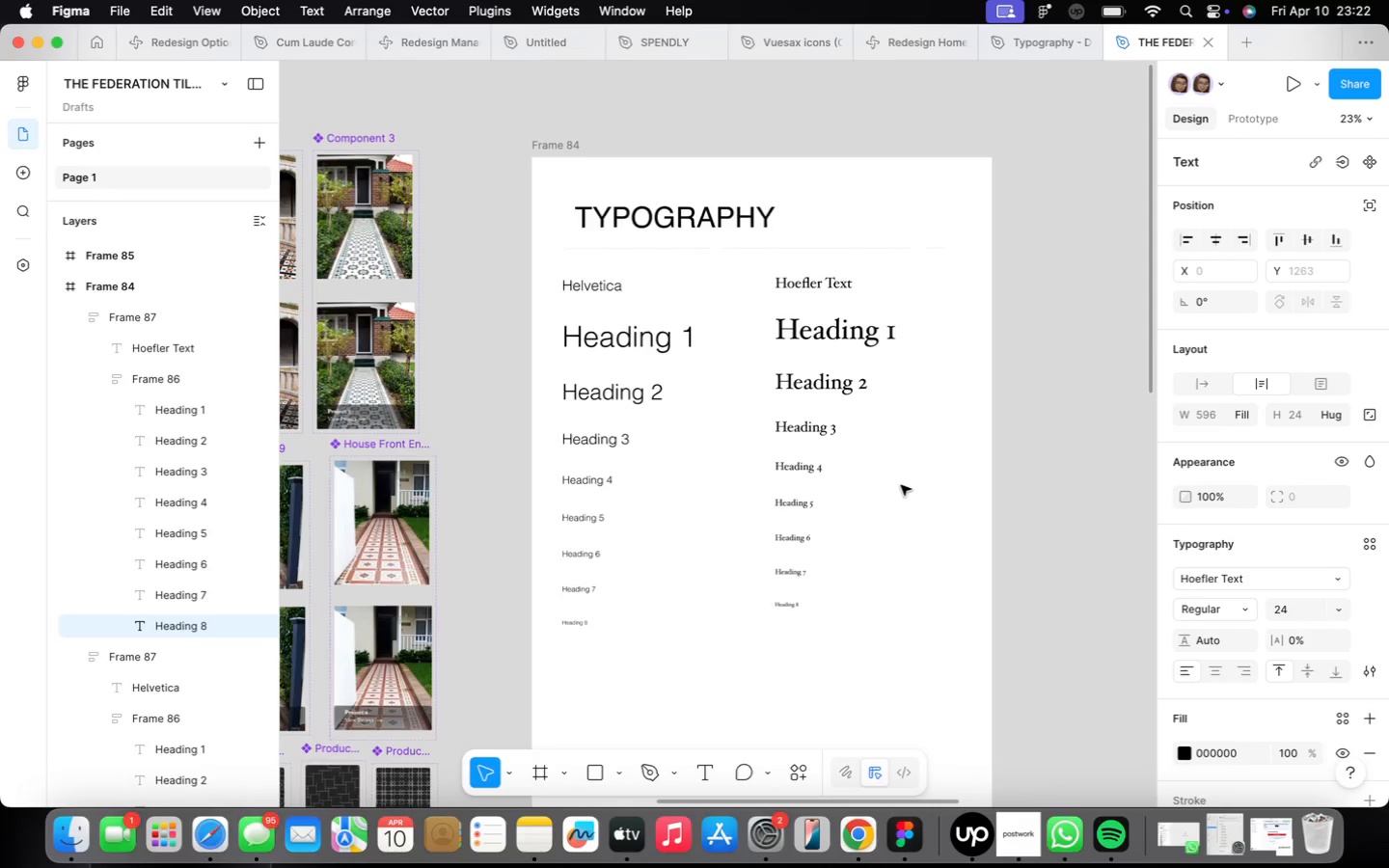 
scroll: coordinate [894, 481], scroll_direction: down, amount: 2.0
 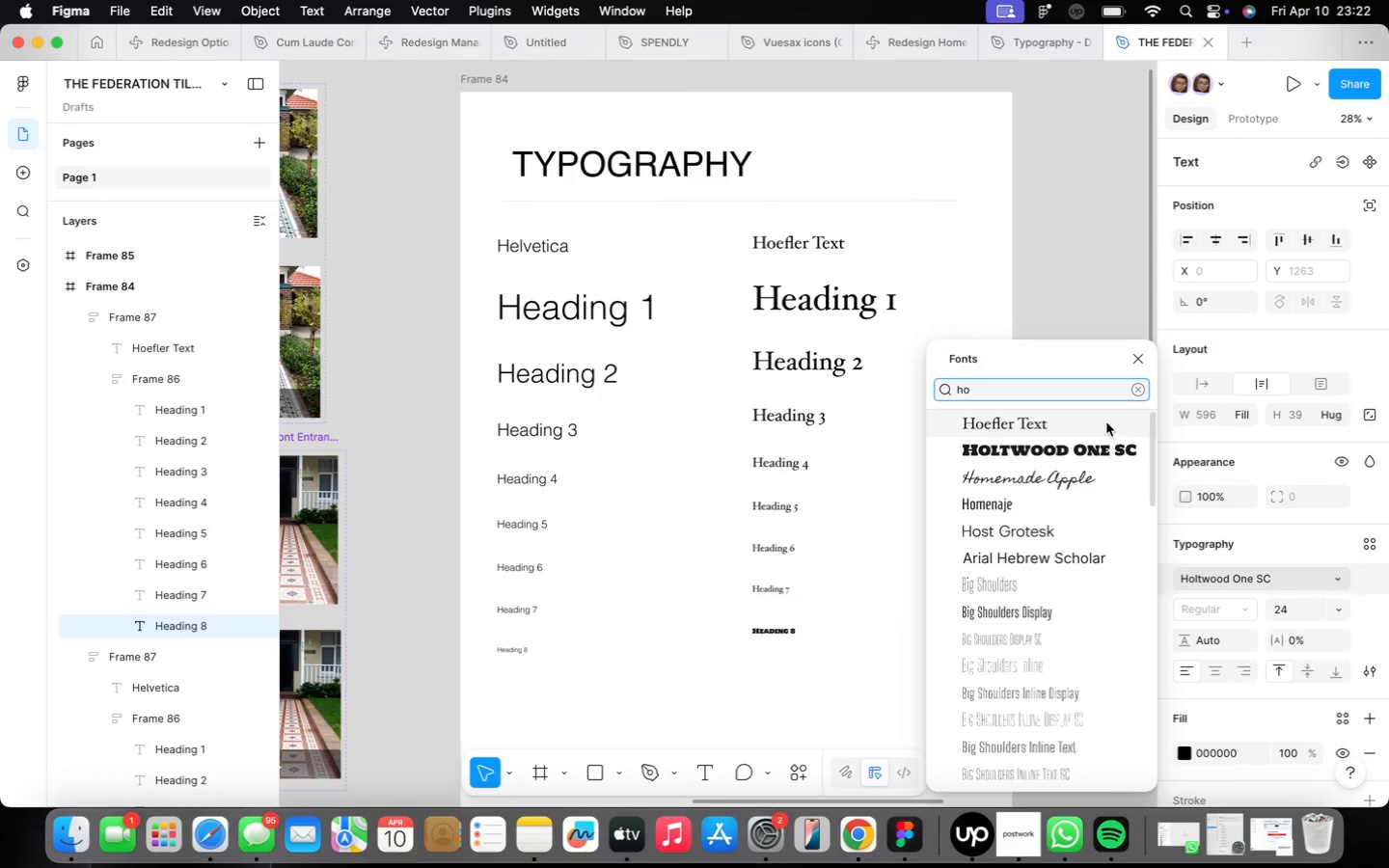 
hold_key(key=OptionLeft, duration=0.47)
 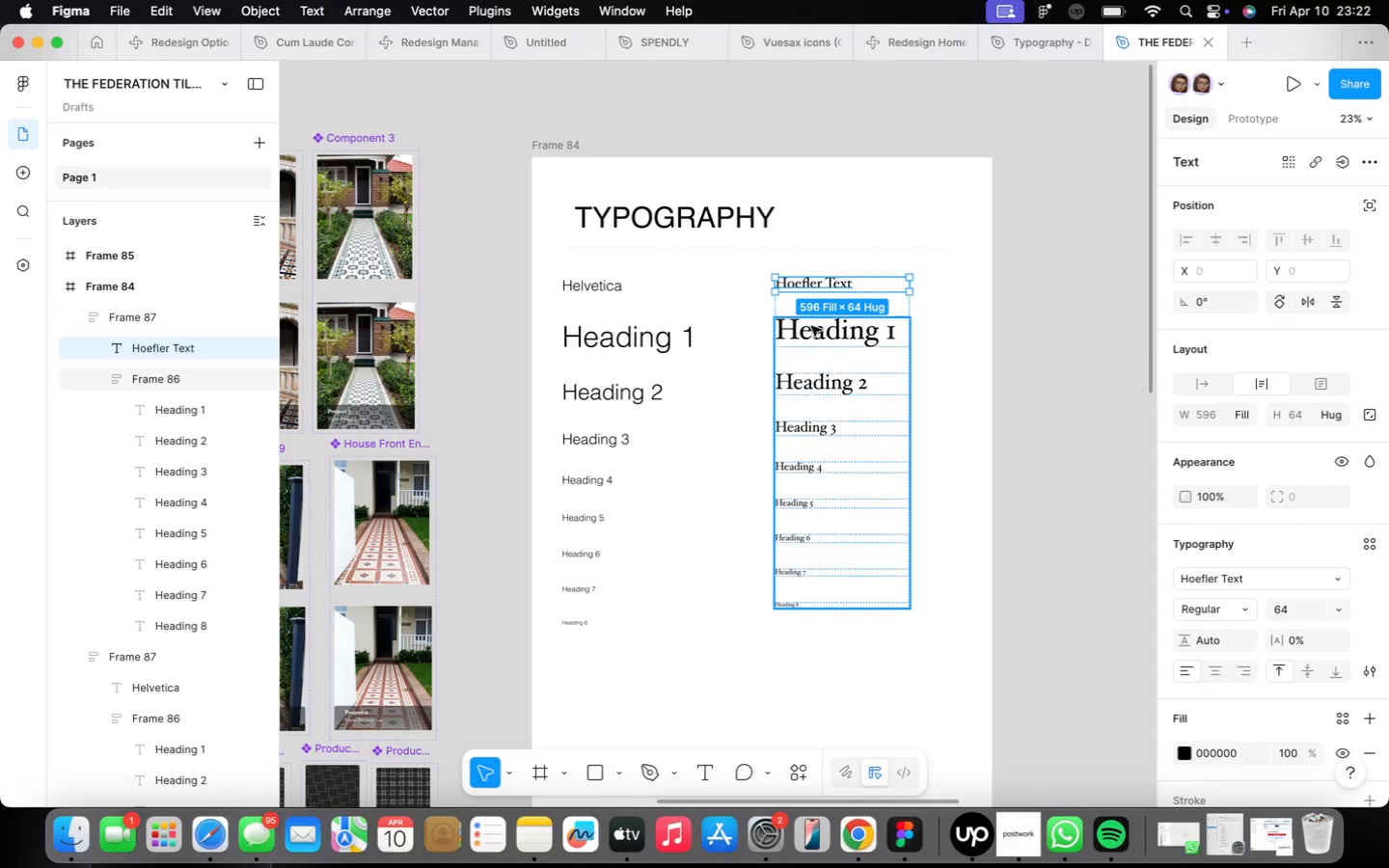 
left_click([967, 385])
 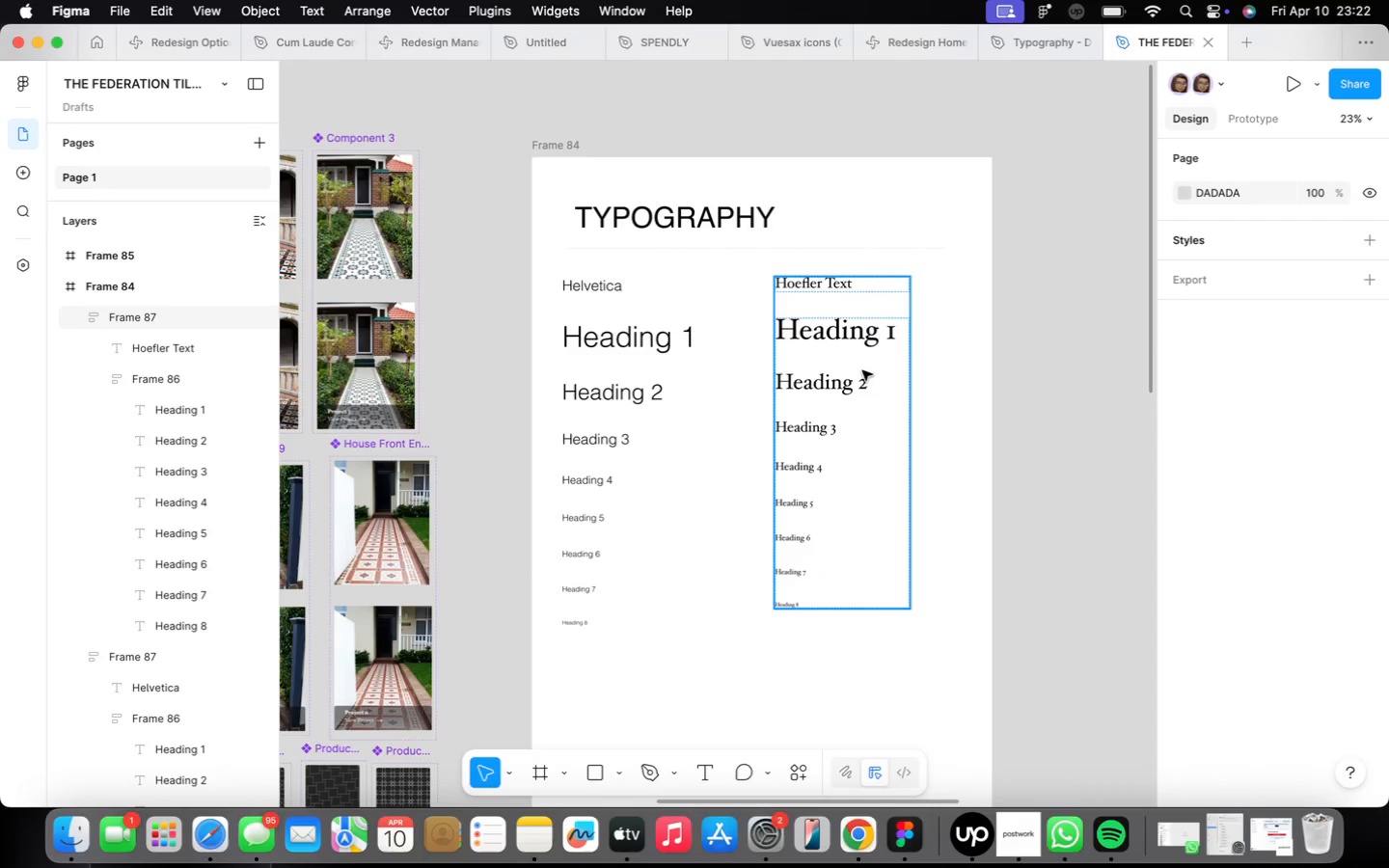 
left_click([858, 369])
 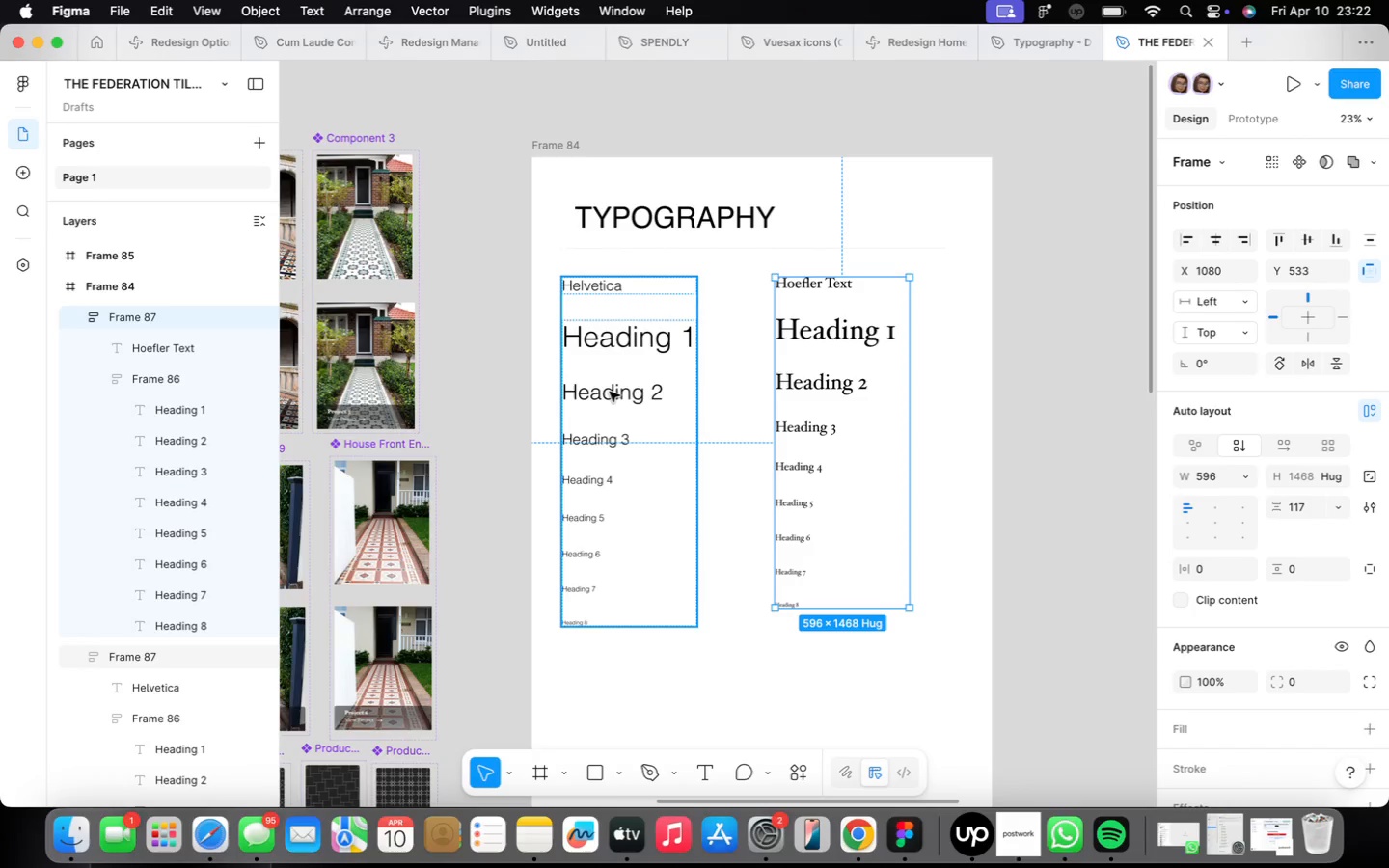 
hold_key(key=ShiftLeft, duration=0.52)
 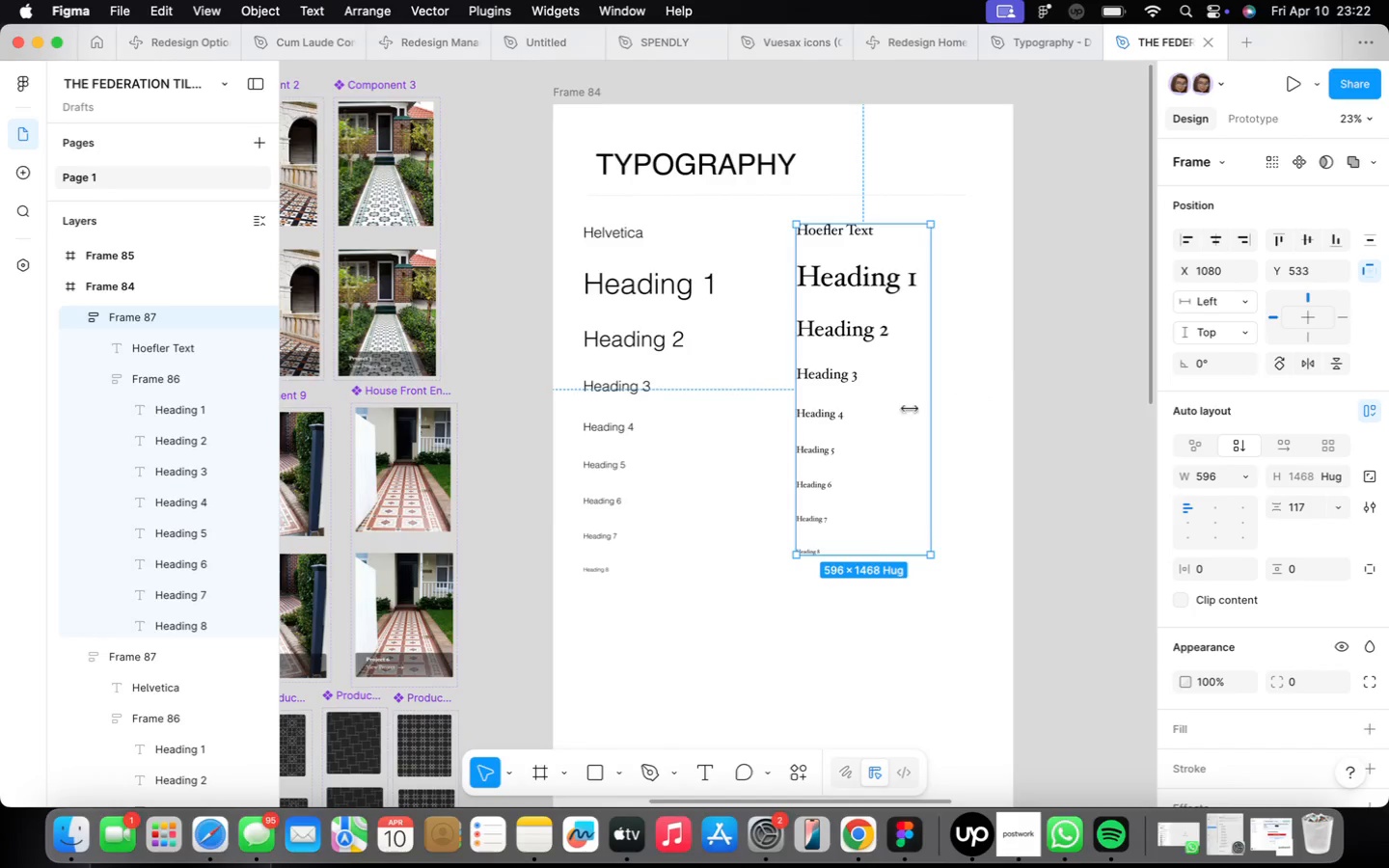 
left_click_drag(start_coordinate=[763, 341], to_coordinate=[800, 348])
 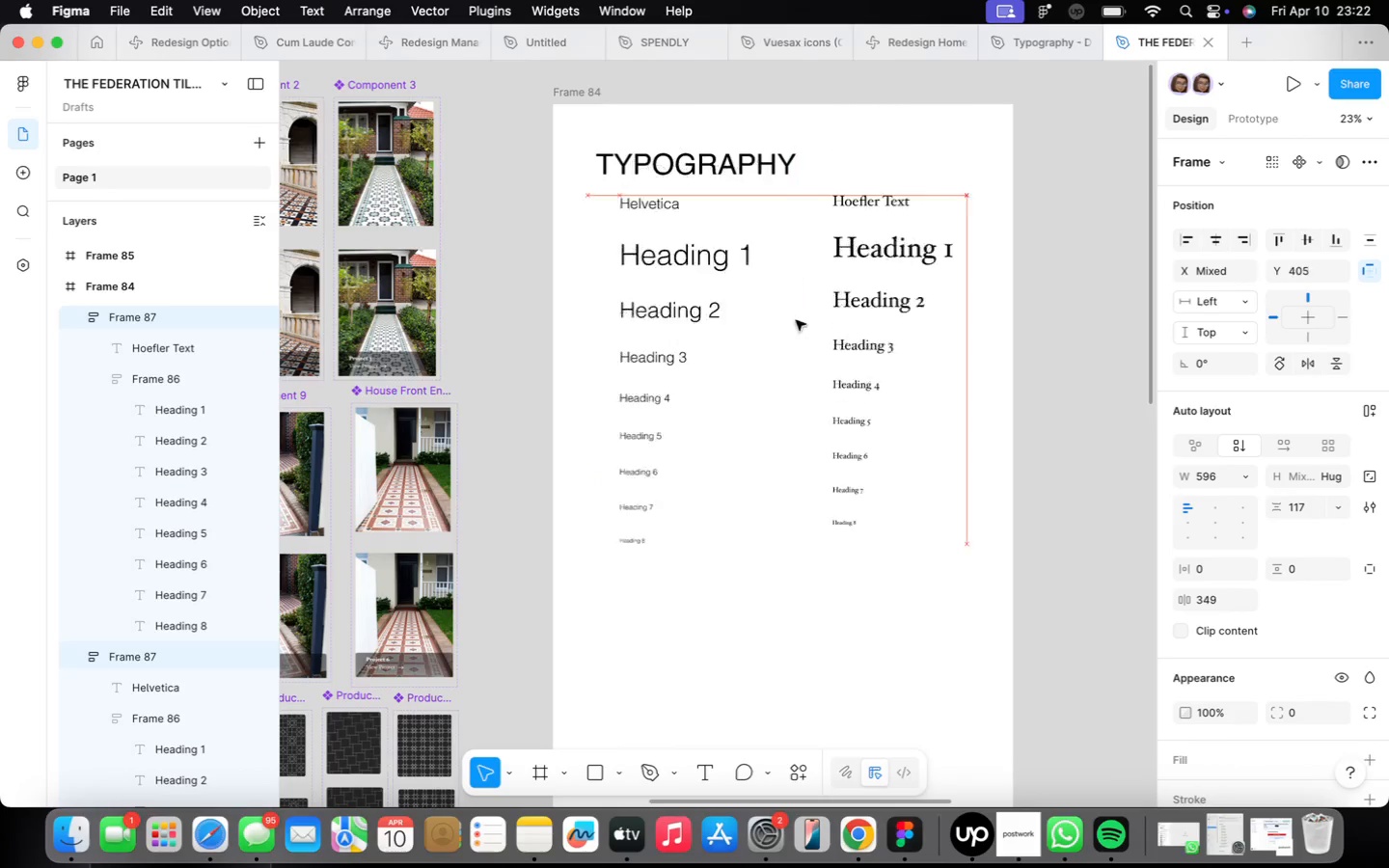 
left_click([1016, 279])
 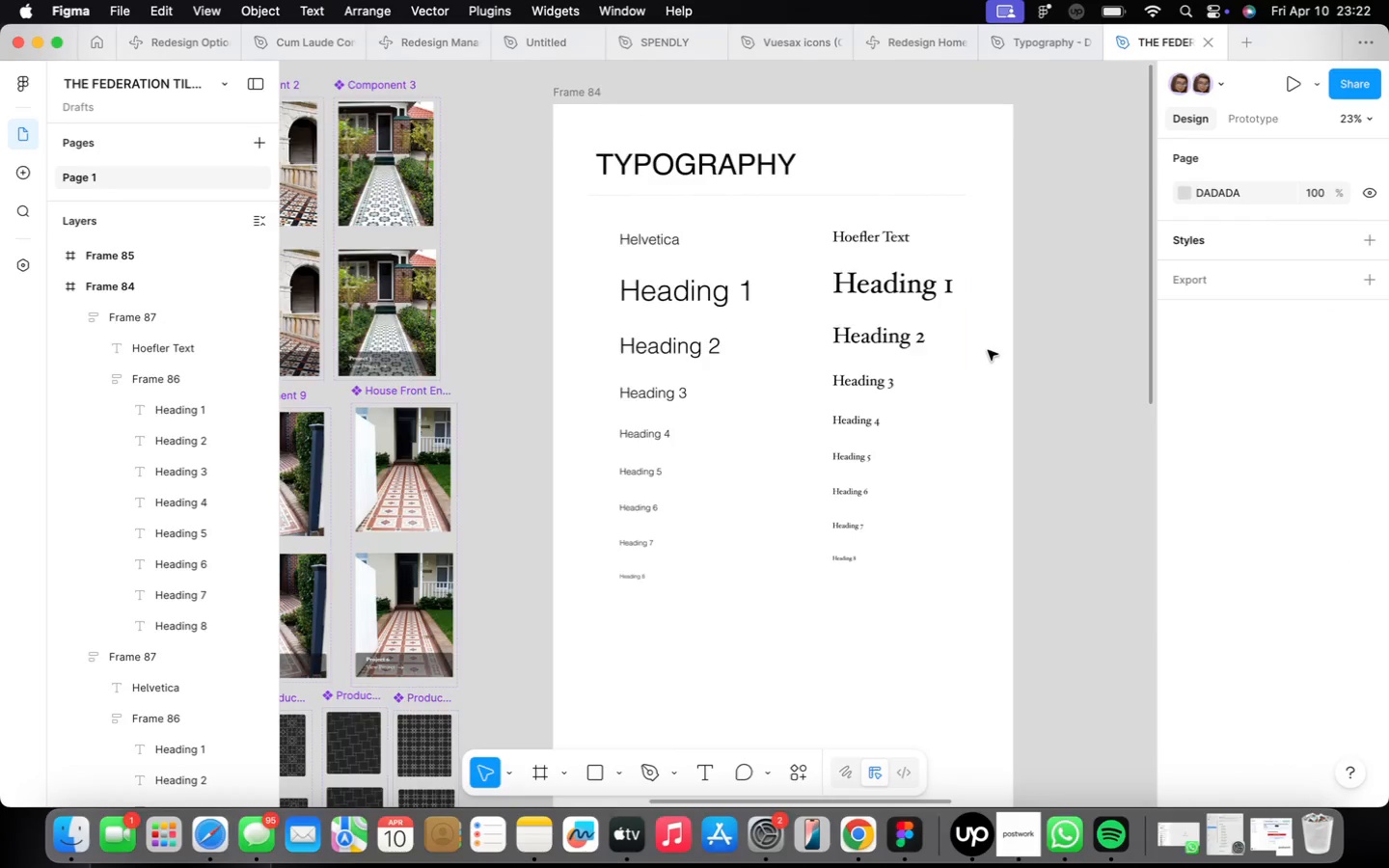 
scroll: coordinate [988, 350], scroll_direction: down, amount: 2.0
 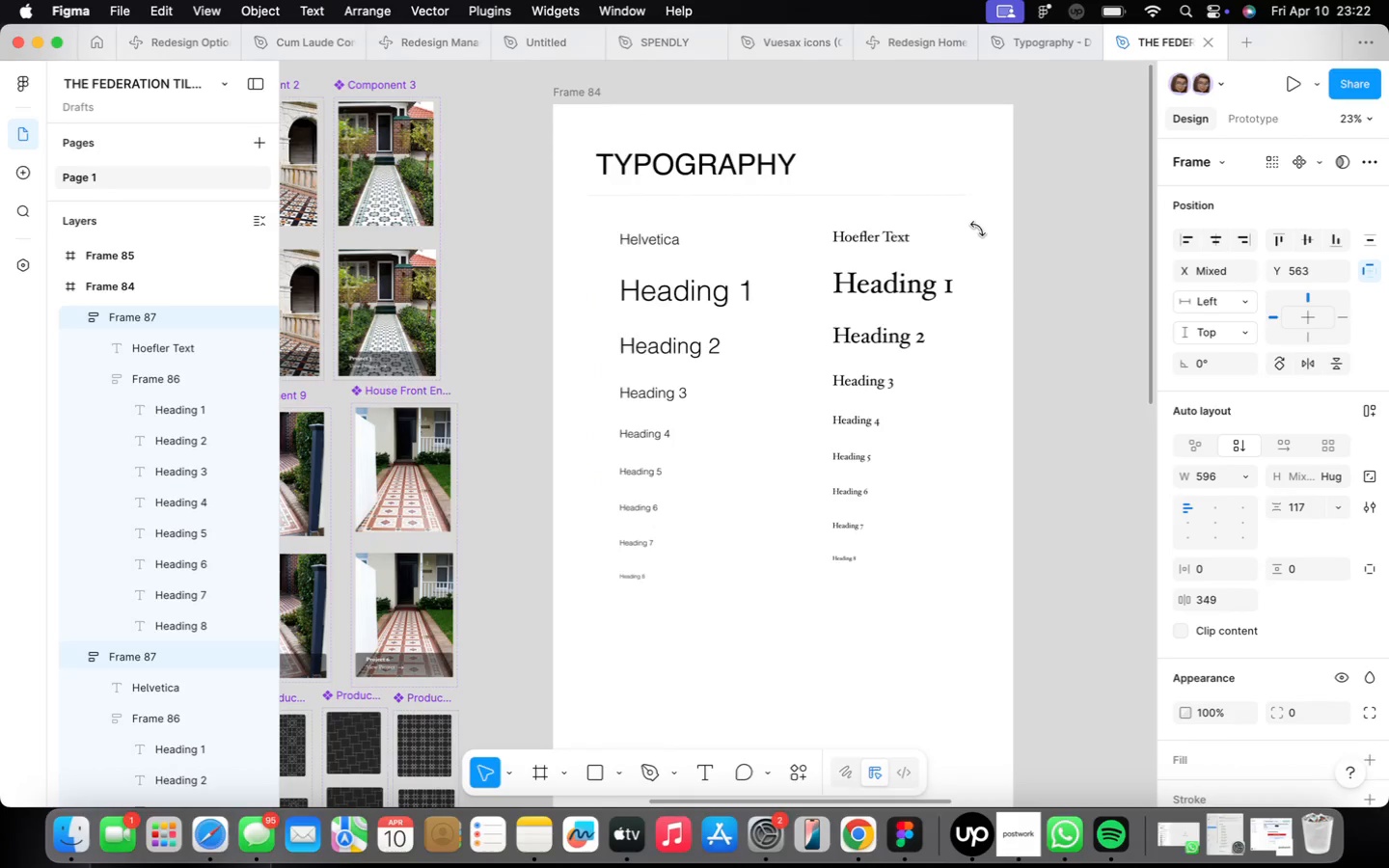 
left_click([908, 332])
 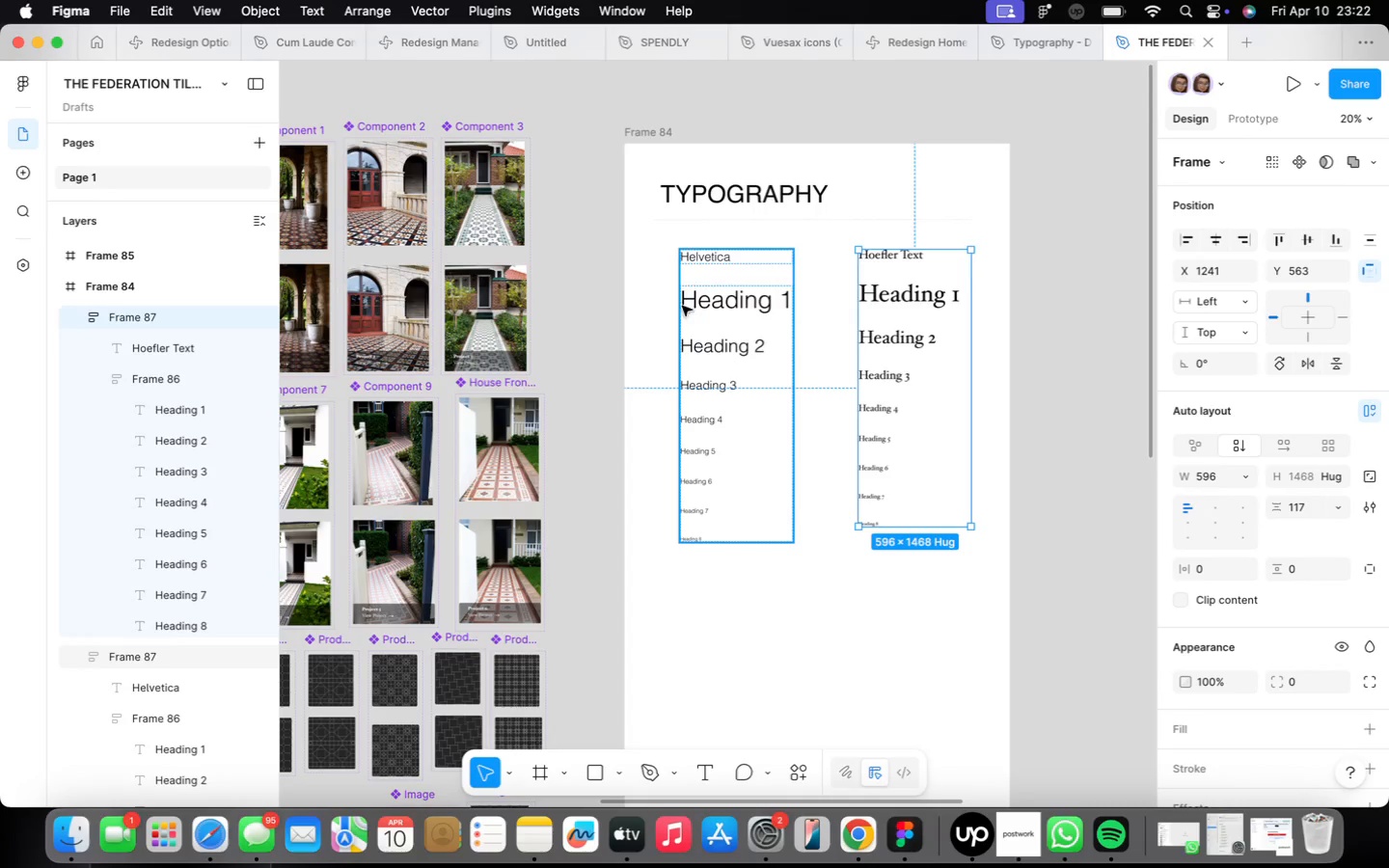 
hold_key(key=ShiftLeft, duration=0.64)
left_click([682, 305])
 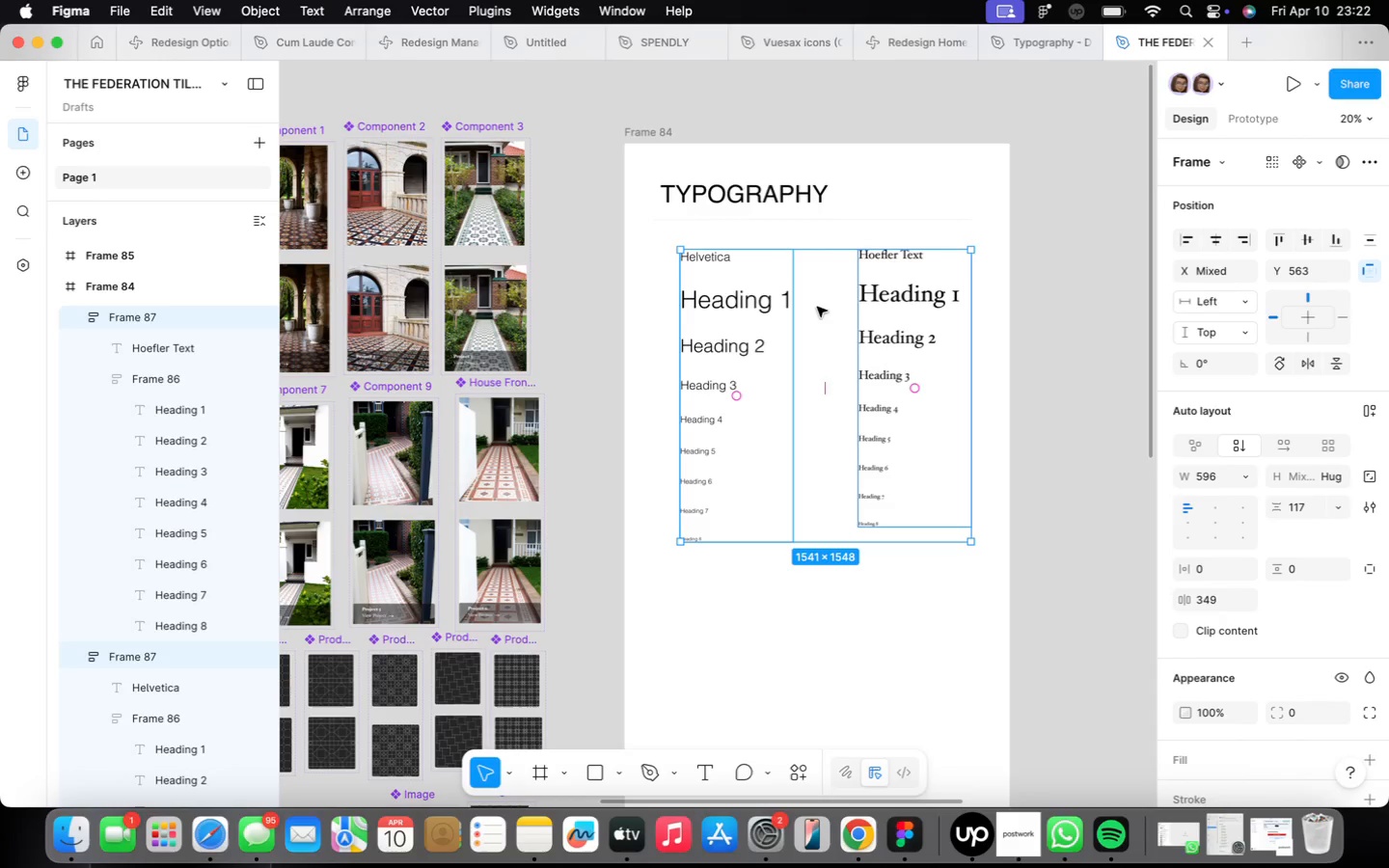 
left_click_drag(start_coordinate=[817, 307], to_coordinate=[811, 305])
 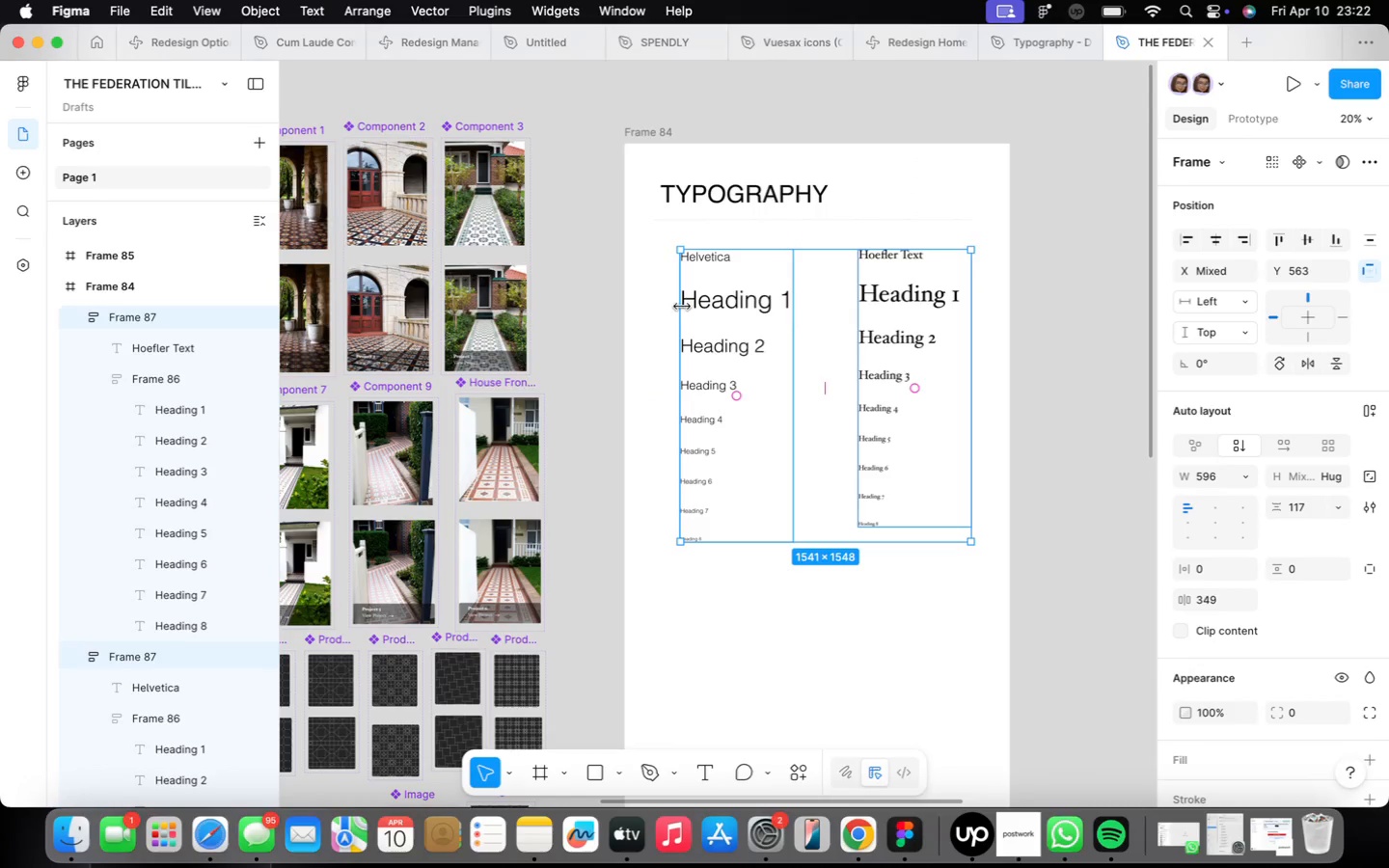 
hold_key(key=OptionLeft, duration=0.74)
 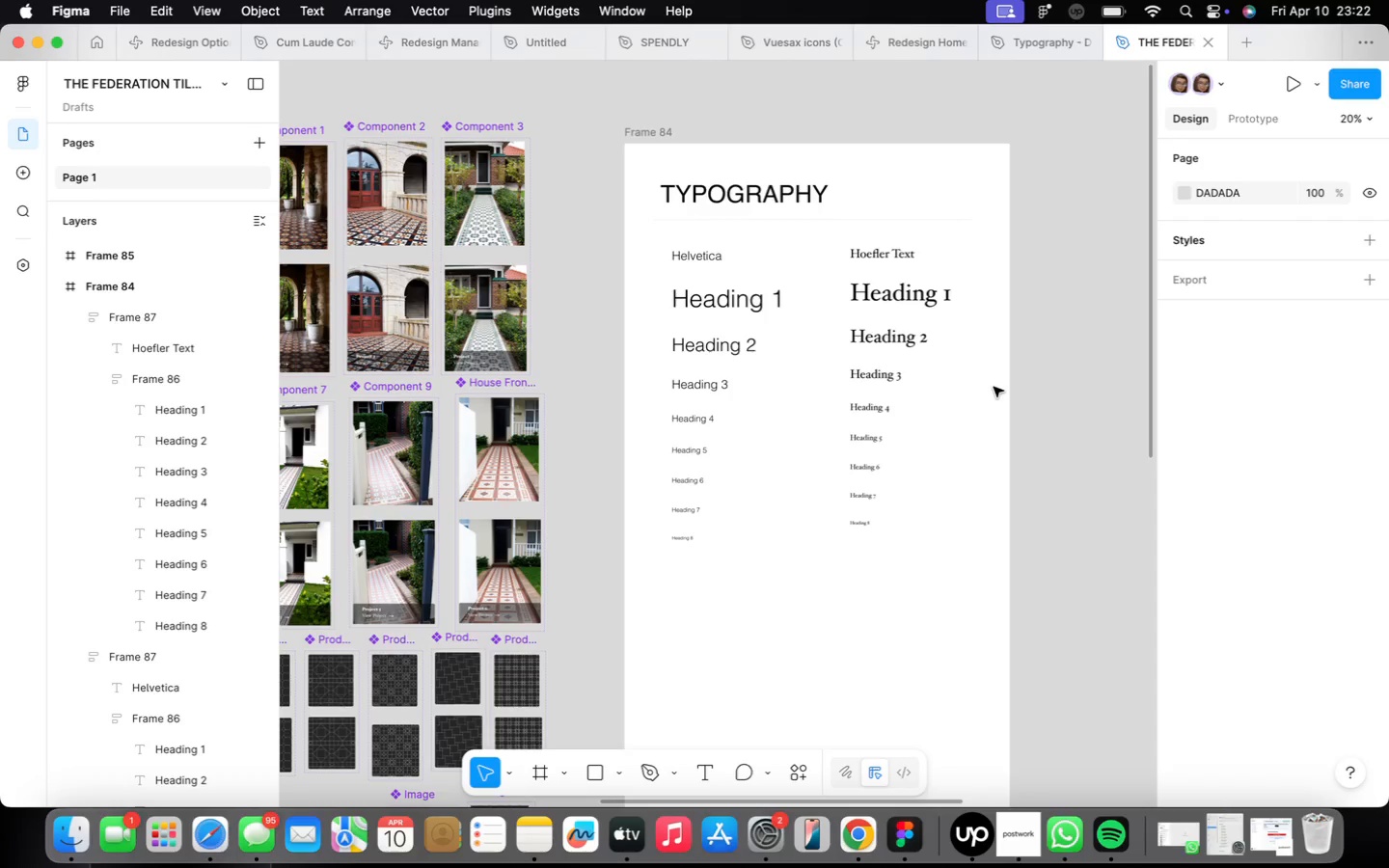 
wait(20.52)
 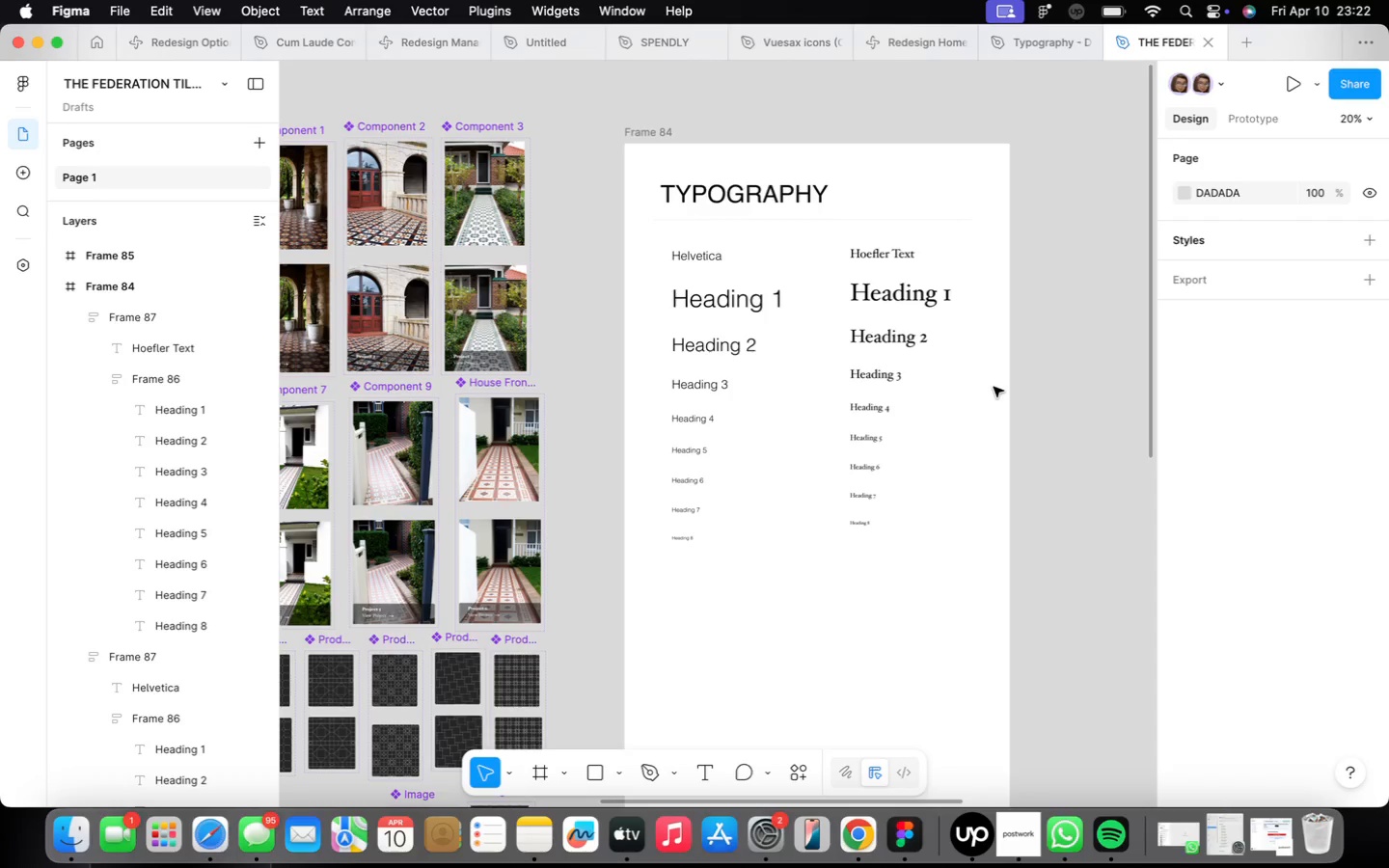 
scroll: coordinate [989, 389], scroll_direction: down, amount: 10.0
 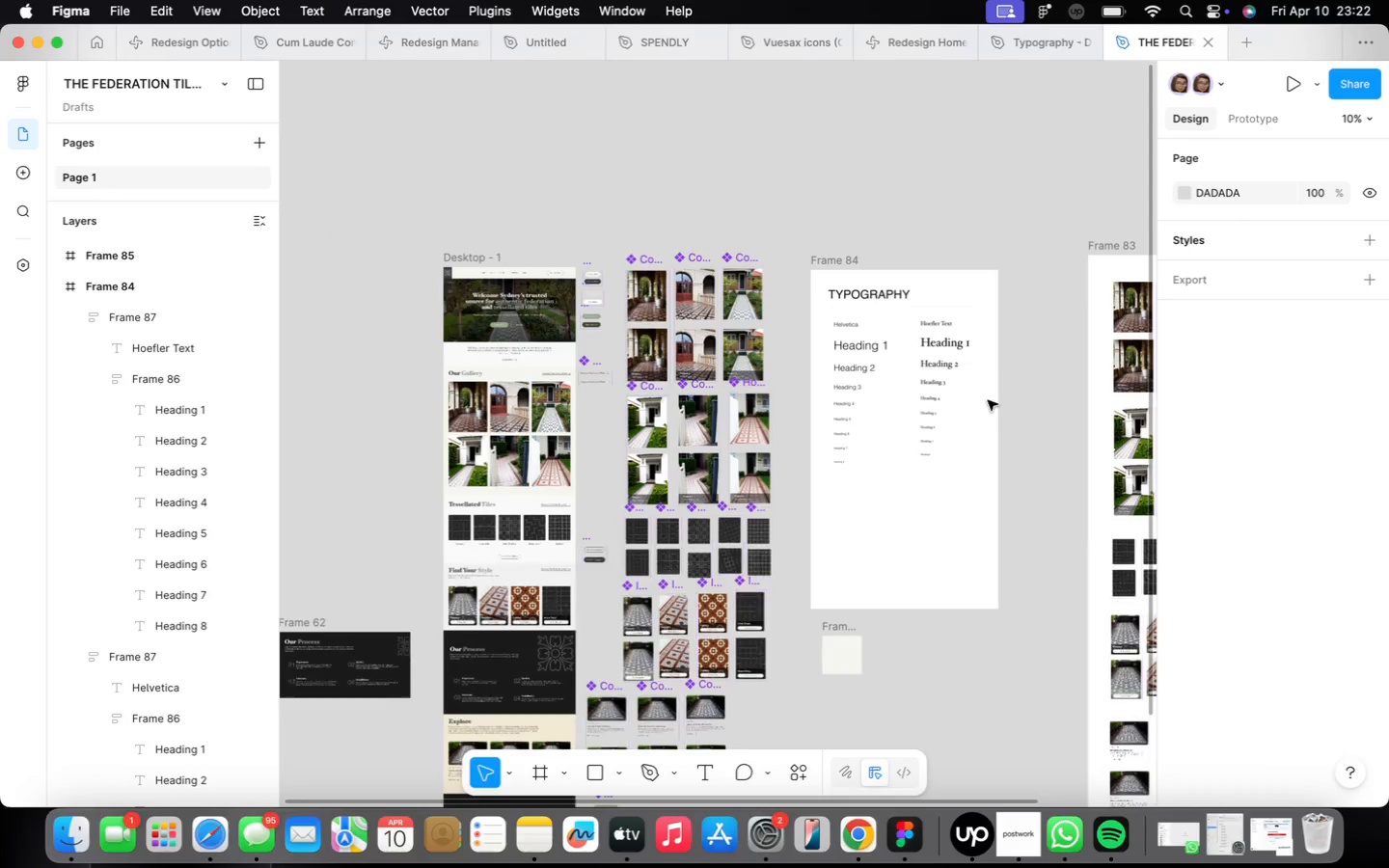 
left_click([765, 518])
 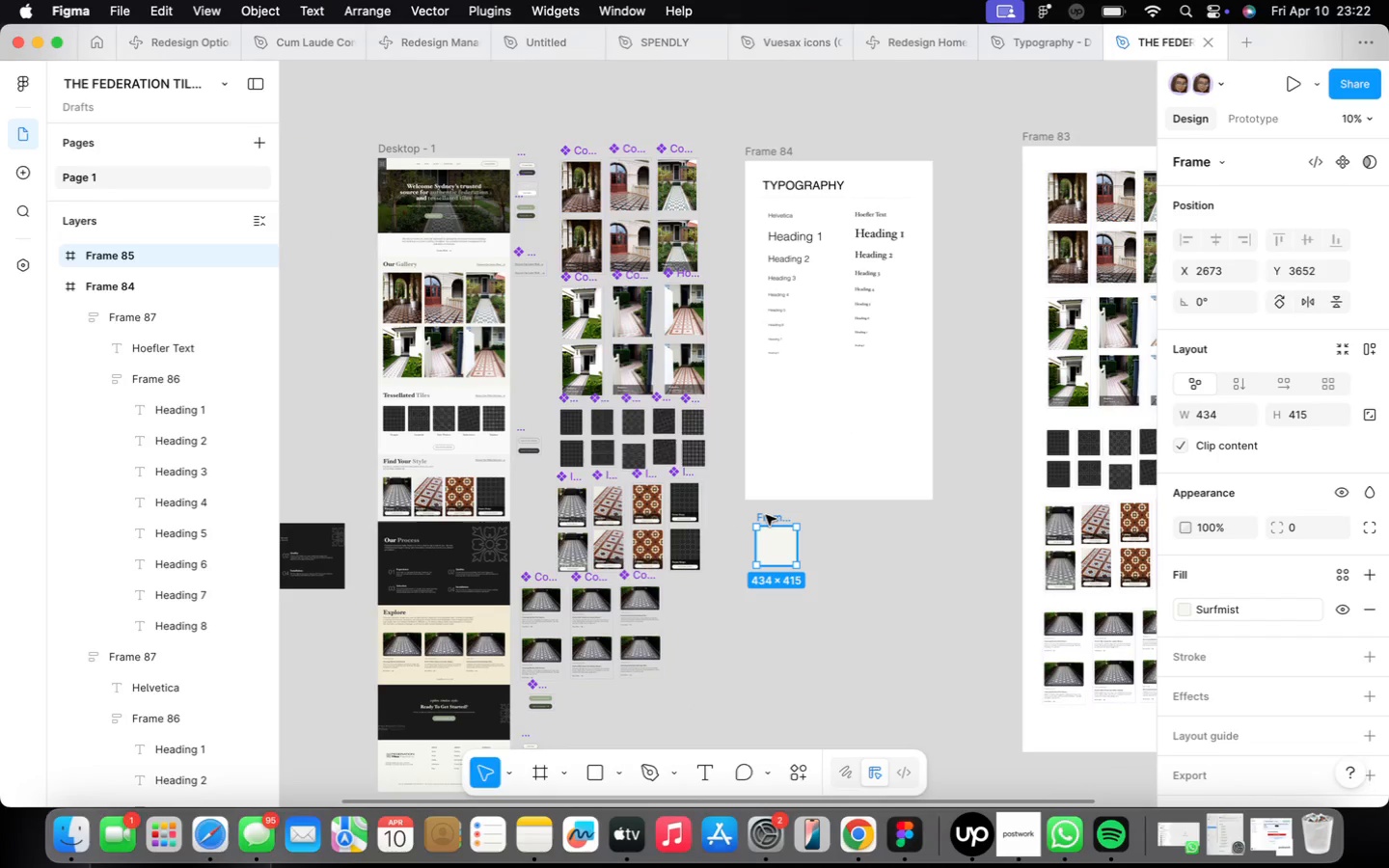 
left_click_drag(start_coordinate=[766, 515], to_coordinate=[773, 383])
 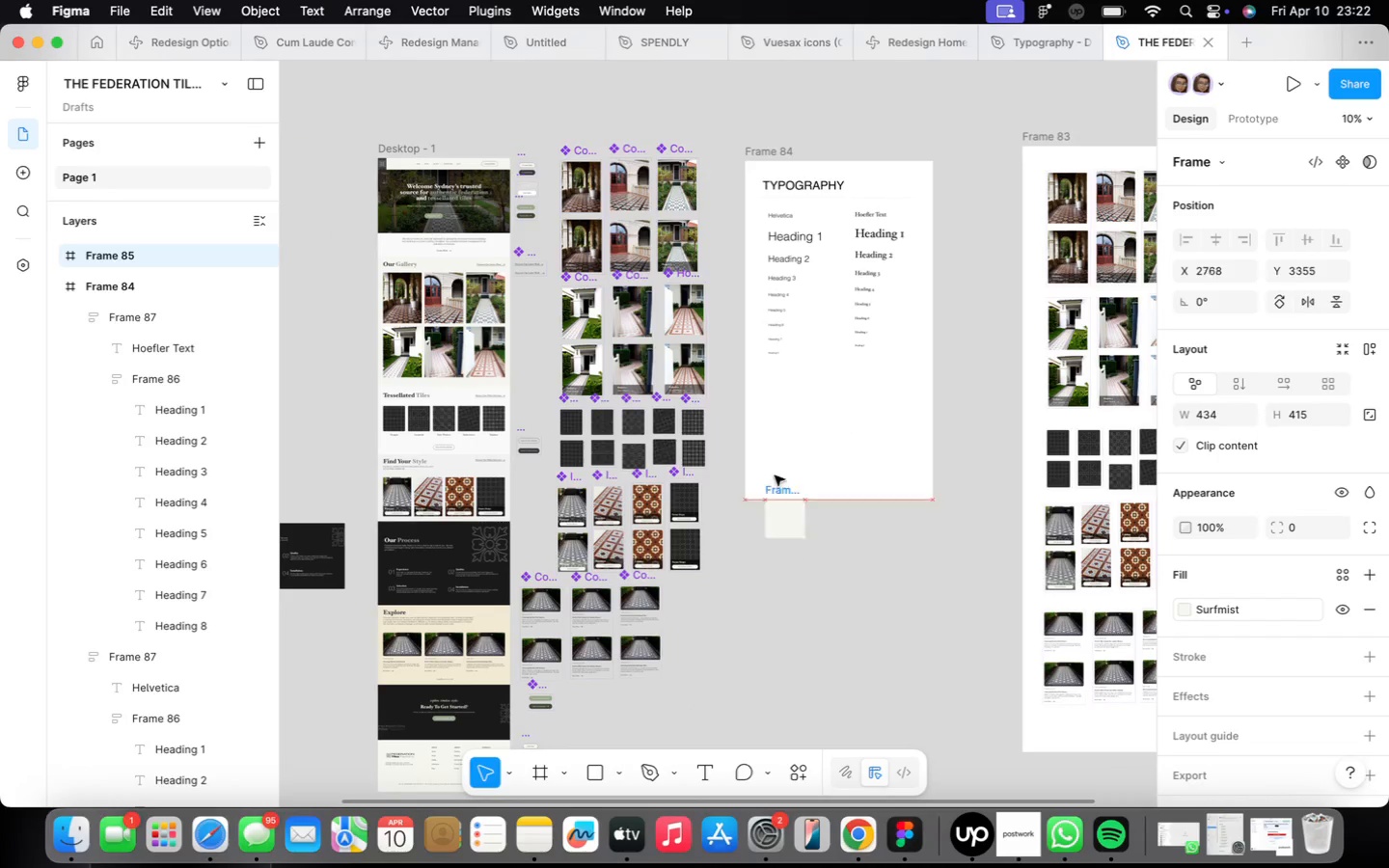 
scroll: coordinate [773, 383], scroll_direction: up, amount: 14.0
 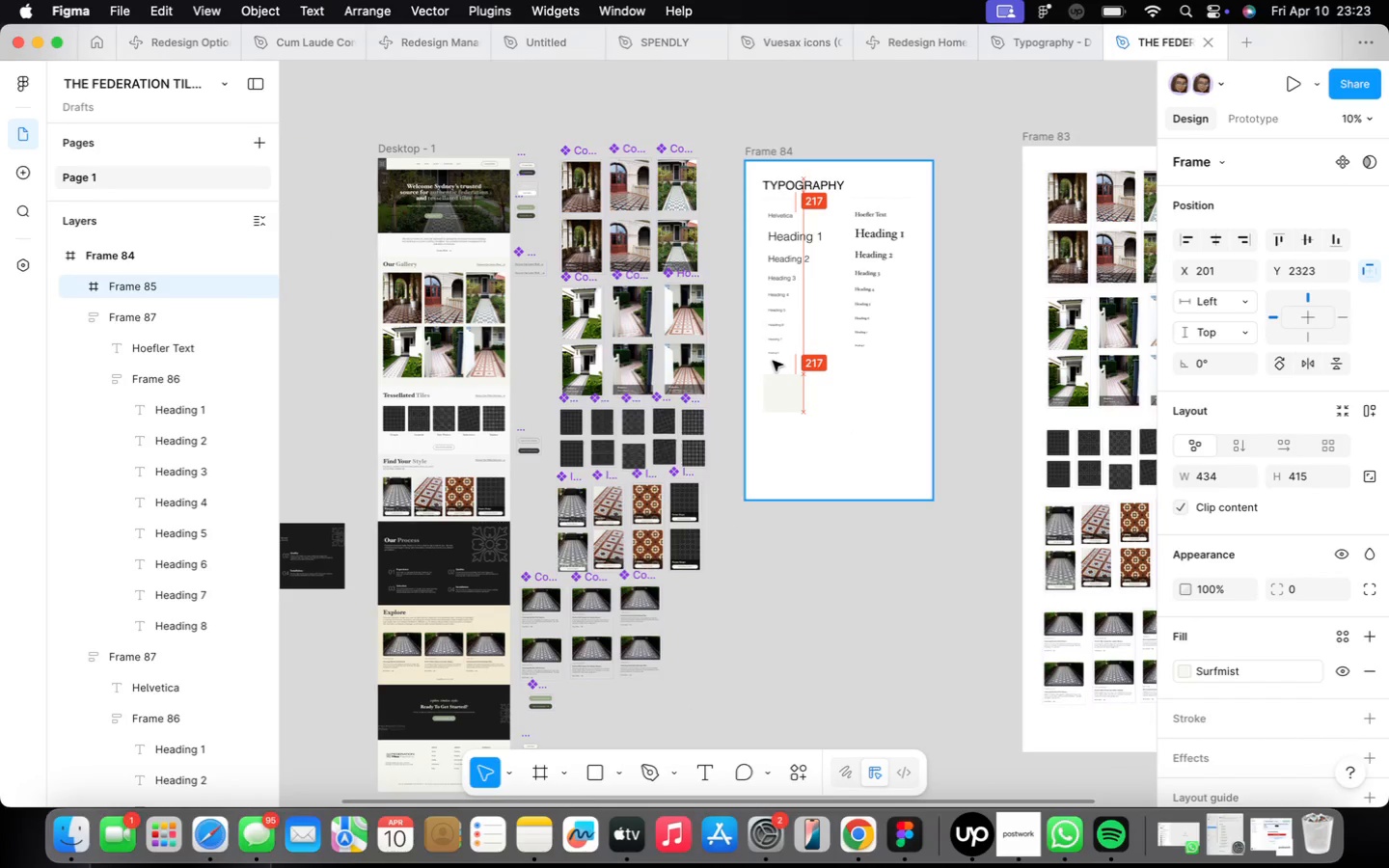 
left_click_drag(start_coordinate=[795, 463], to_coordinate=[805, 421])
 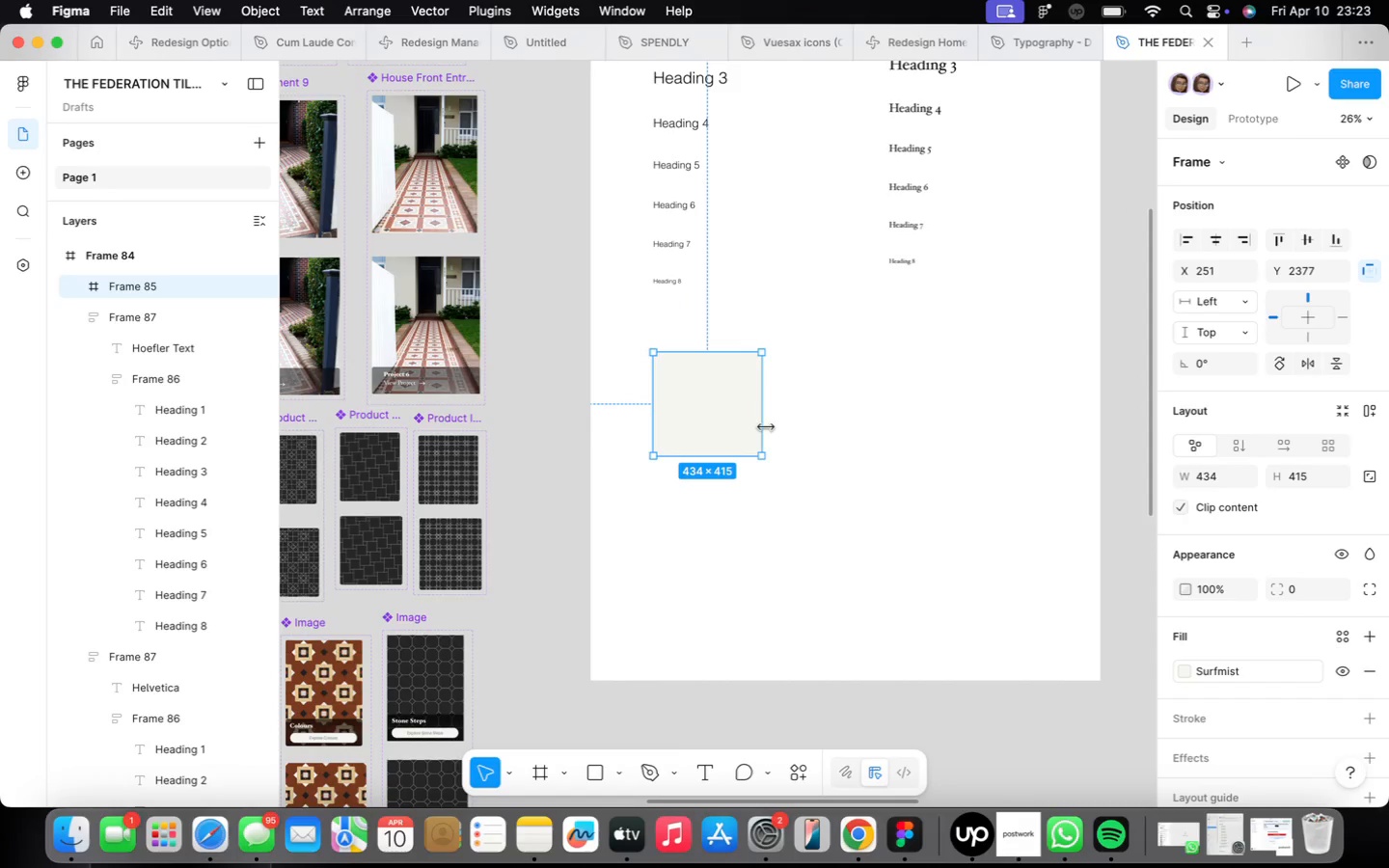 
wait(5.22)
 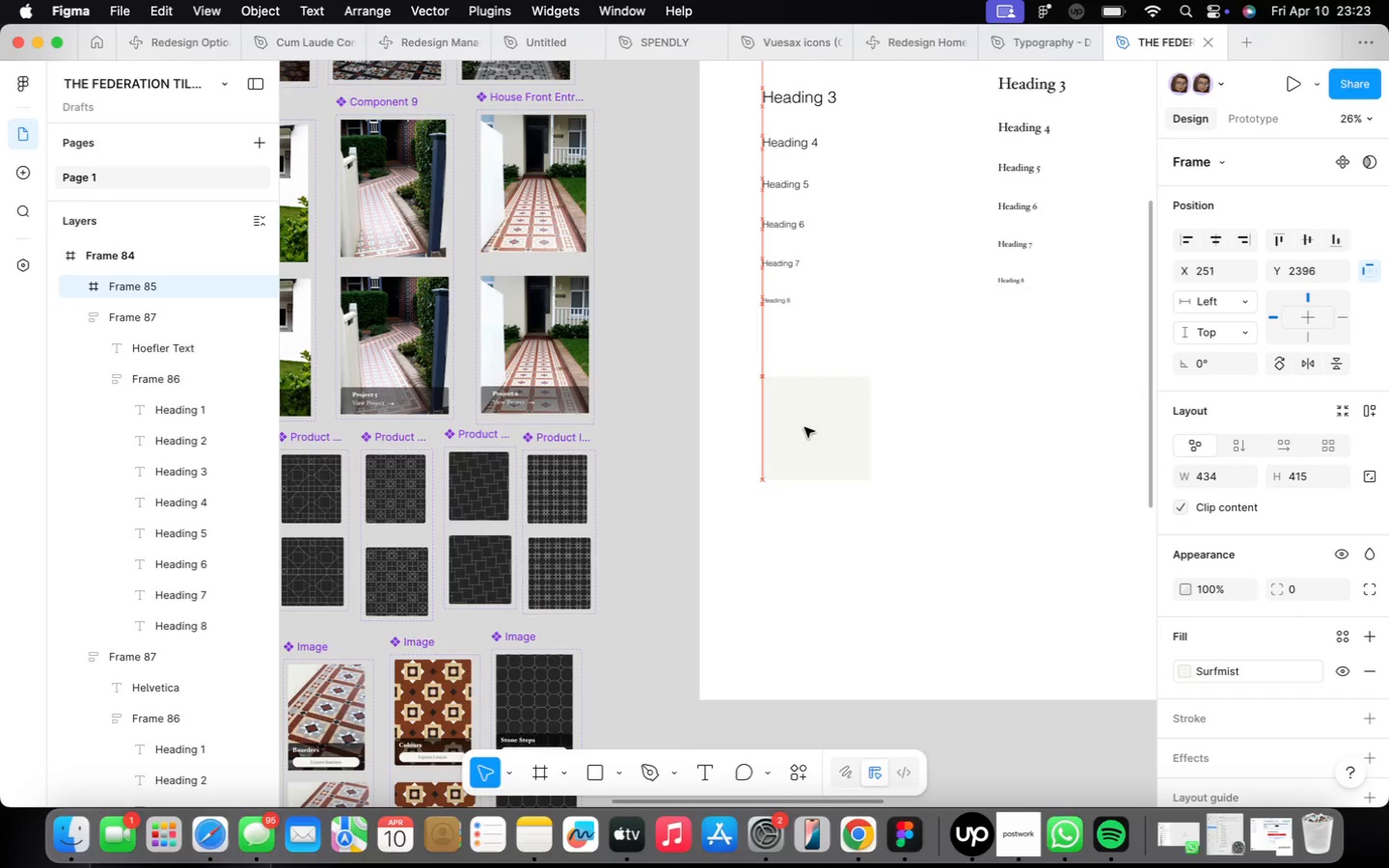 
left_click_drag(start_coordinate=[764, 459], to_coordinate=[731, 428])
 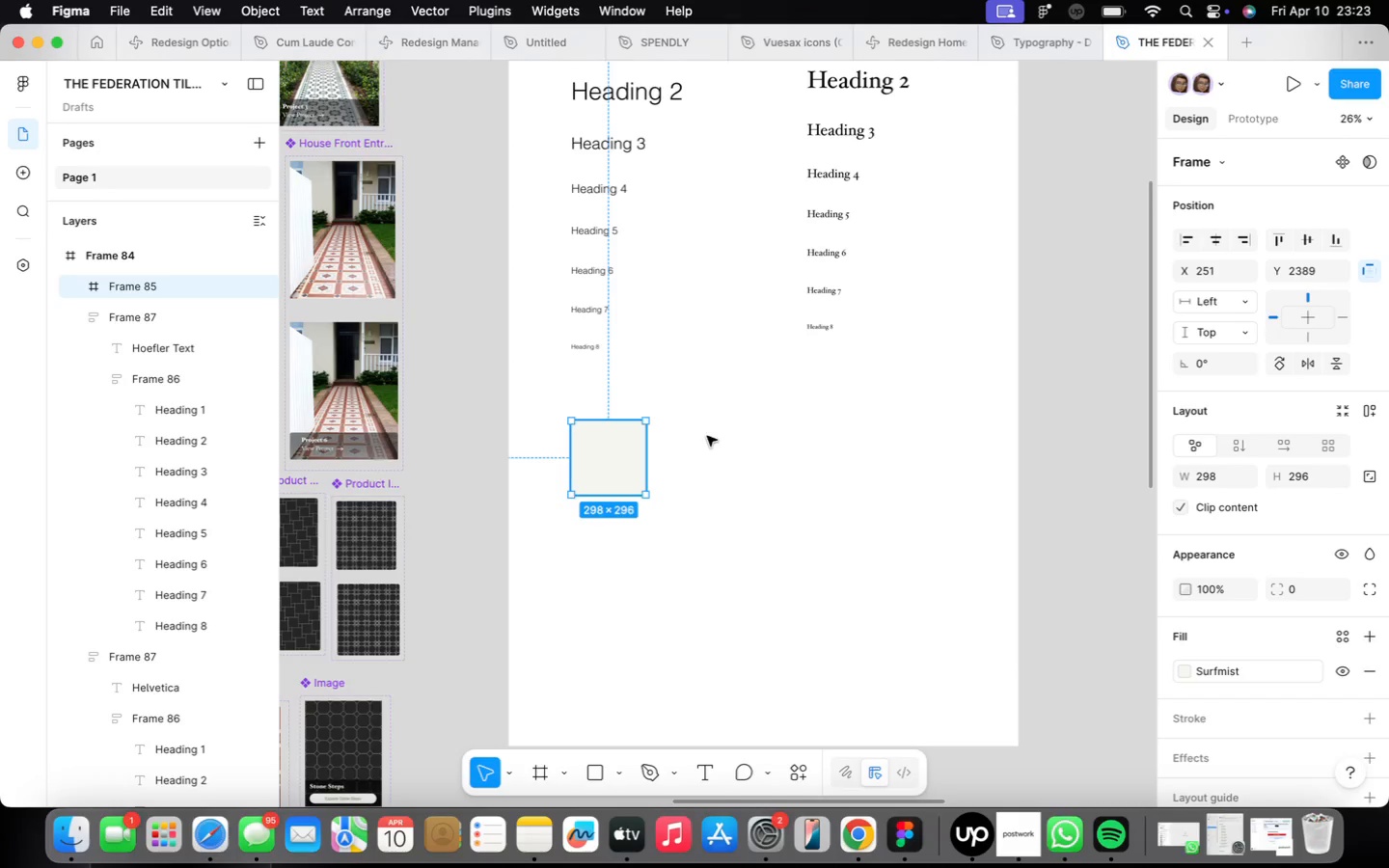 
wait(5.98)
 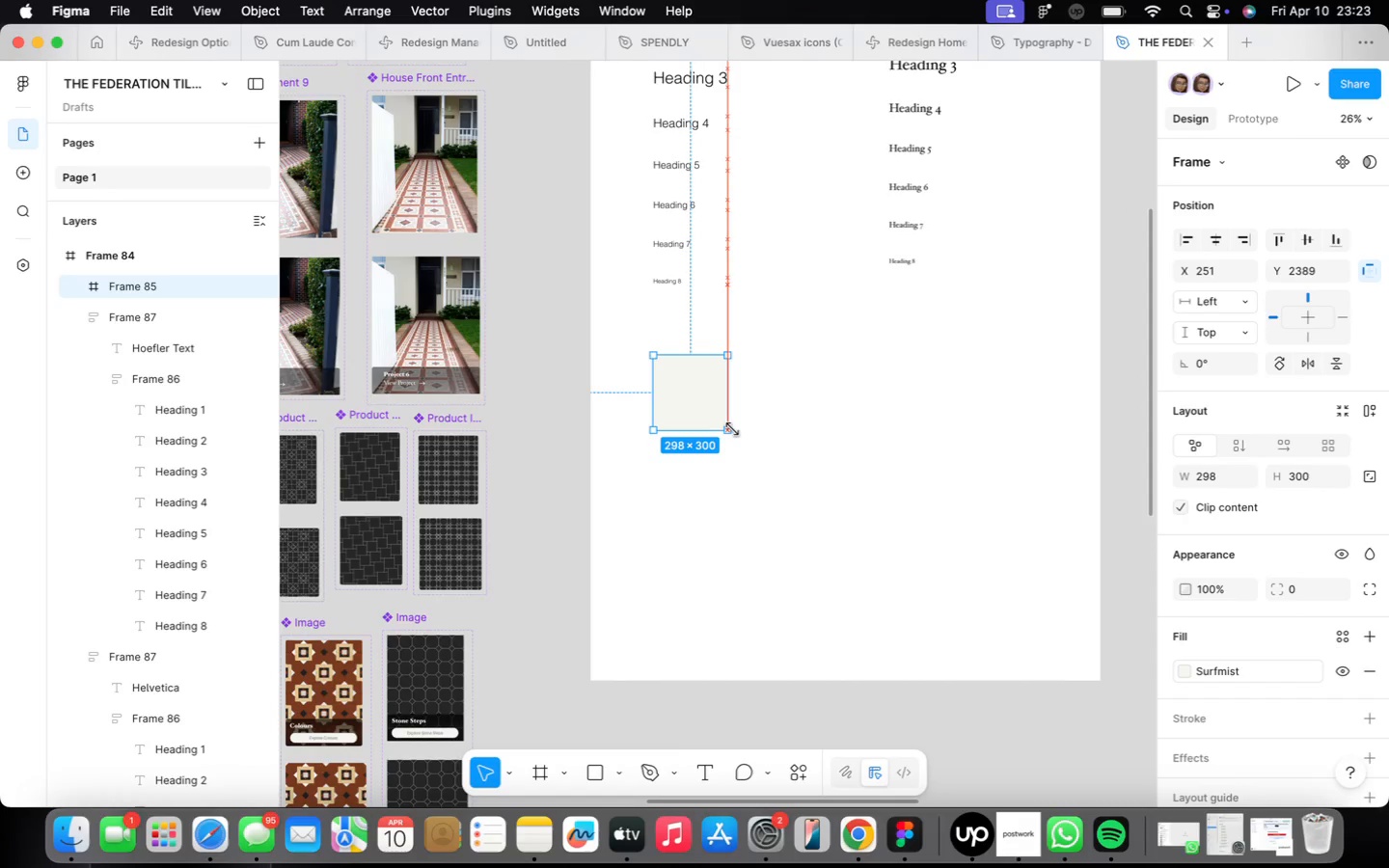 
hold_key(key=OptionLeft, duration=1.81)
left_click_drag(start_coordinate=[620, 458], to_coordinate=[721, 462])
 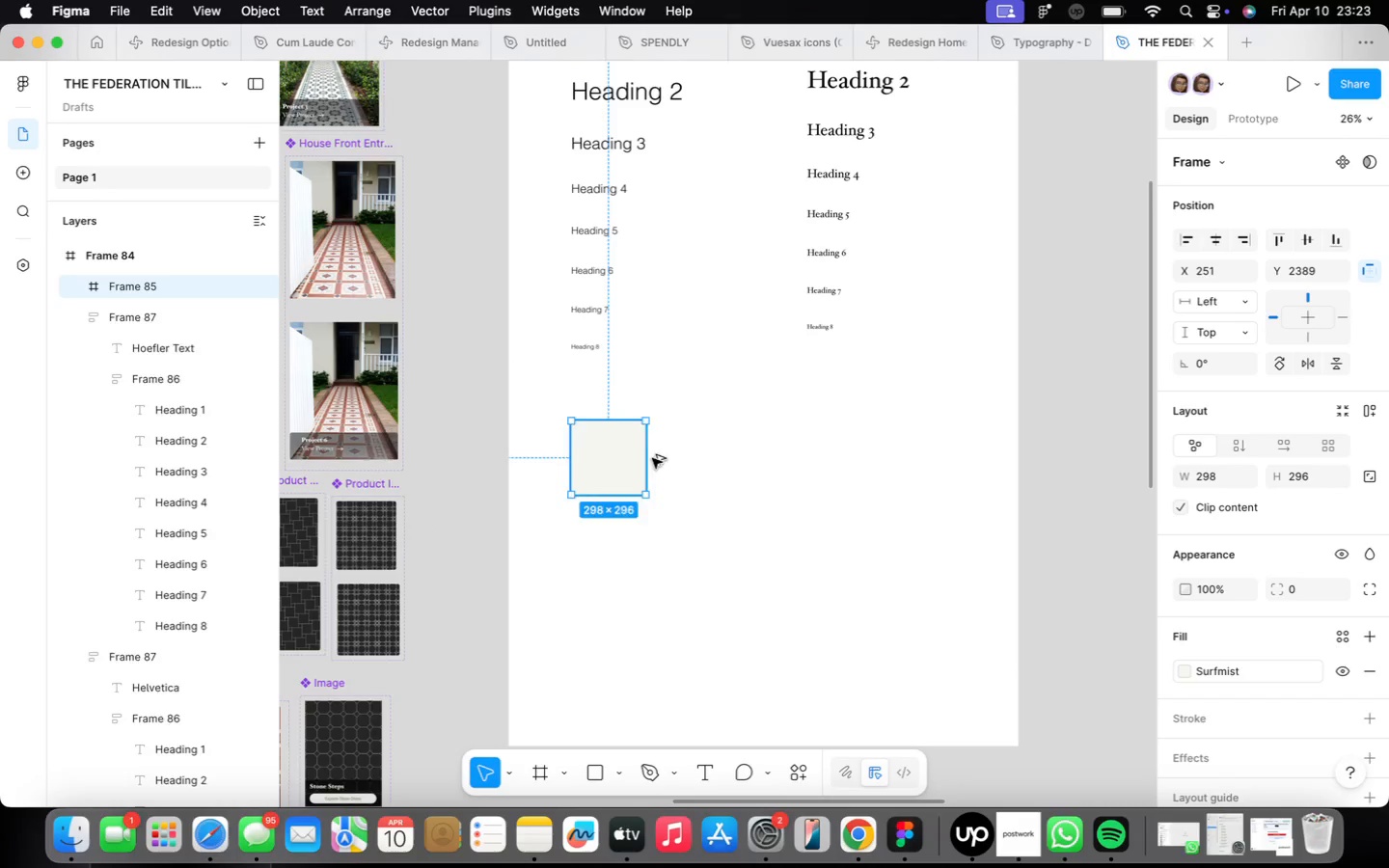 
hold_key(key=OptionLeft, duration=2.25)
left_click_drag(start_coordinate=[708, 453], to_coordinate=[816, 453])
 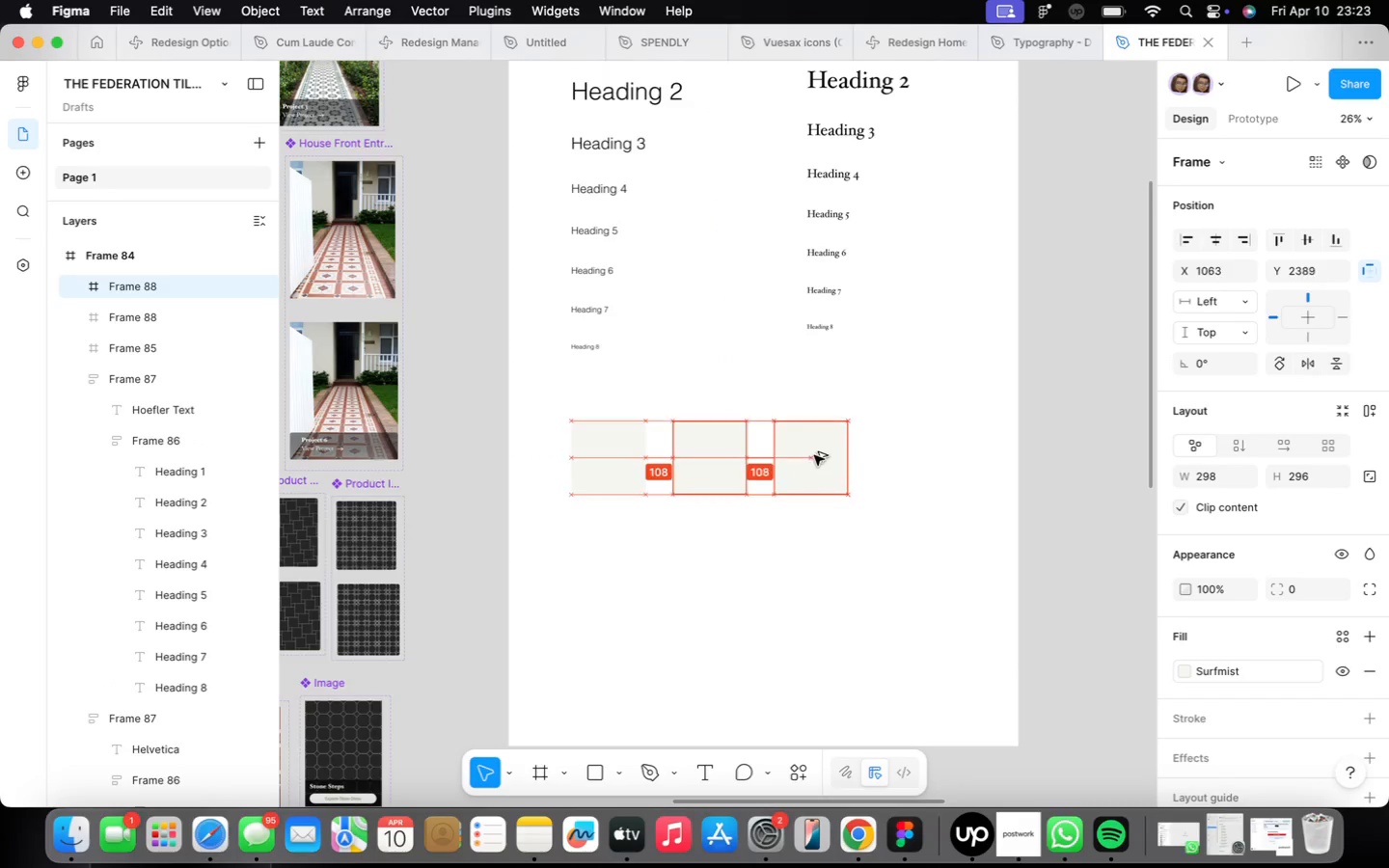 
hold_key(key=OptionLeft, duration=0.75)
left_click_drag(start_coordinate=[822, 456], to_coordinate=[933, 457])
 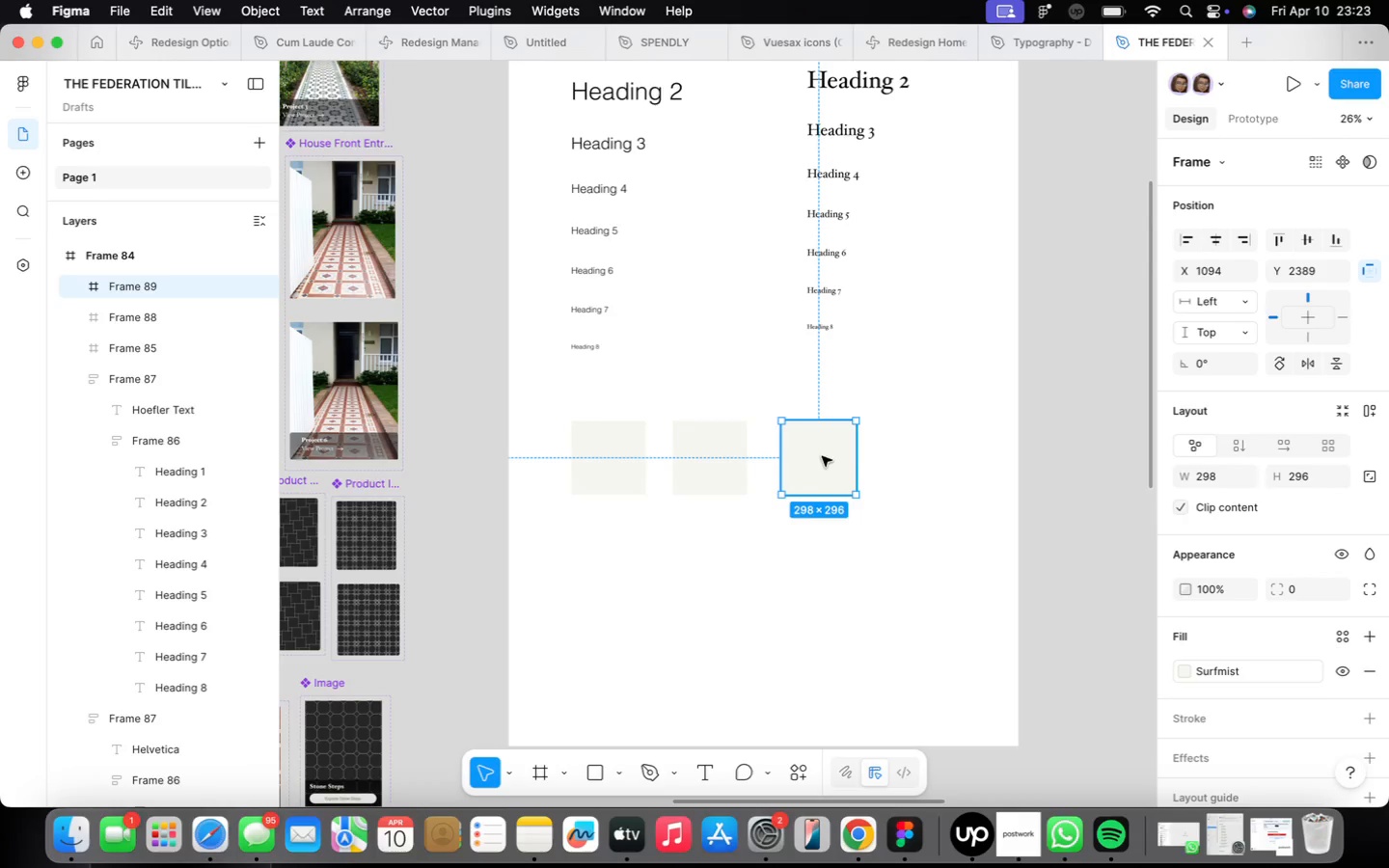 
hold_key(key=OptionLeft, duration=0.61)
 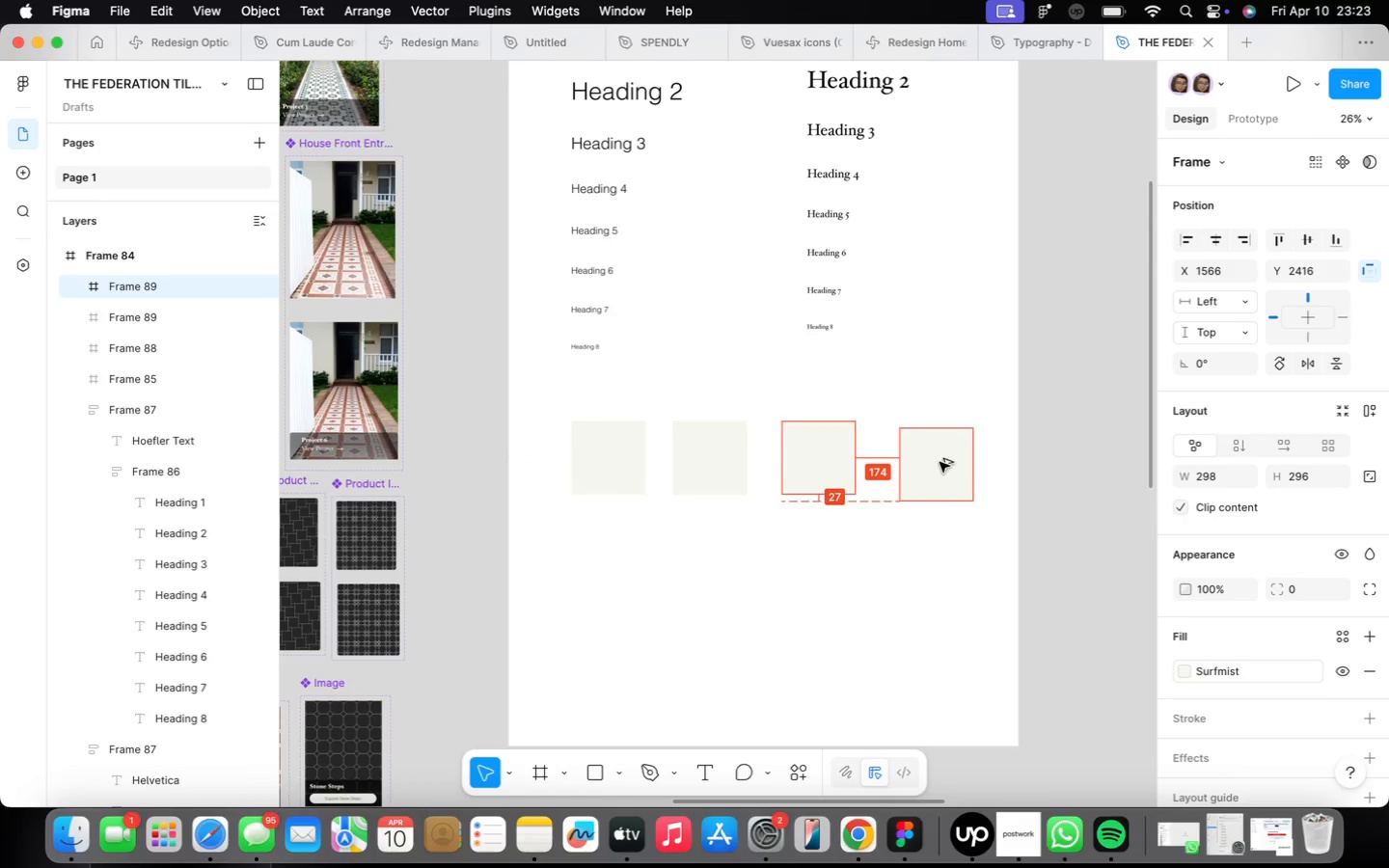 
left_click([607, 479])
 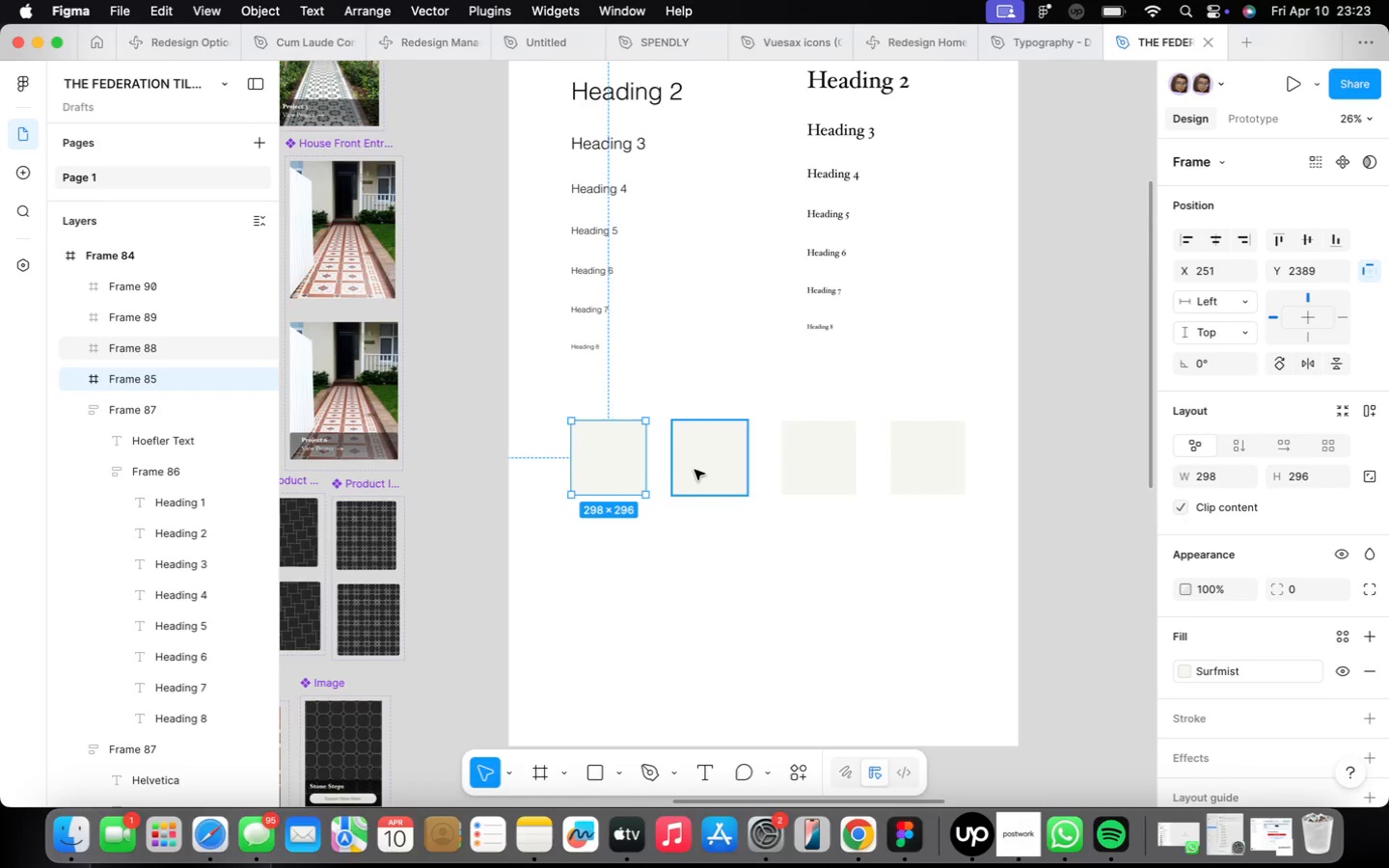 
hold_key(key=ShiftLeft, duration=1.7)
left_click([694, 470])
 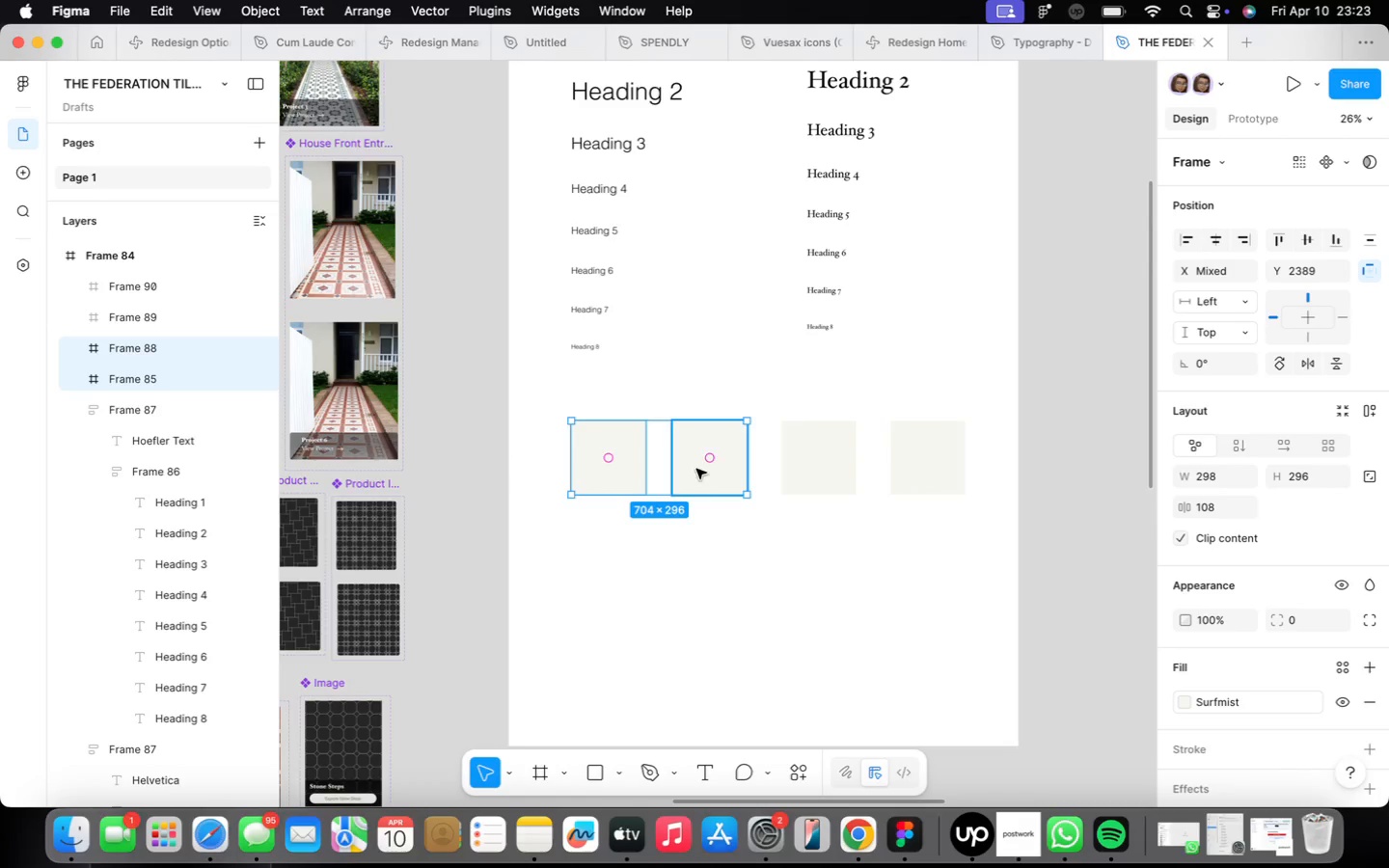 
left_click([813, 463])
 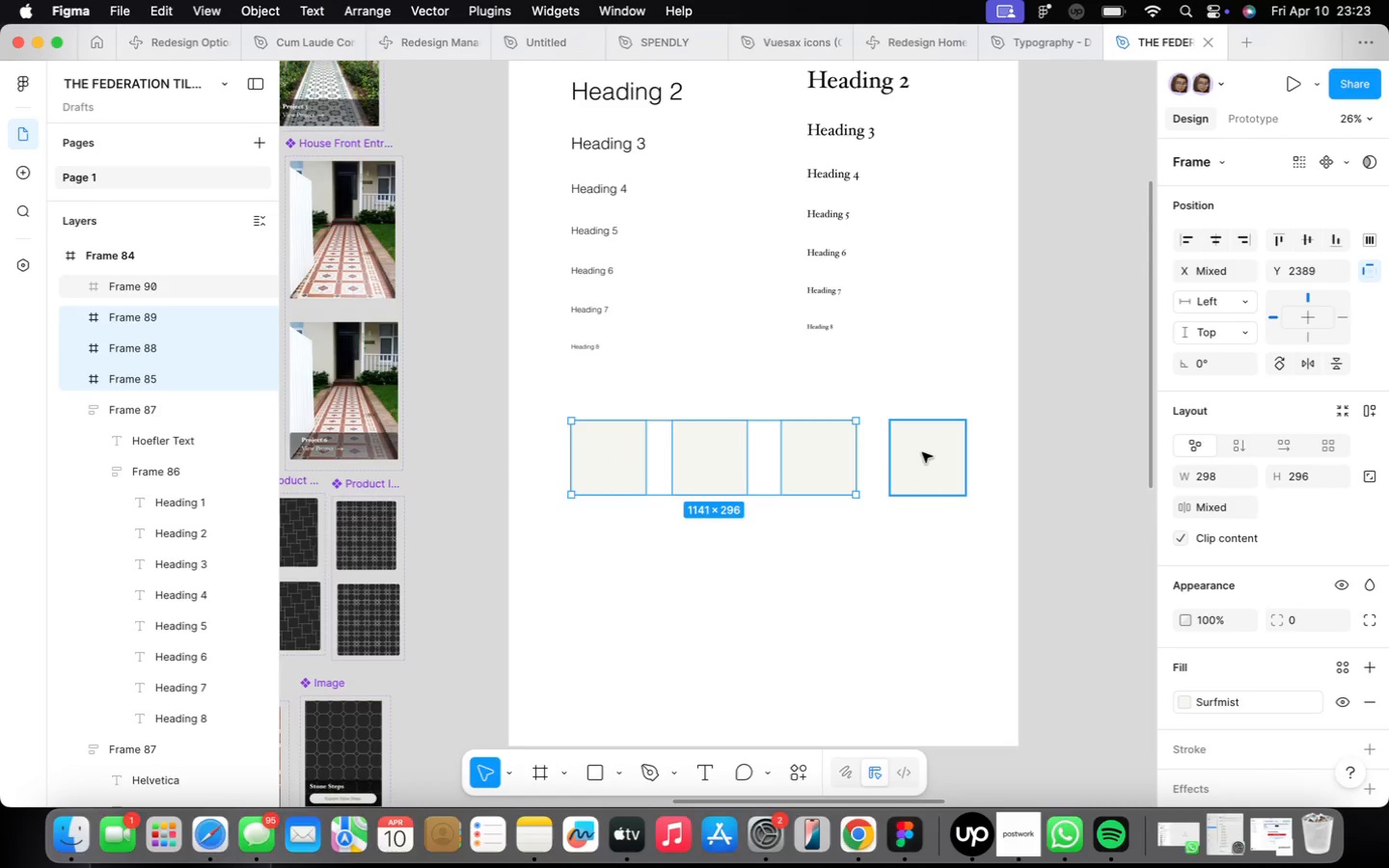 
left_click([940, 455])
 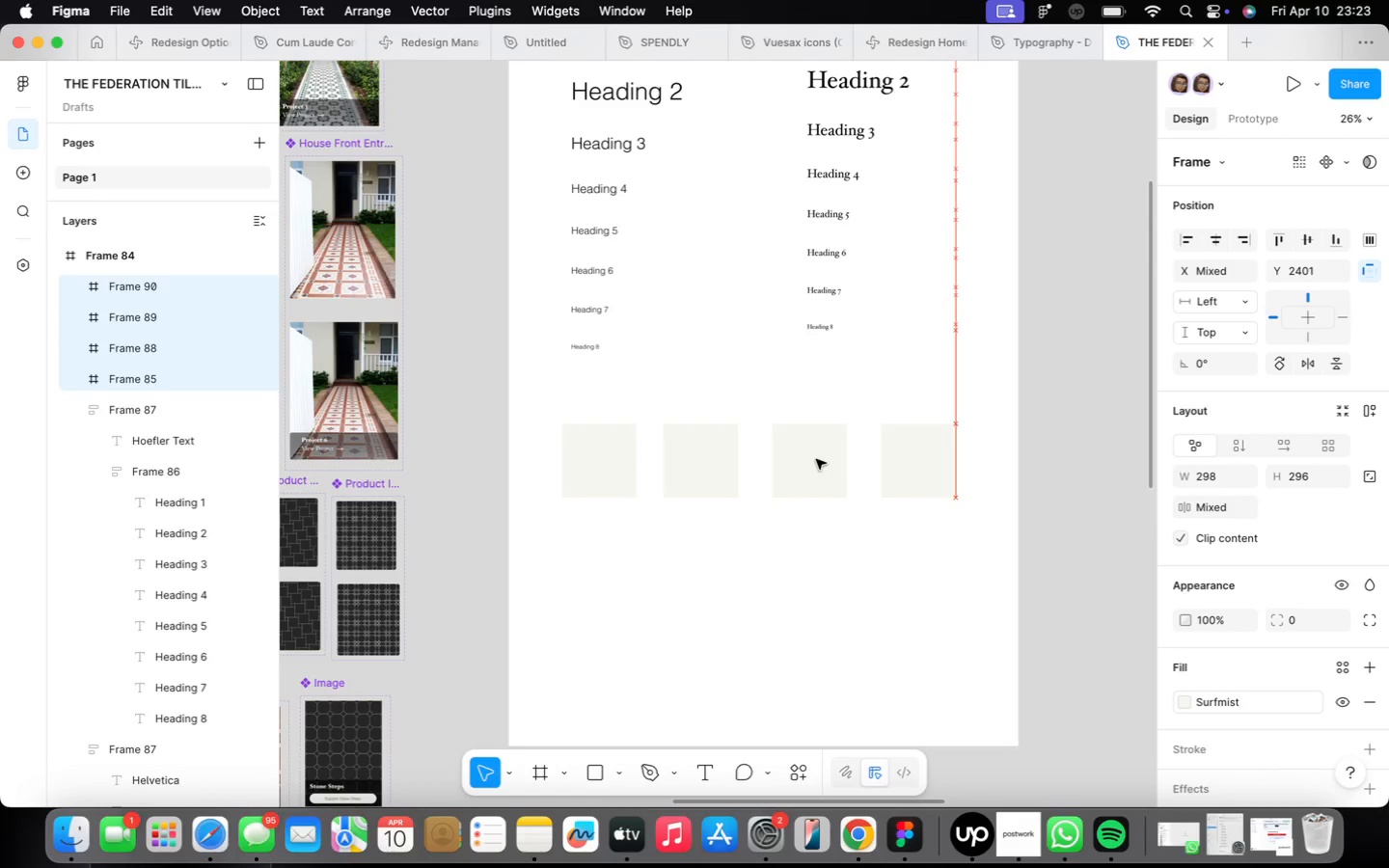 
left_click_drag(start_coordinate=[827, 456], to_coordinate=[816, 459])
 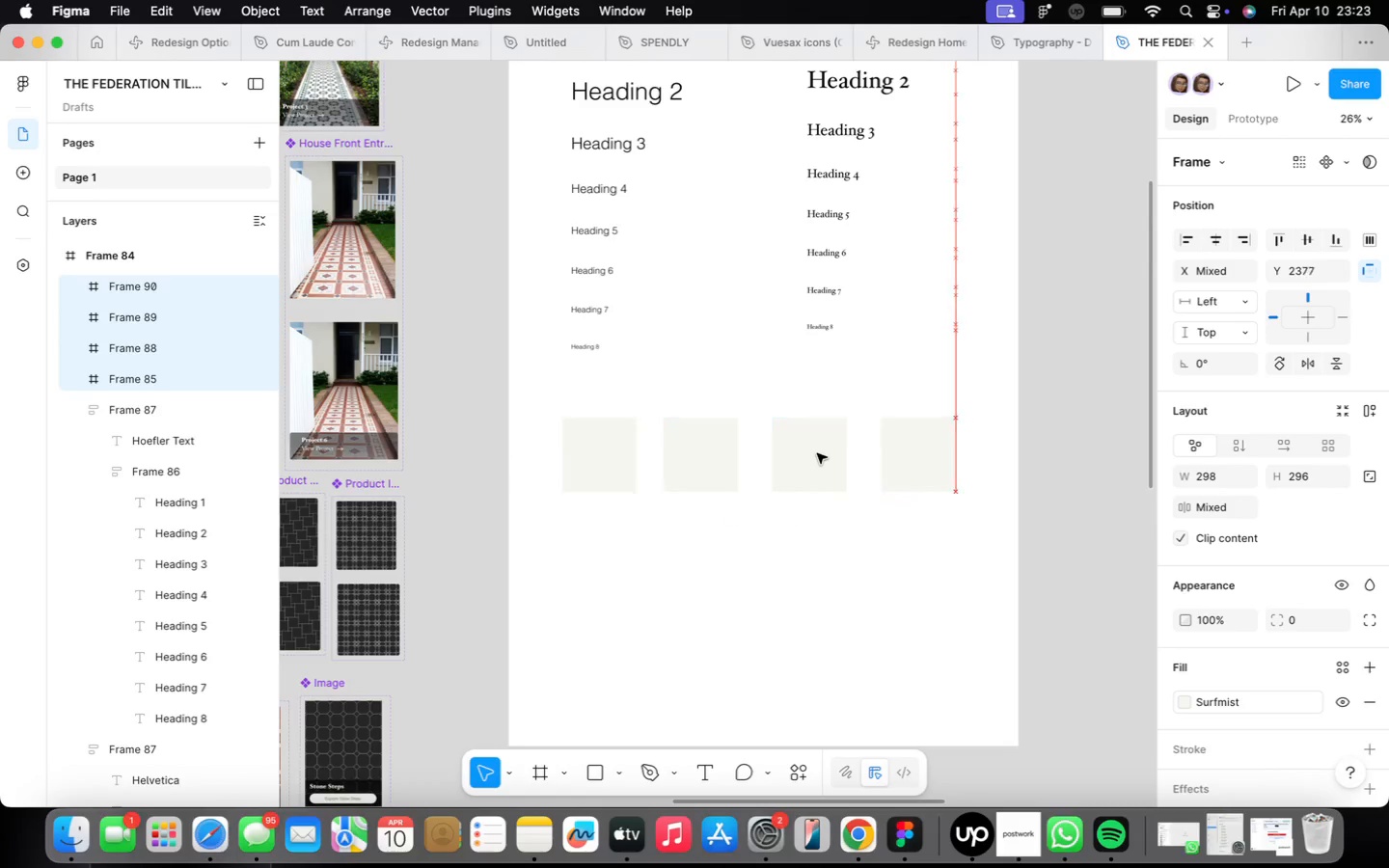 
left_click([664, 562])
 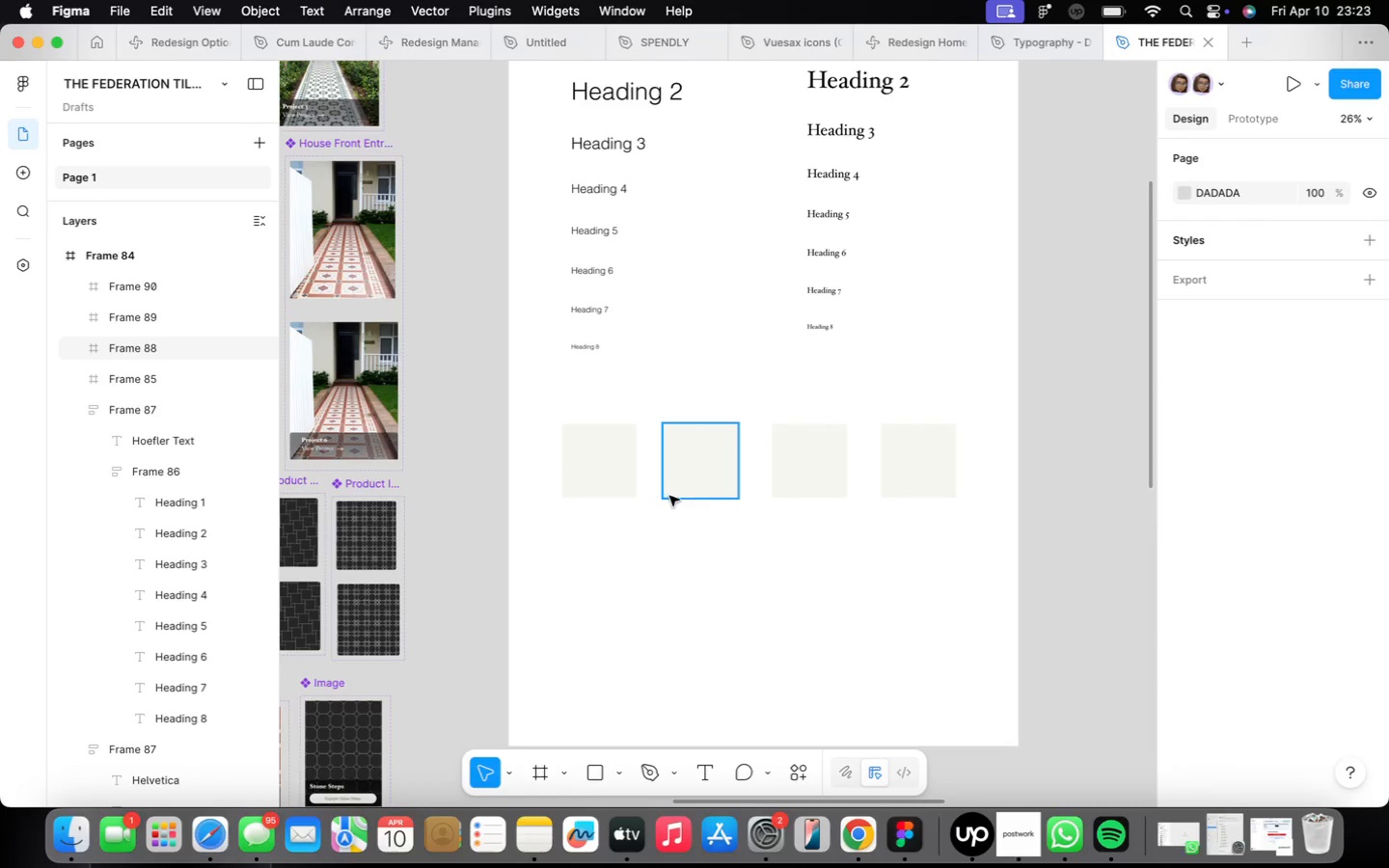 
left_click([710, 464])
 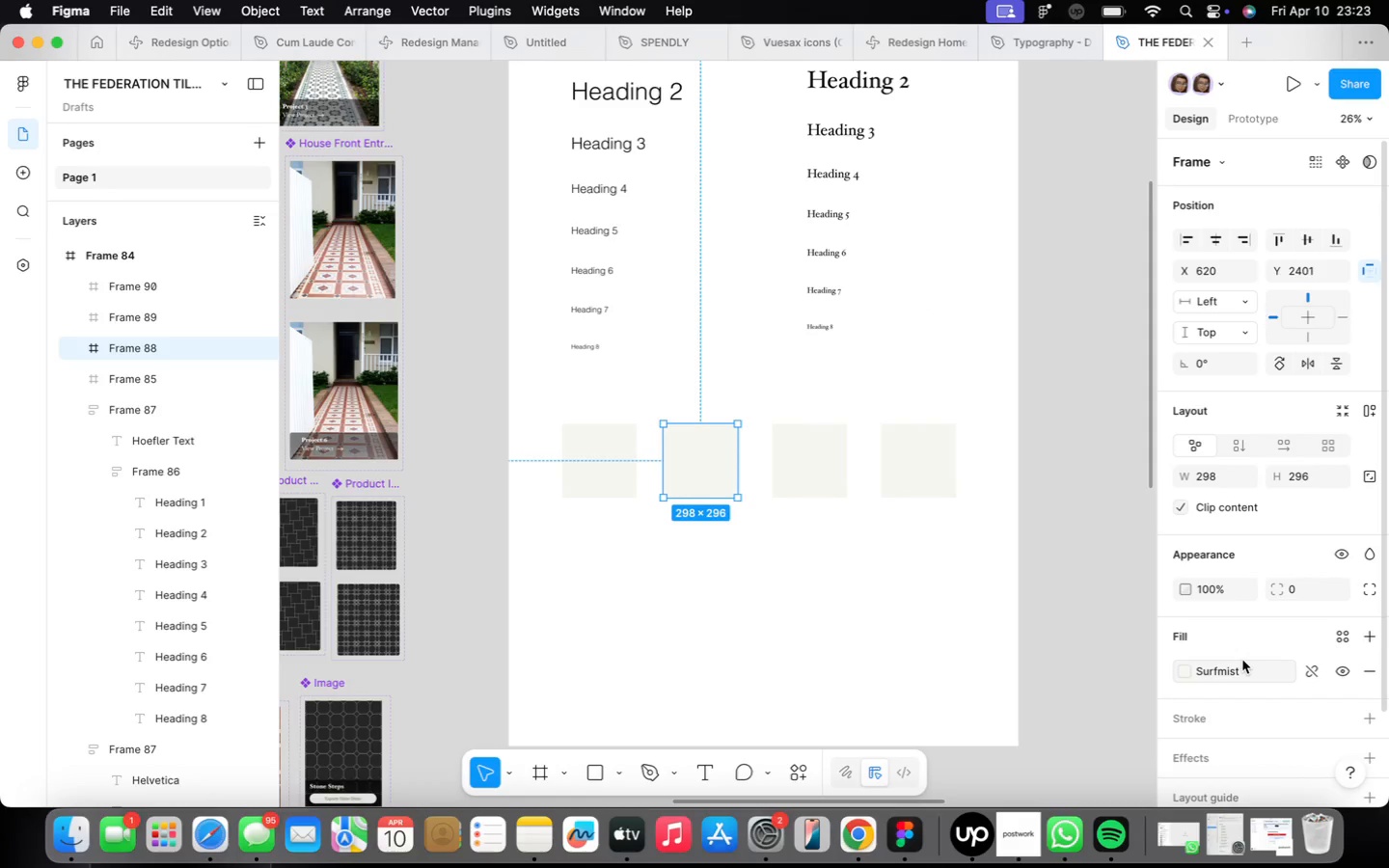 
left_click([1242, 668])
 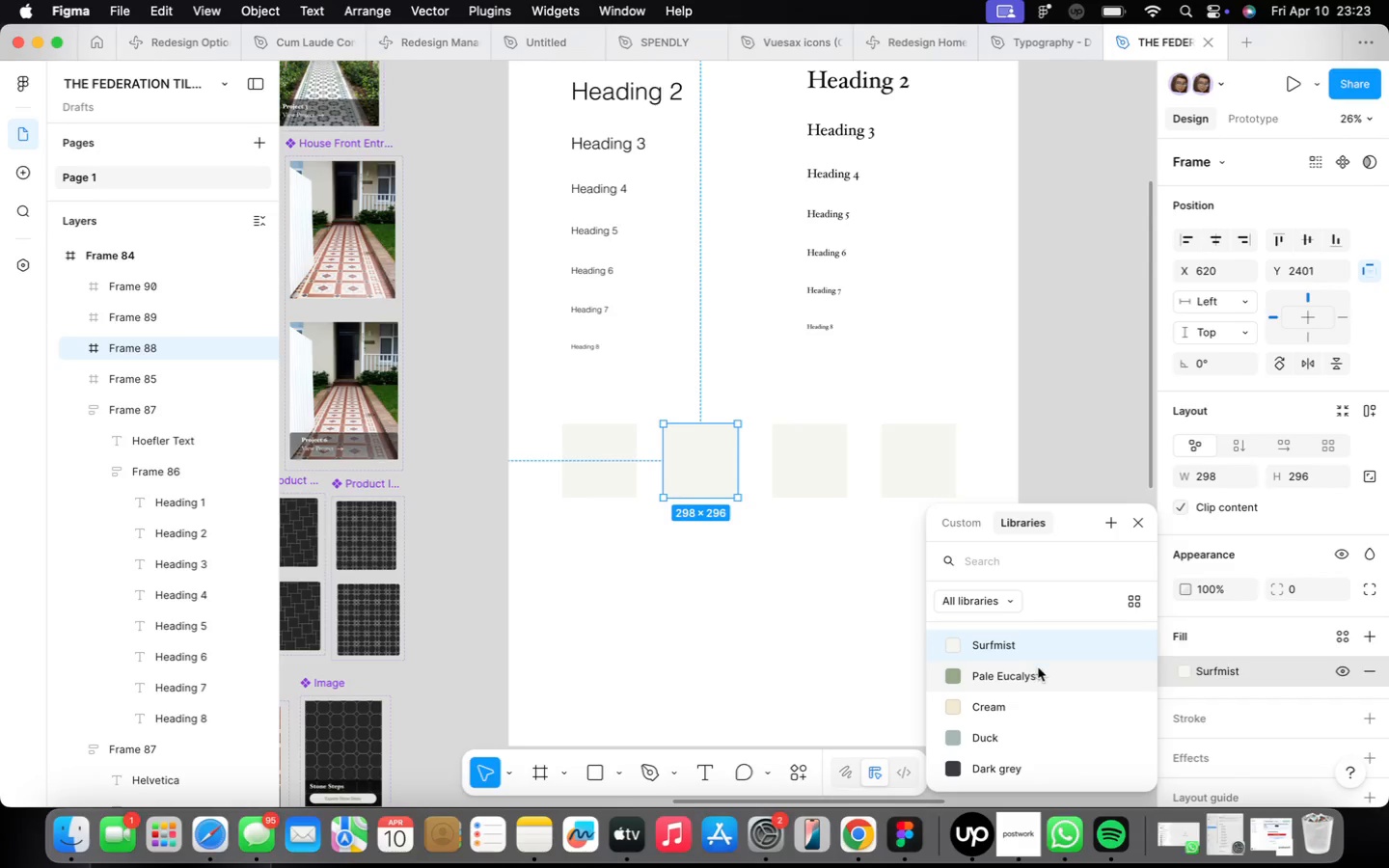 
left_click([1038, 672])
 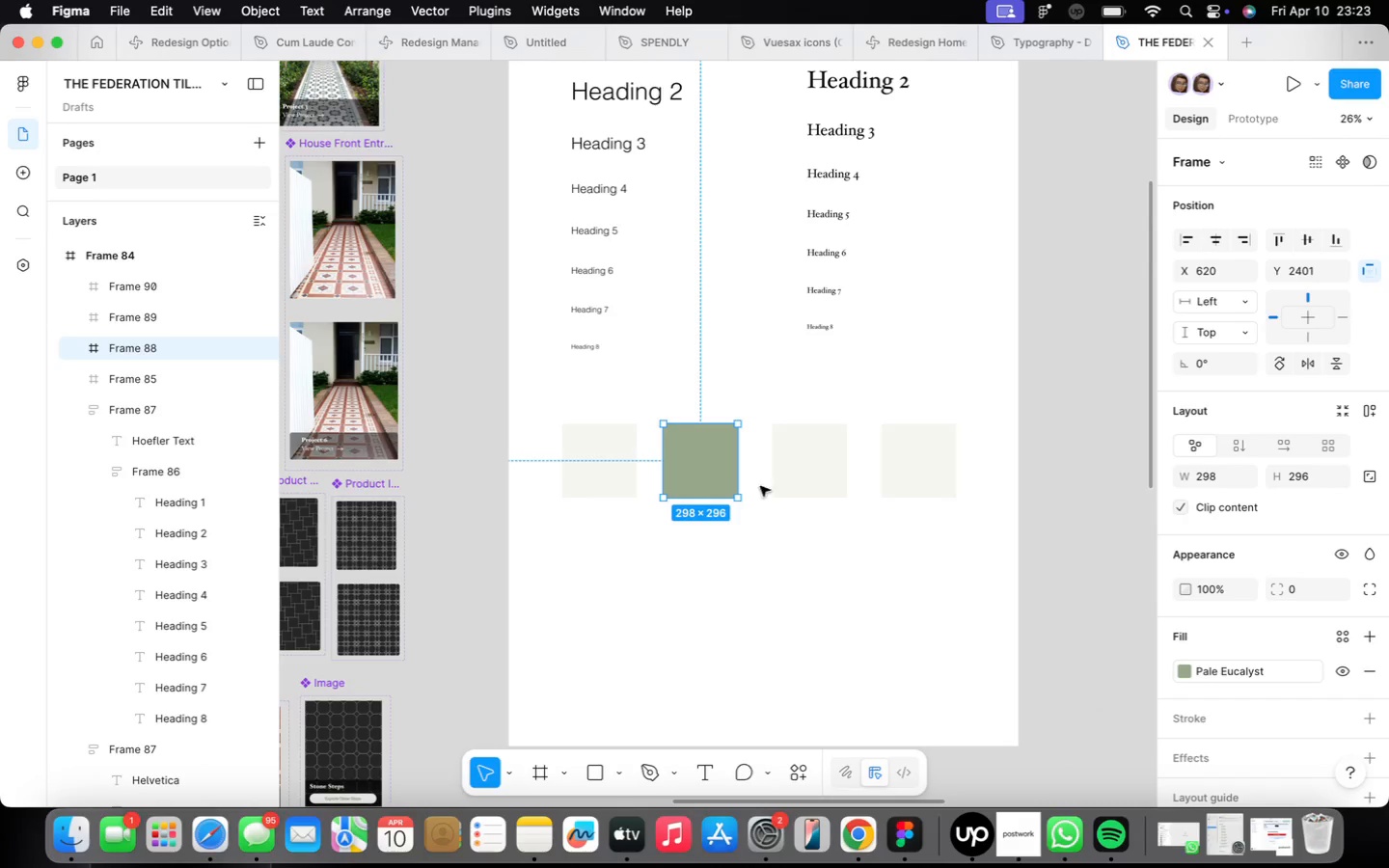 
left_click([781, 482])
 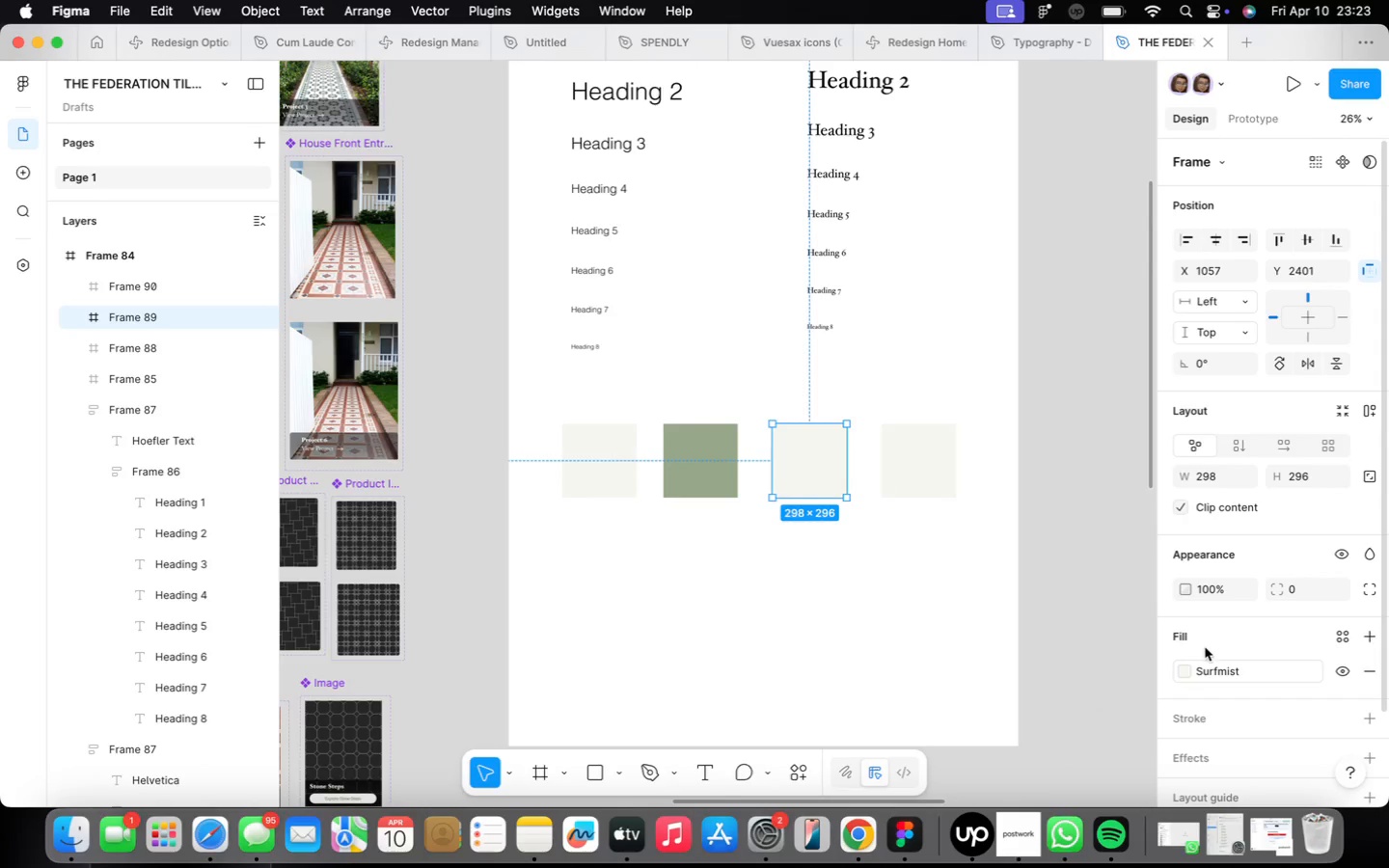 
left_click([1206, 661])
 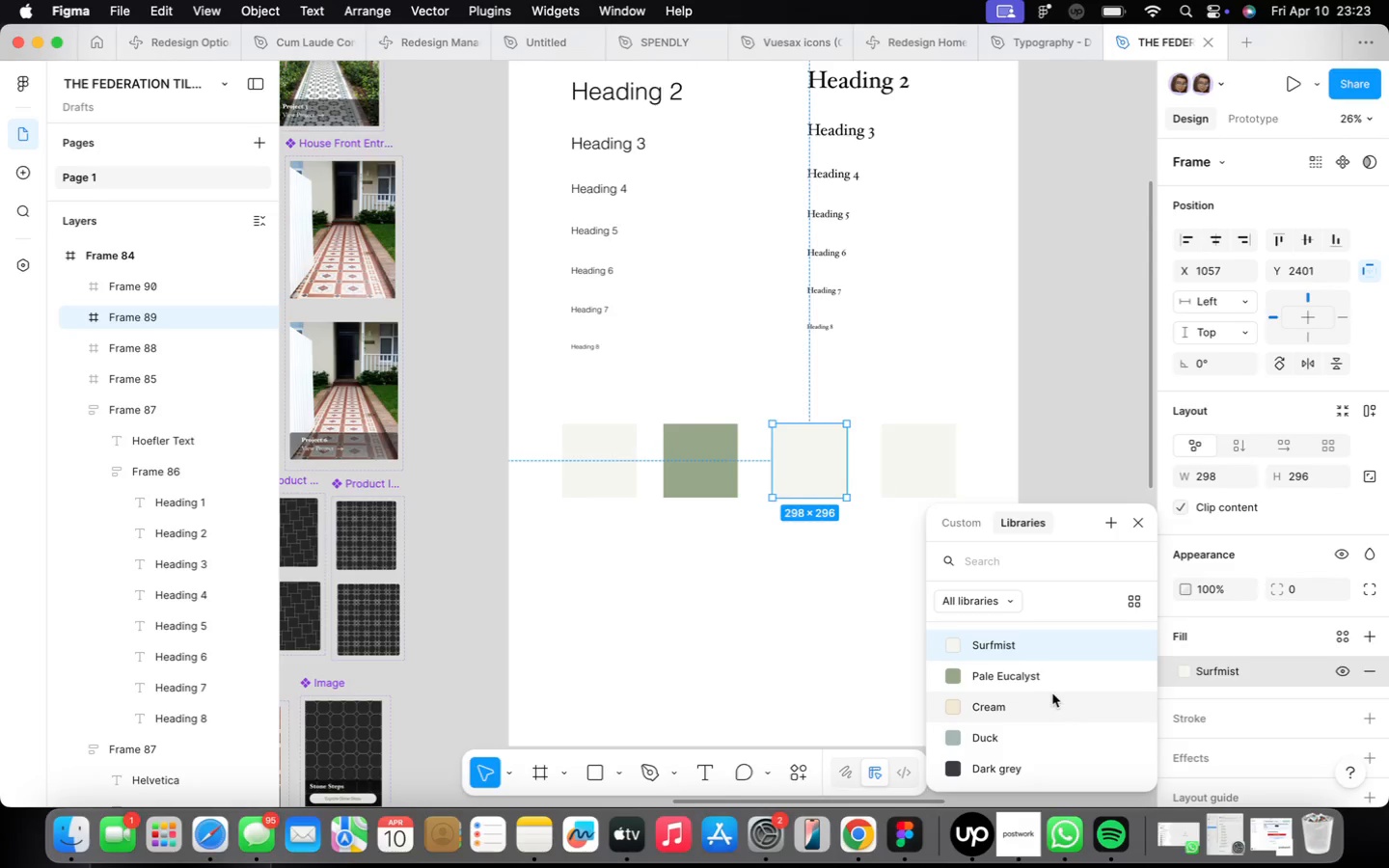 
left_click([1053, 694])
 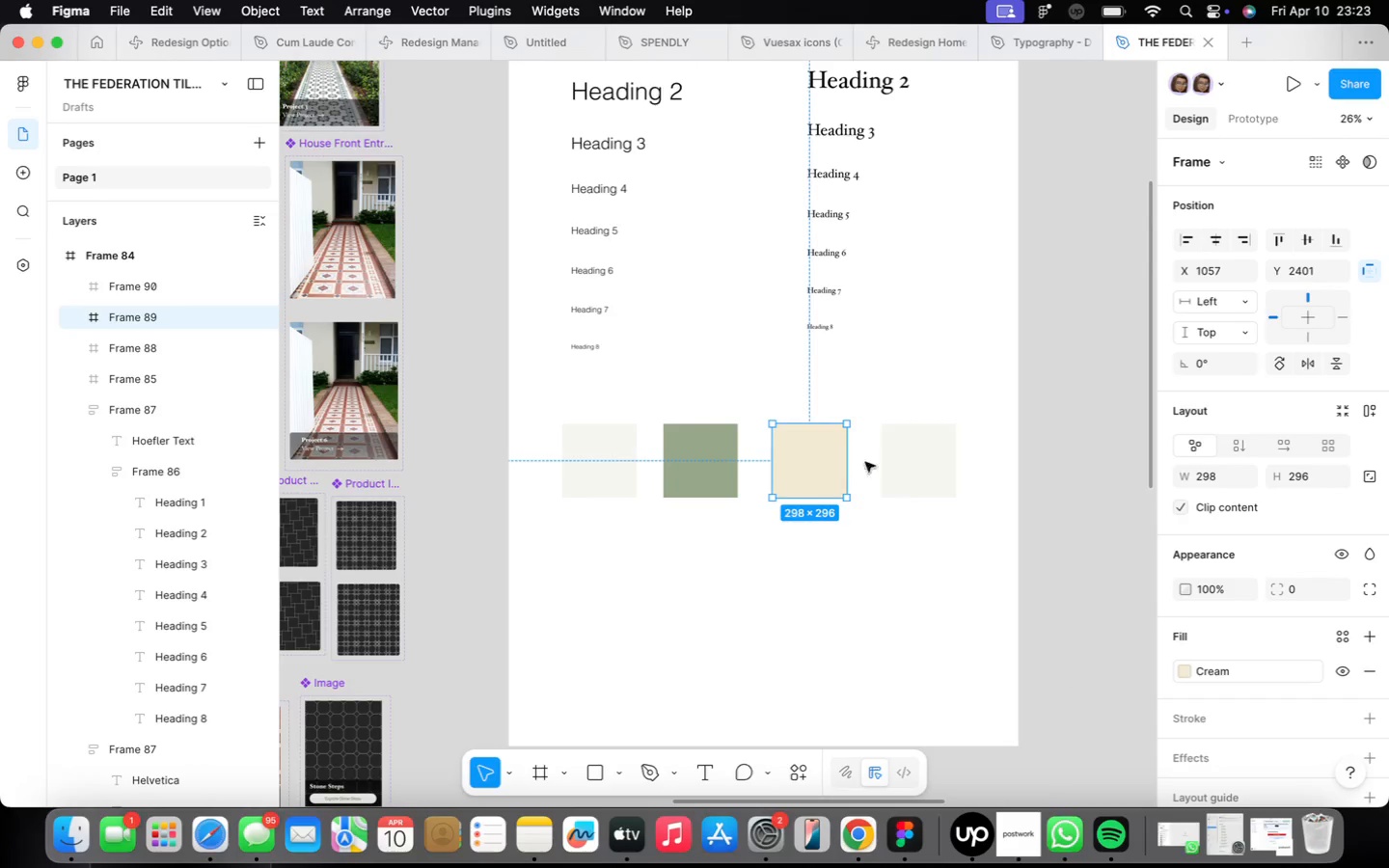 
left_click([896, 470])
 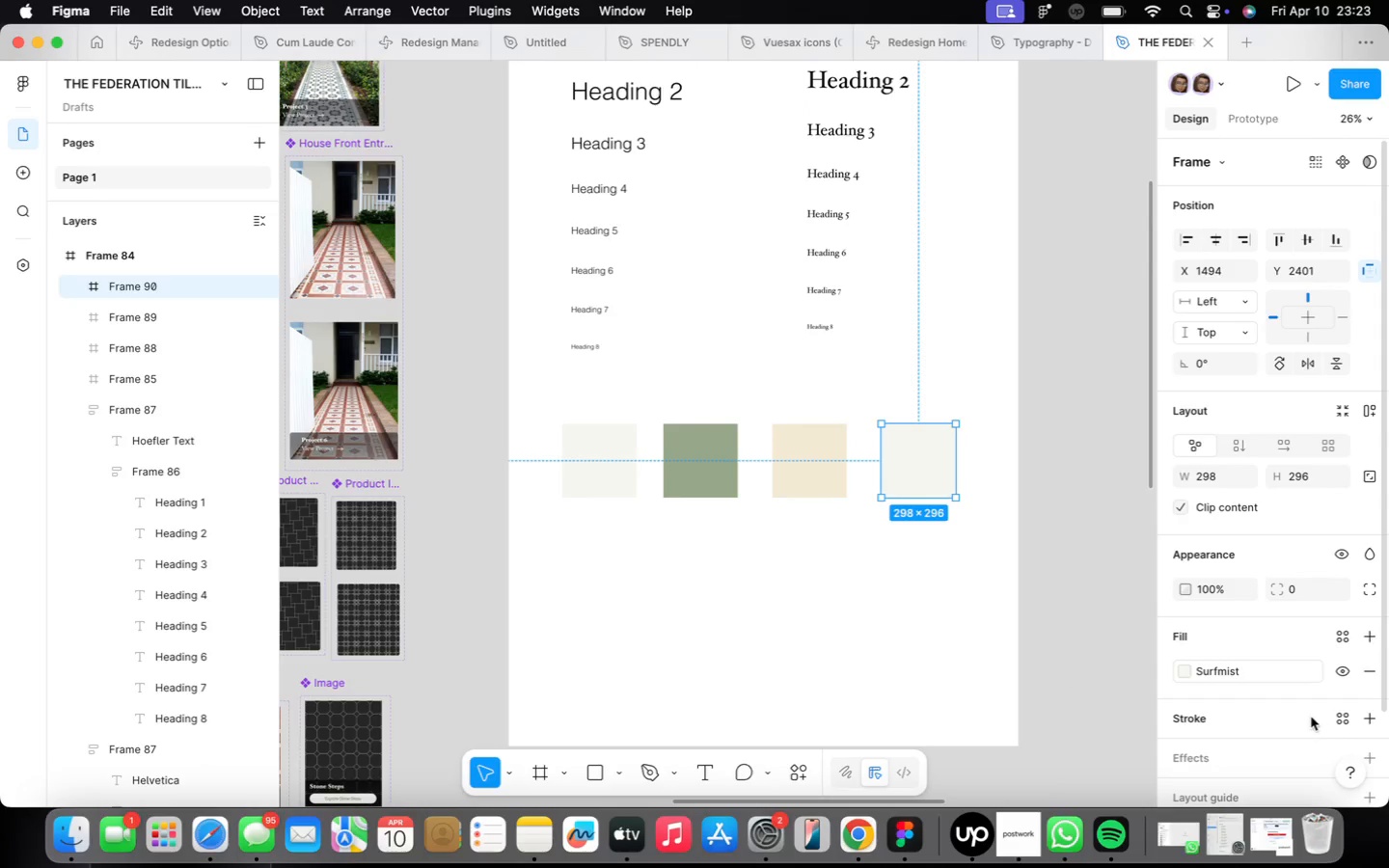 
left_click([1258, 672])
 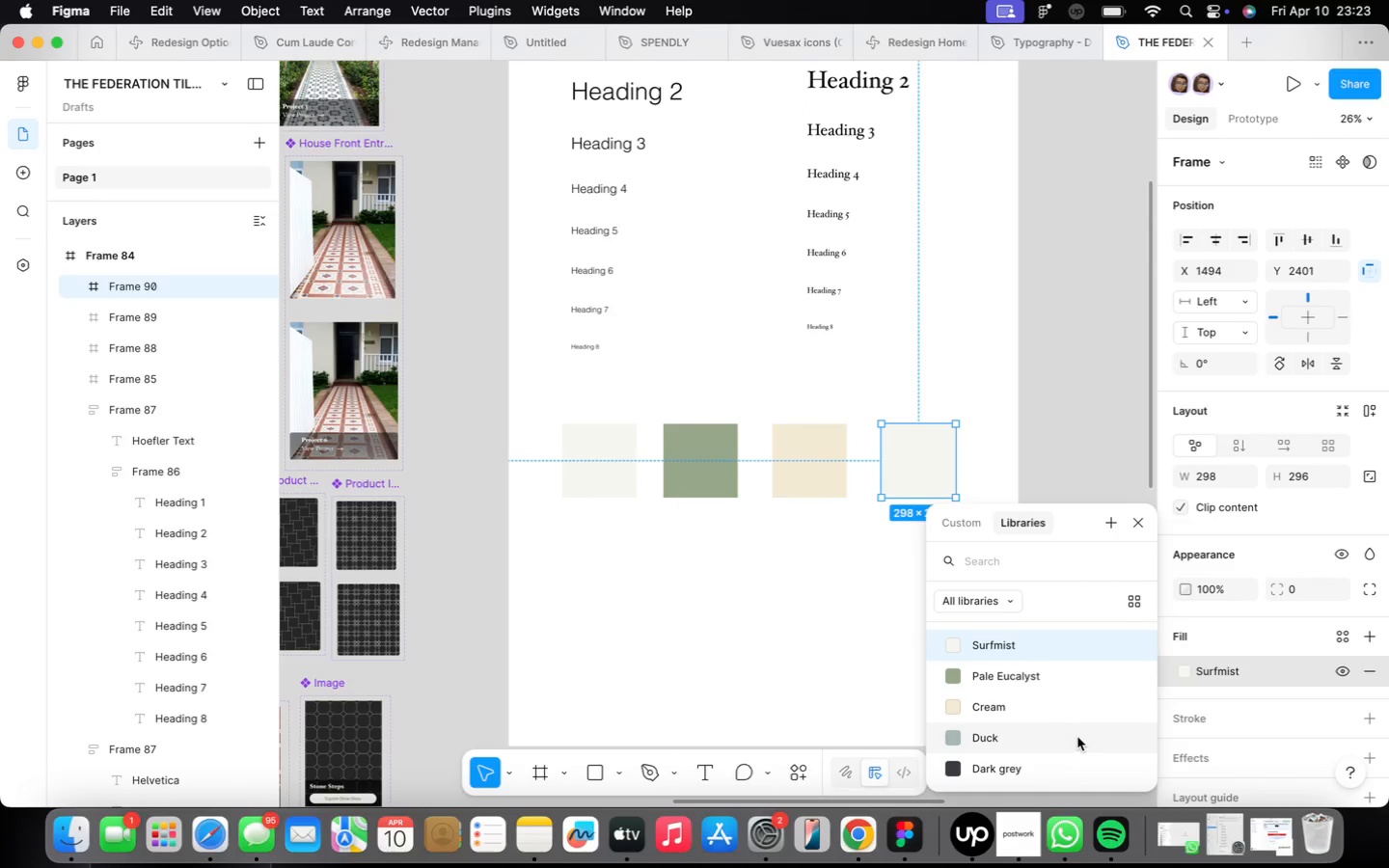 
left_click([1077, 737])
 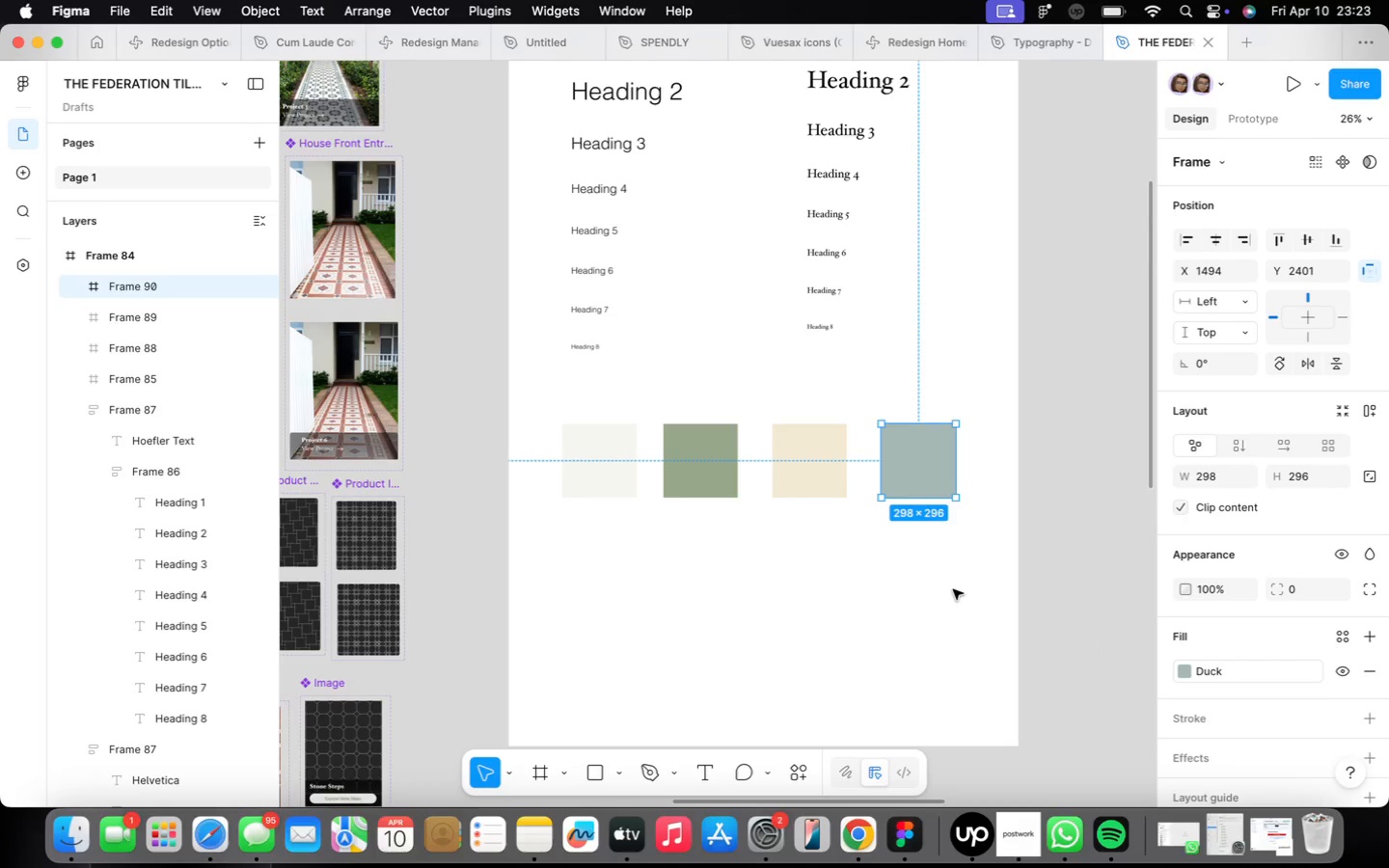 
left_click([618, 477])
 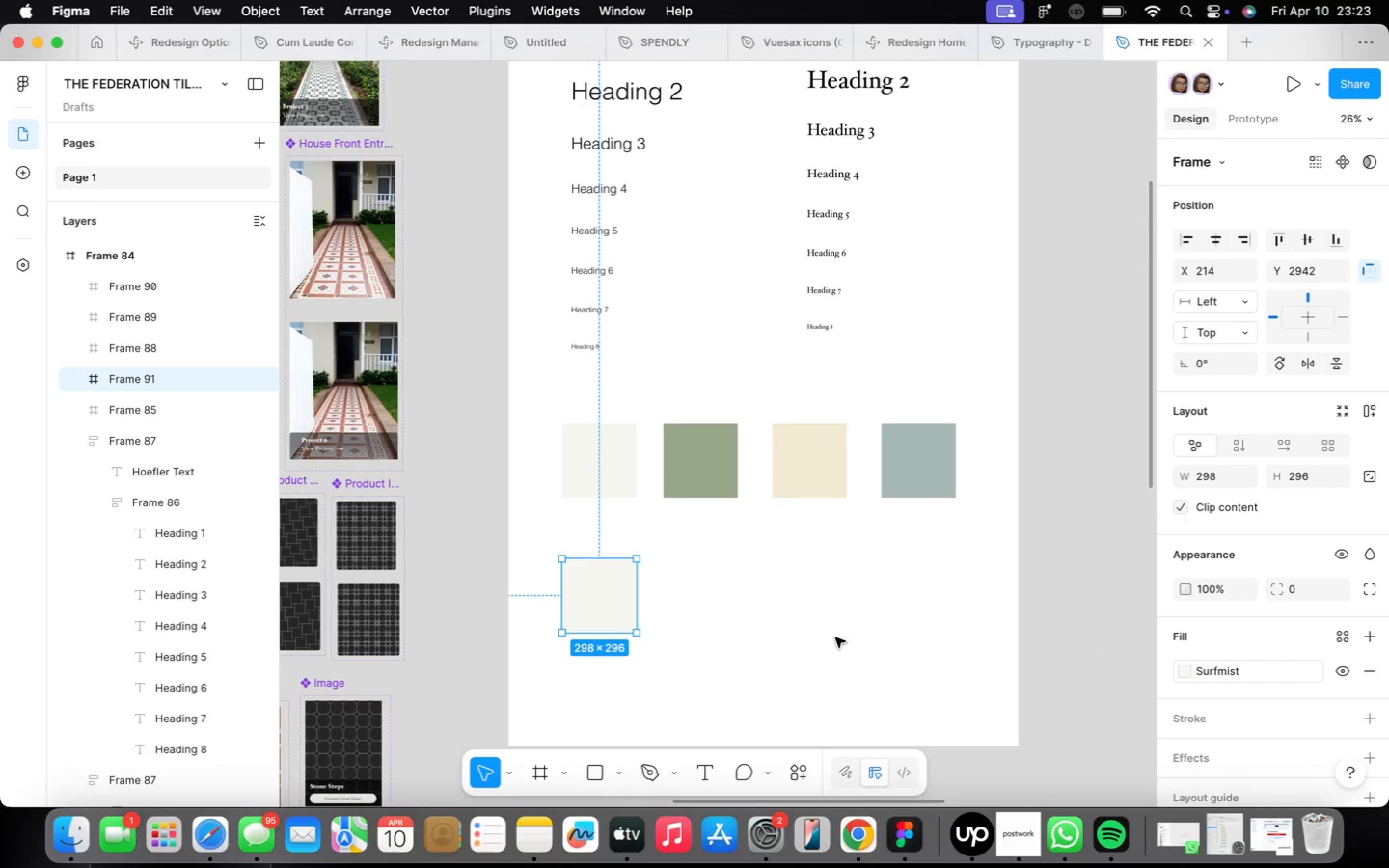 
hold_key(key=OptionLeft, duration=1.47)
left_click_drag(start_coordinate=[617, 464], to_coordinate=[615, 598])
 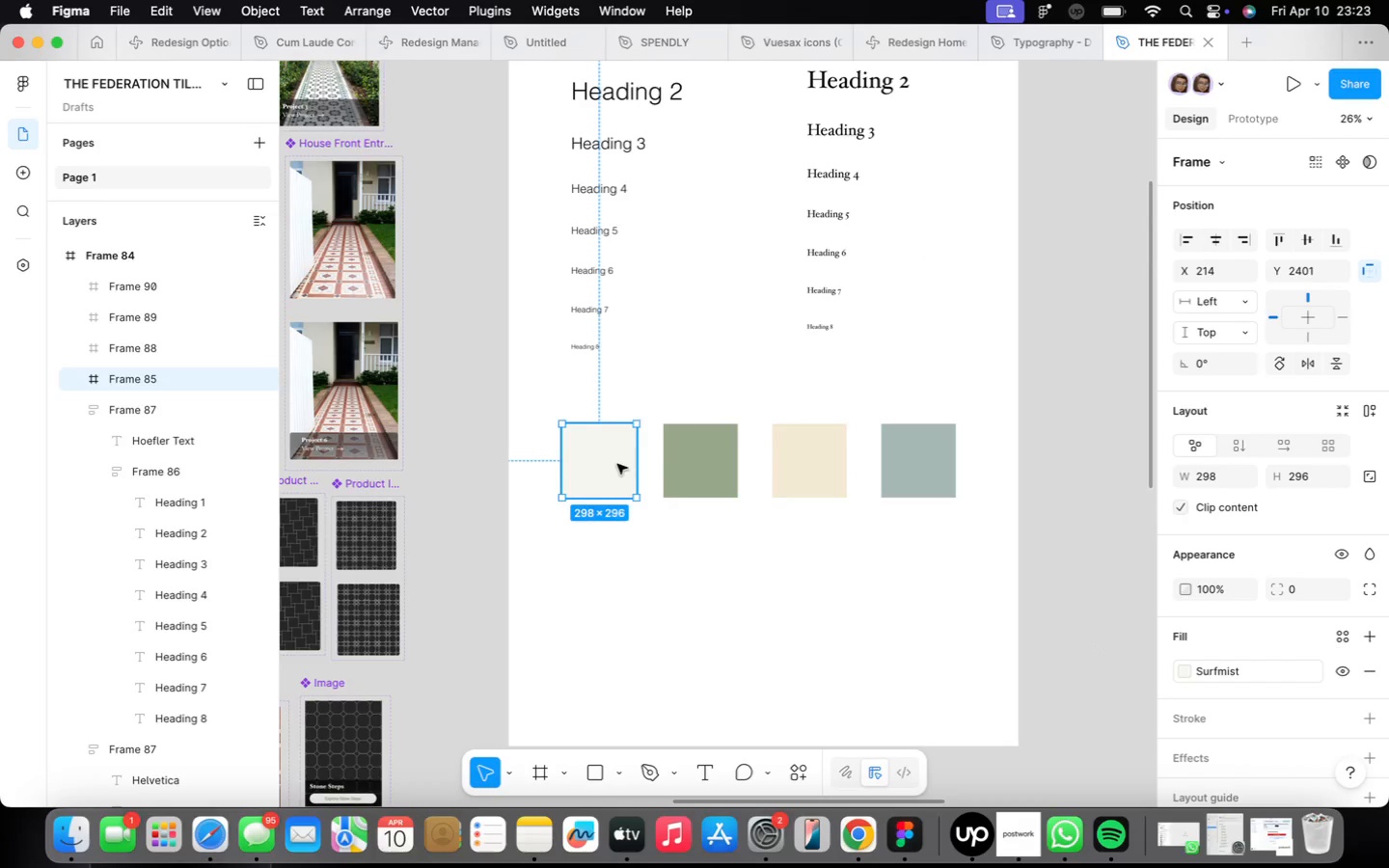 
left_click([1238, 670])
 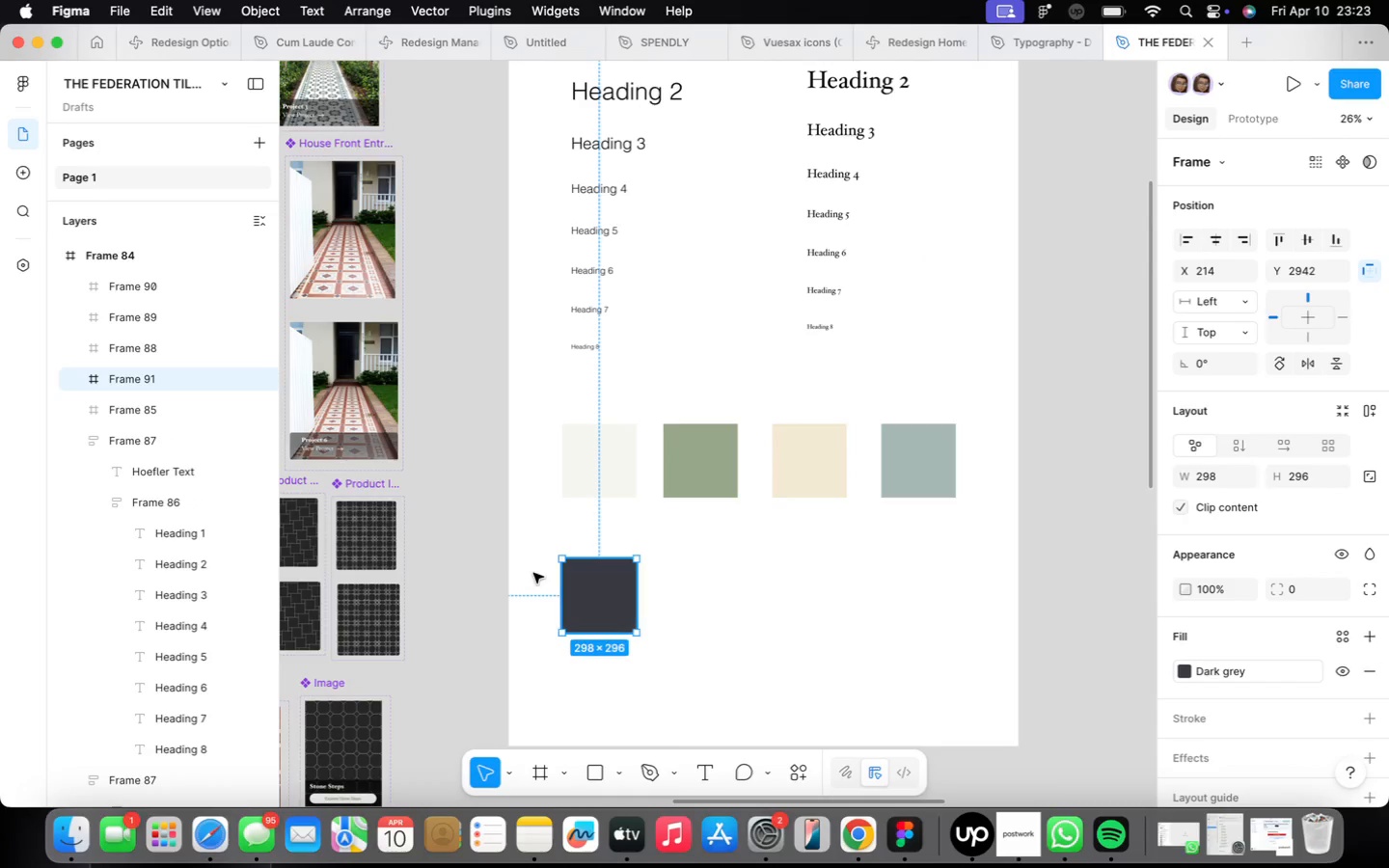 
left_click([643, 469])
 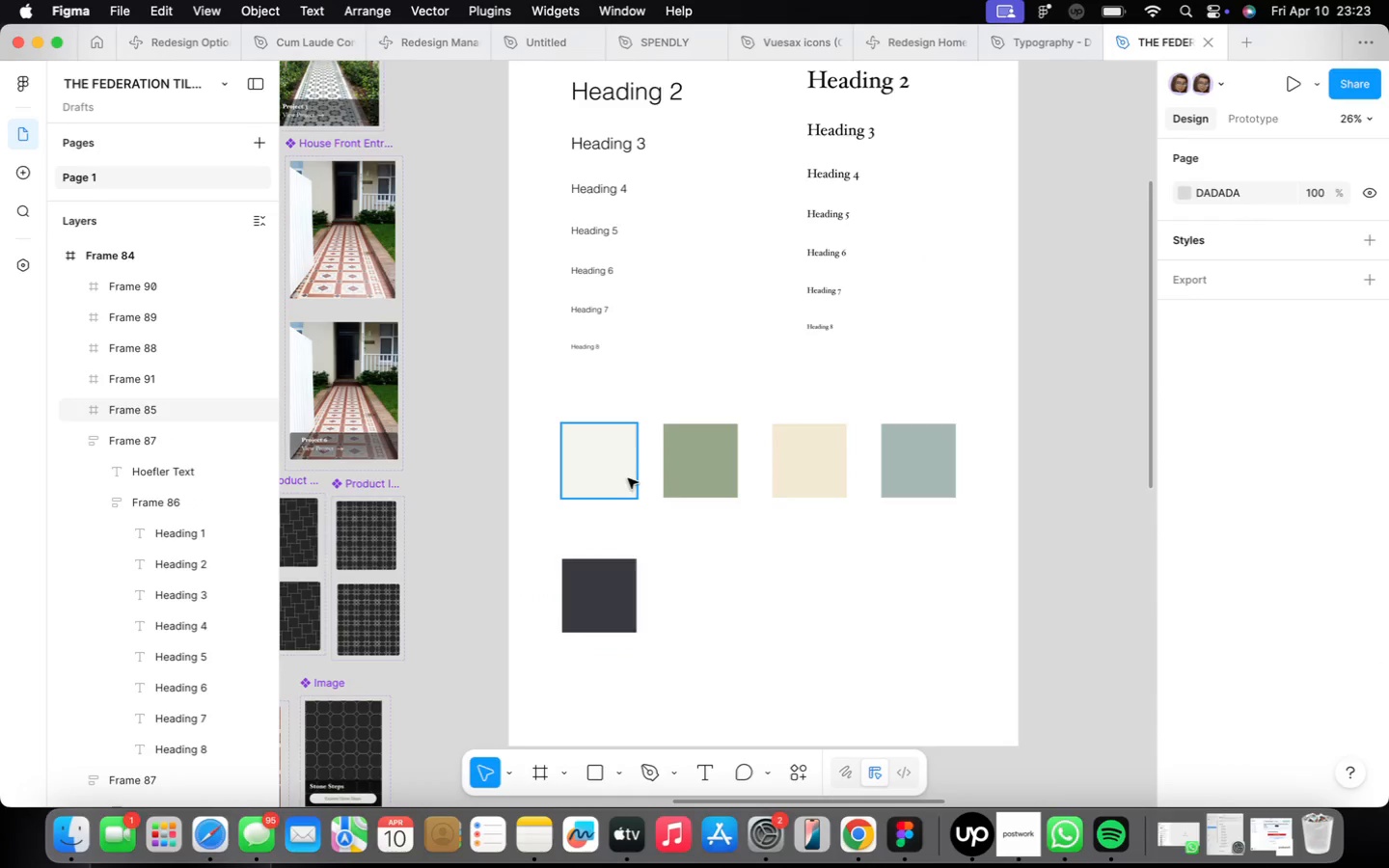 
left_click([624, 476])
 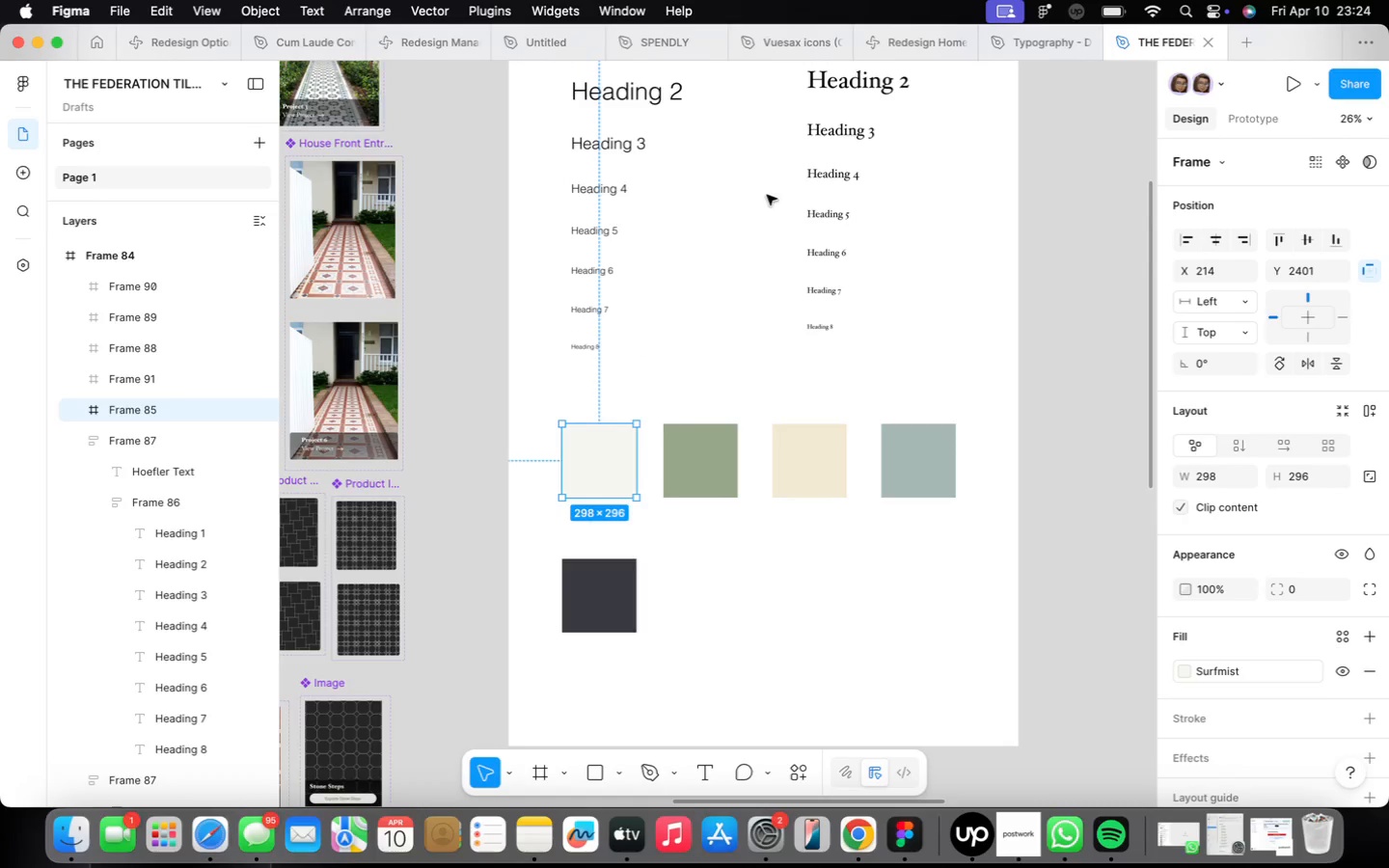 
wait(6.29)
 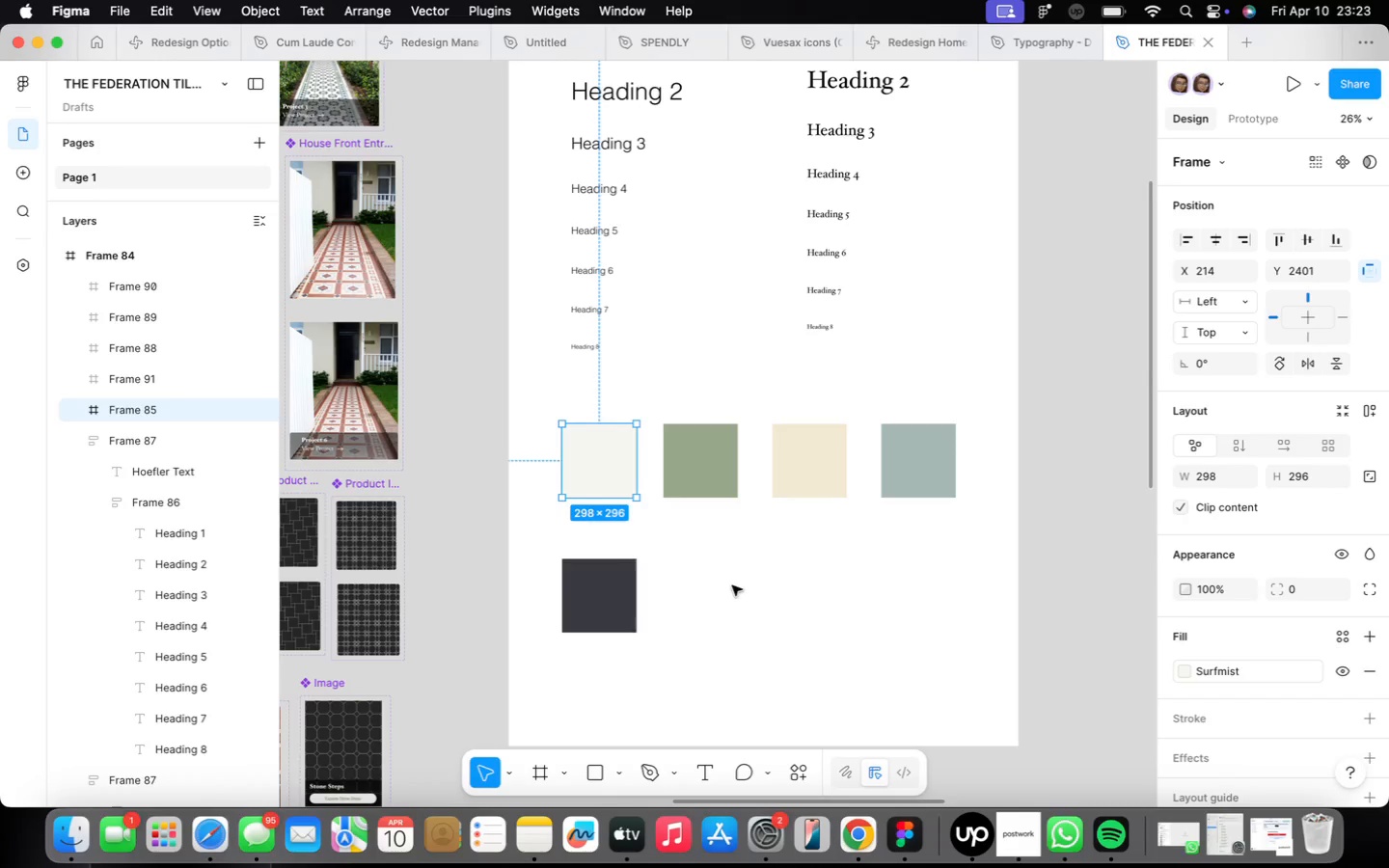 
double_click([827, 134])
 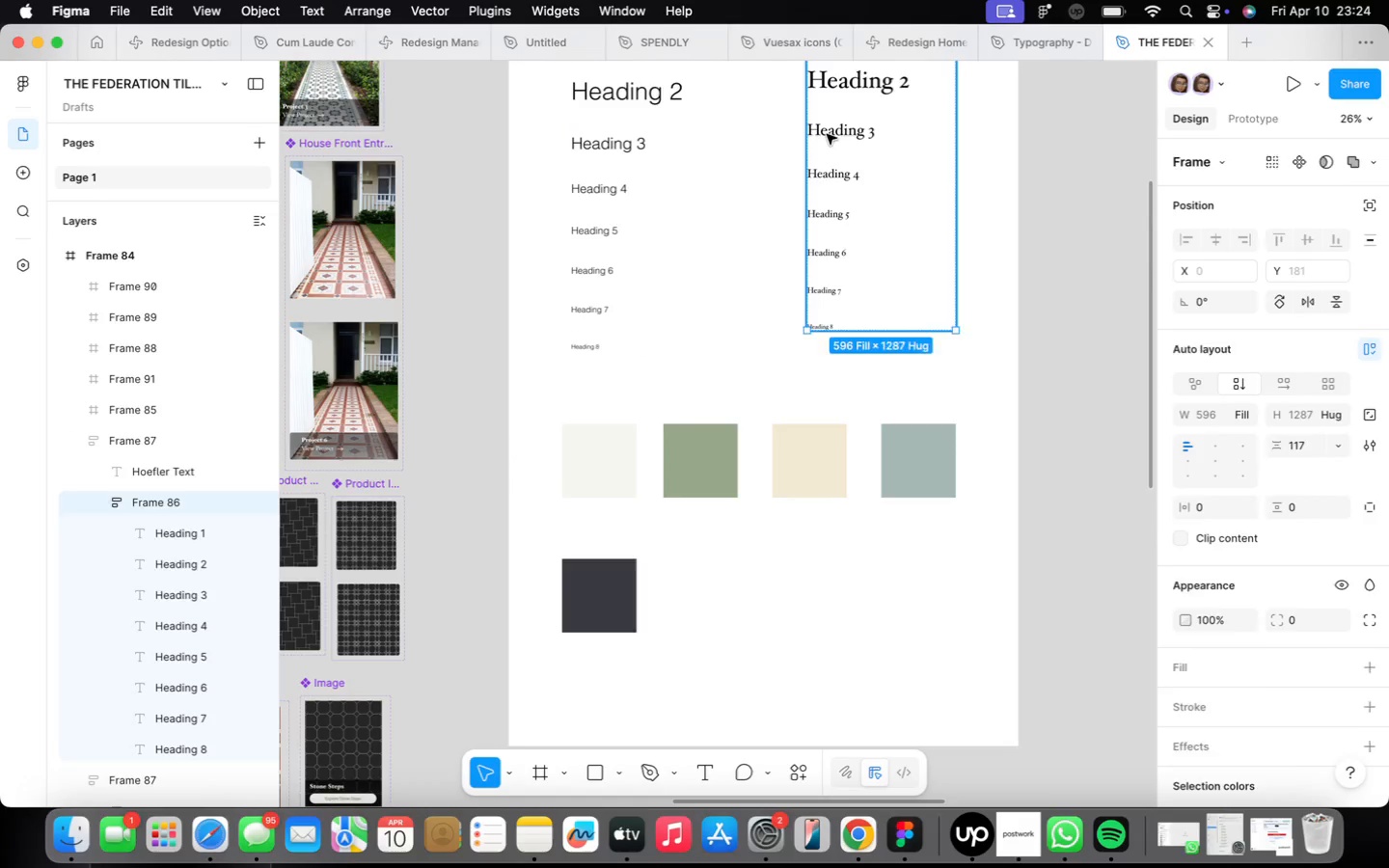 
triple_click([827, 134])
 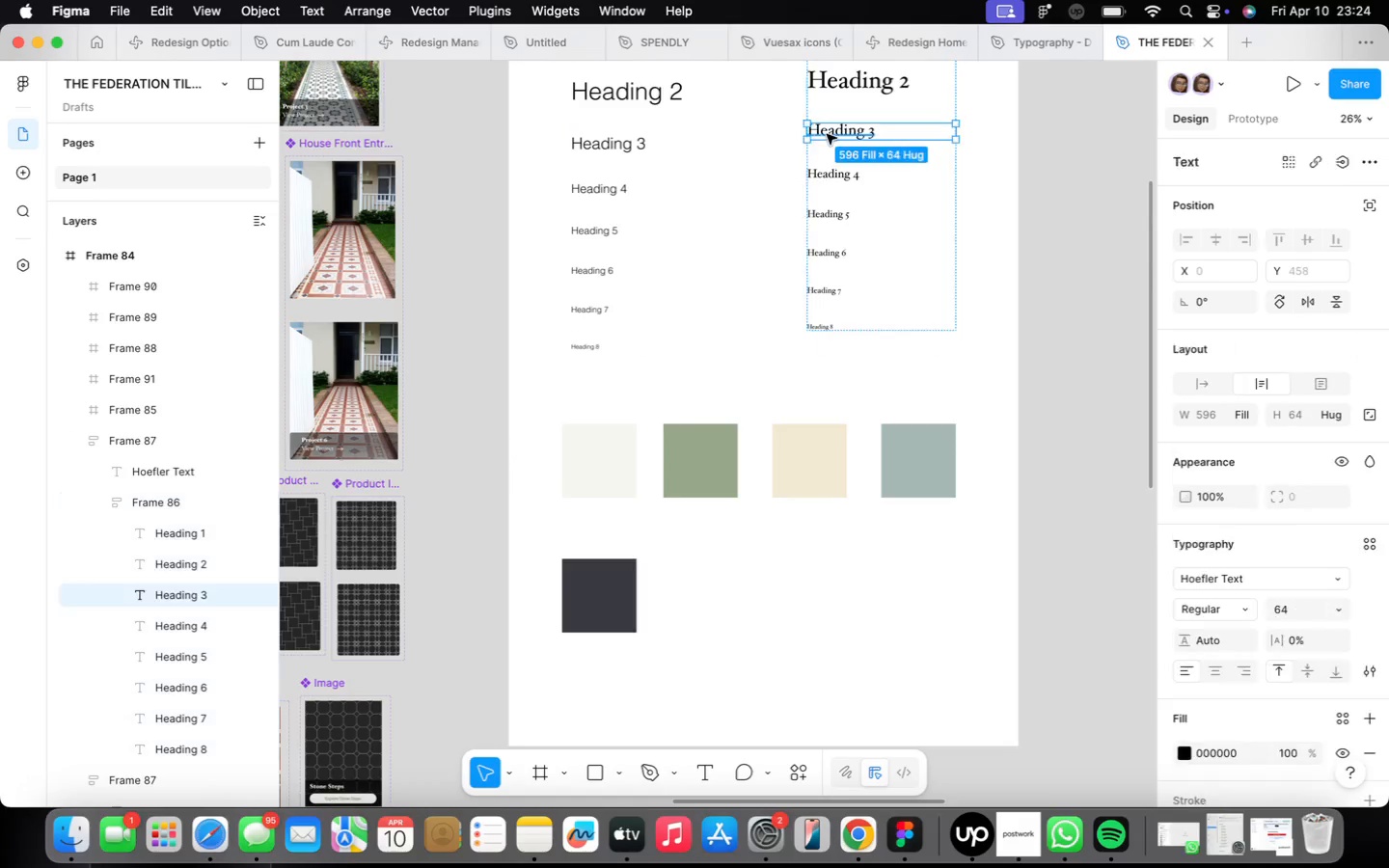 
triple_click([827, 134])
 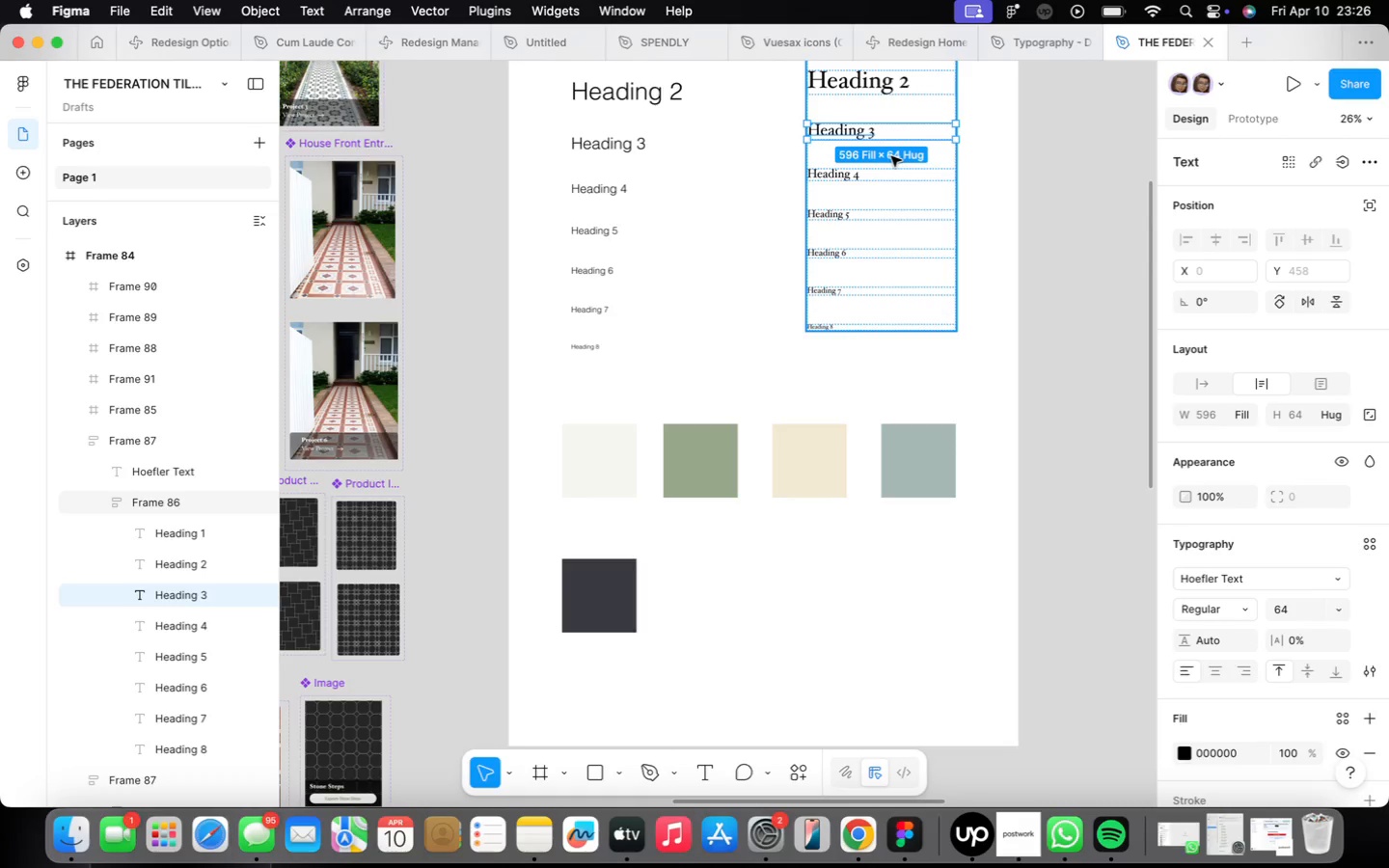 
wait(153.44)
 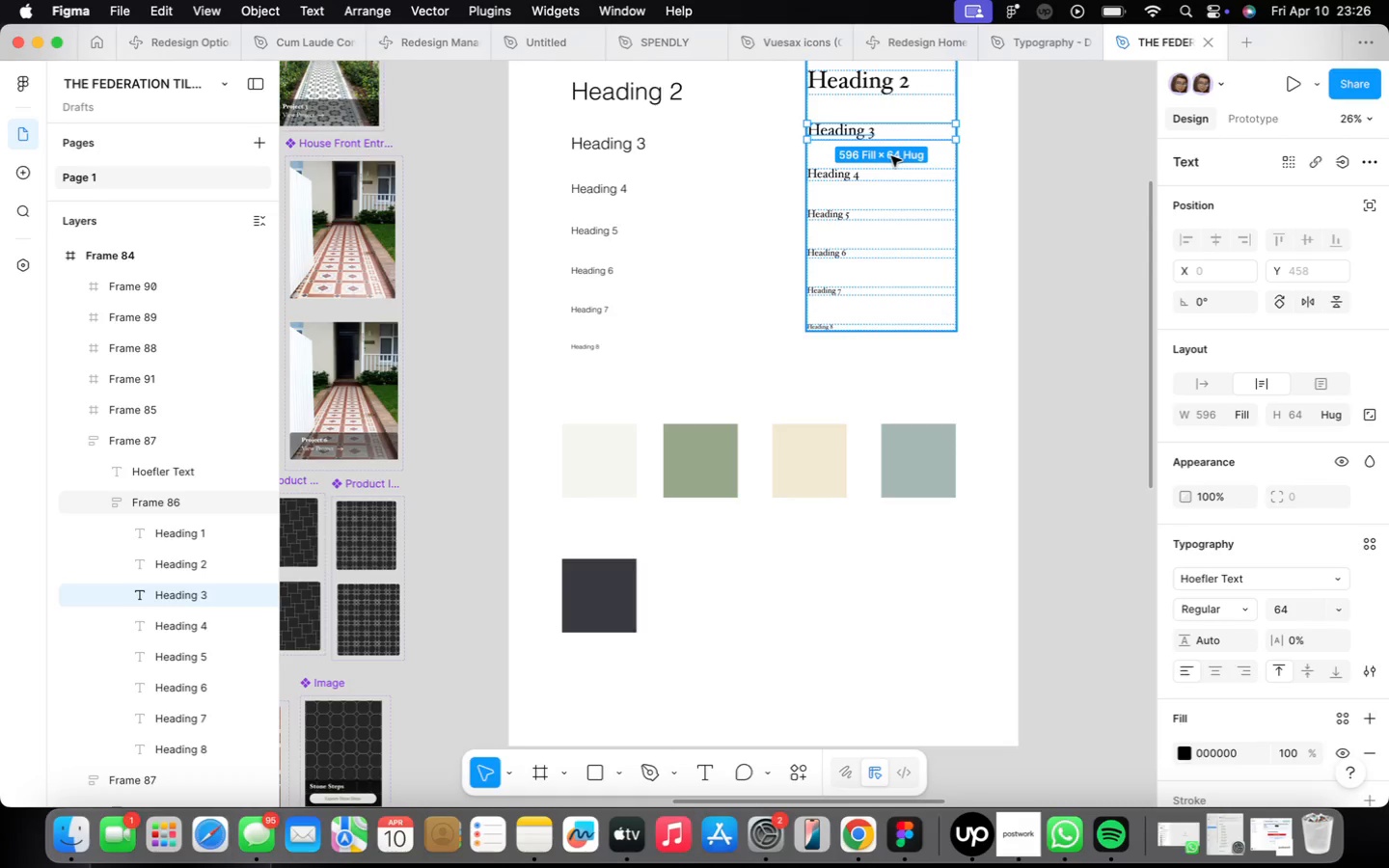 
hold_key(key=OptionLeft, duration=2.54)
left_click_drag(start_coordinate=[842, 129], to_coordinate=[598, 514])
 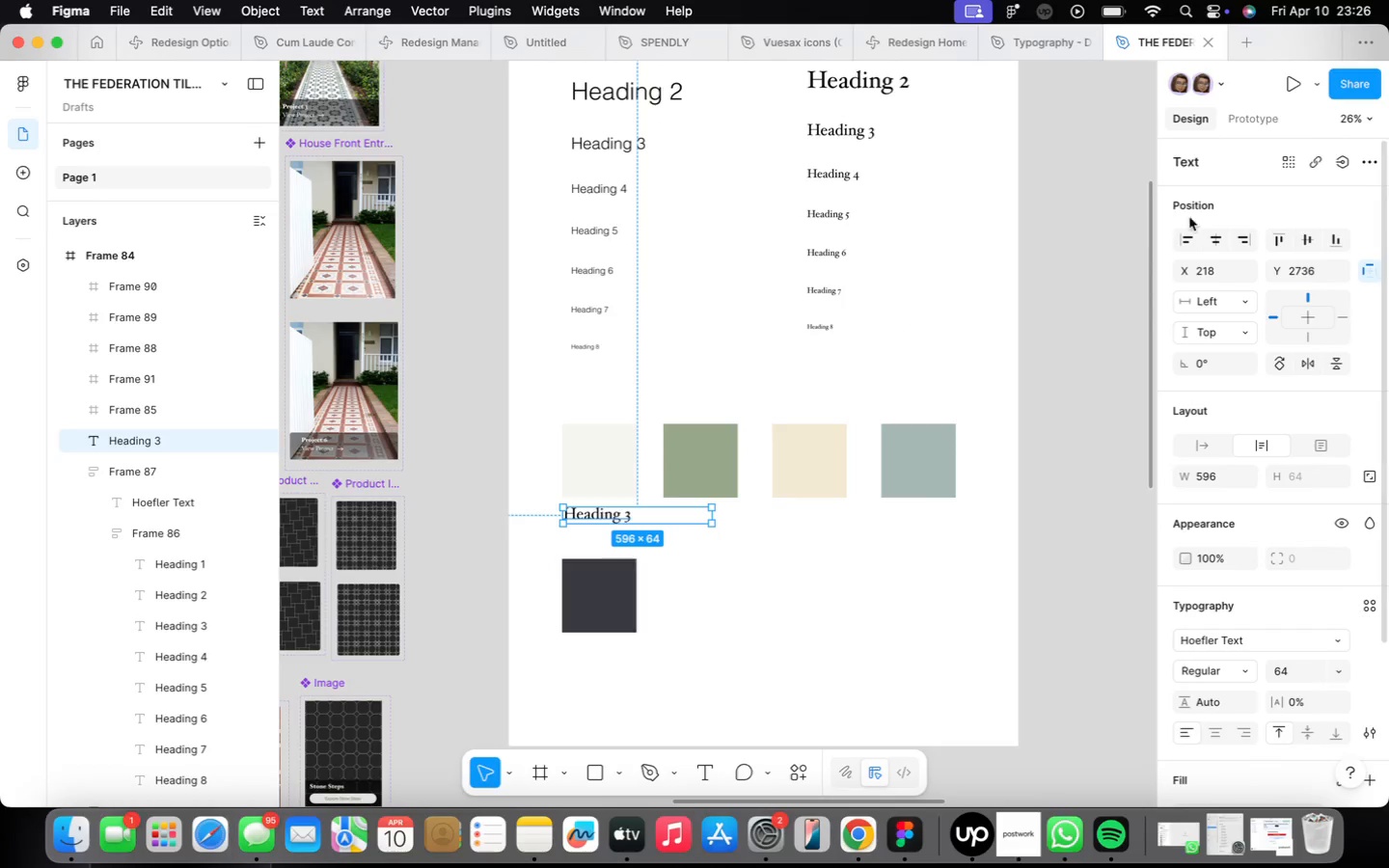 
wait(5.28)
 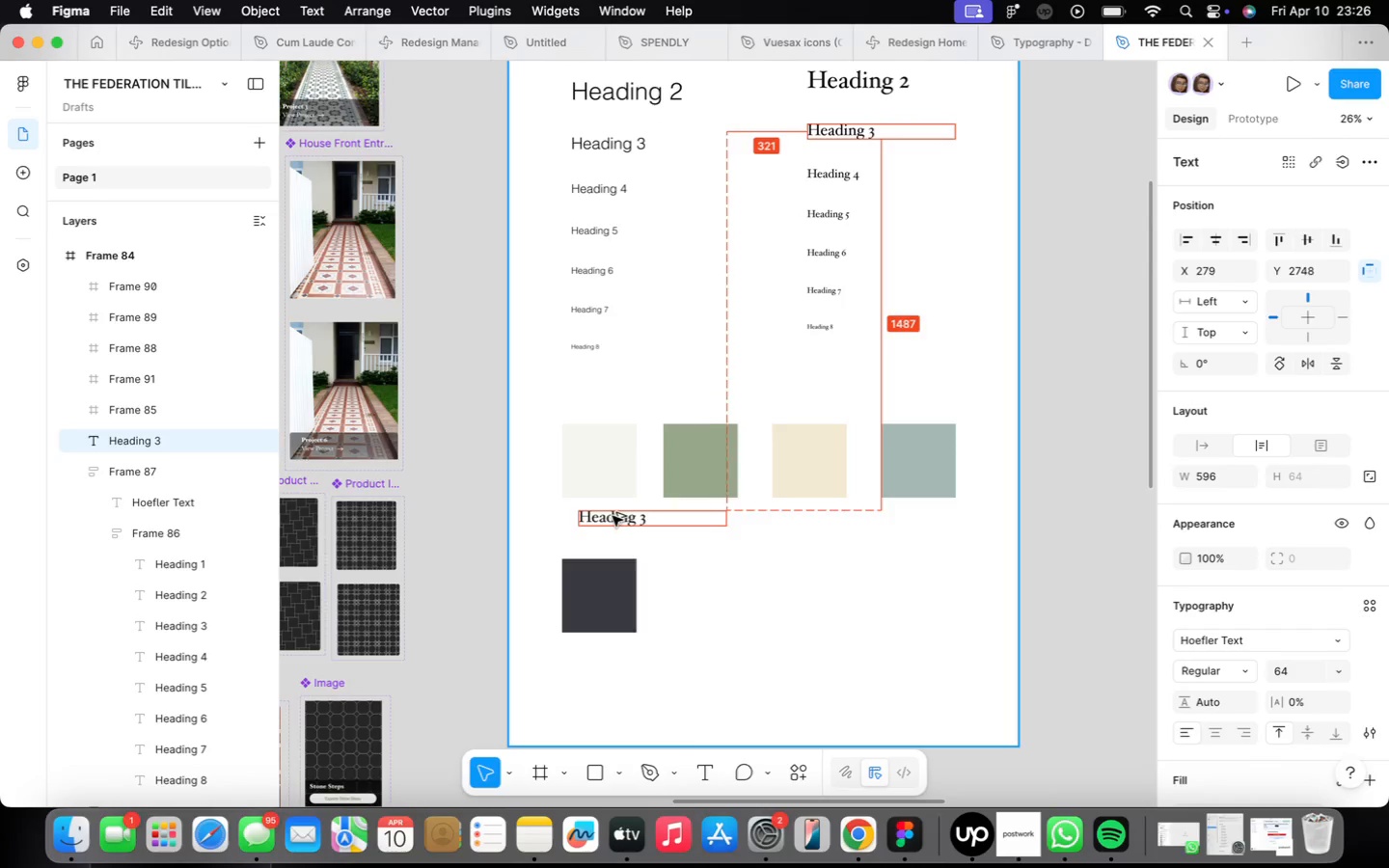 
scroll: coordinate [570, 529], scroll_direction: up, amount: 2.0
 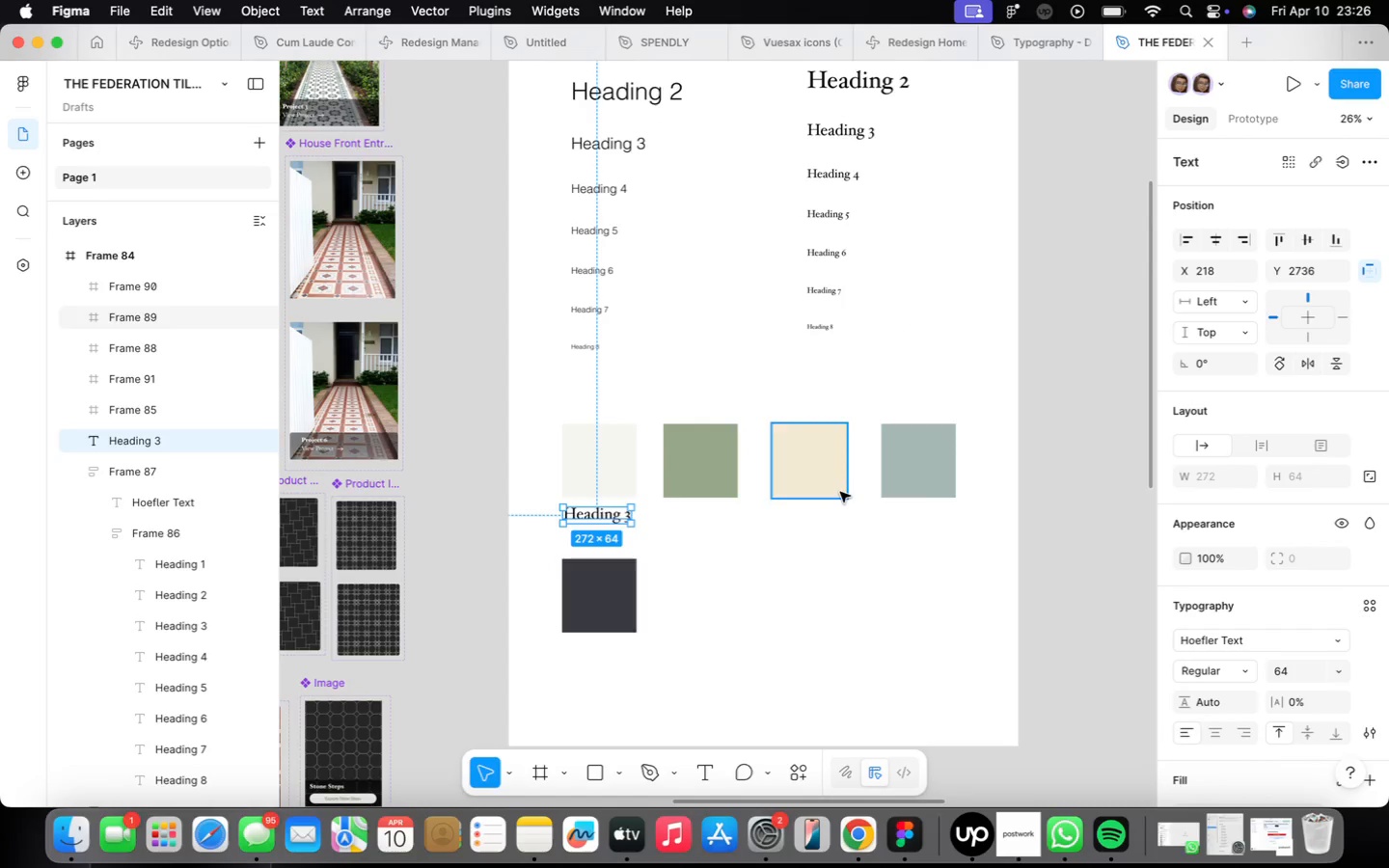 
left_click_drag(start_coordinate=[586, 516], to_coordinate=[584, 527])
 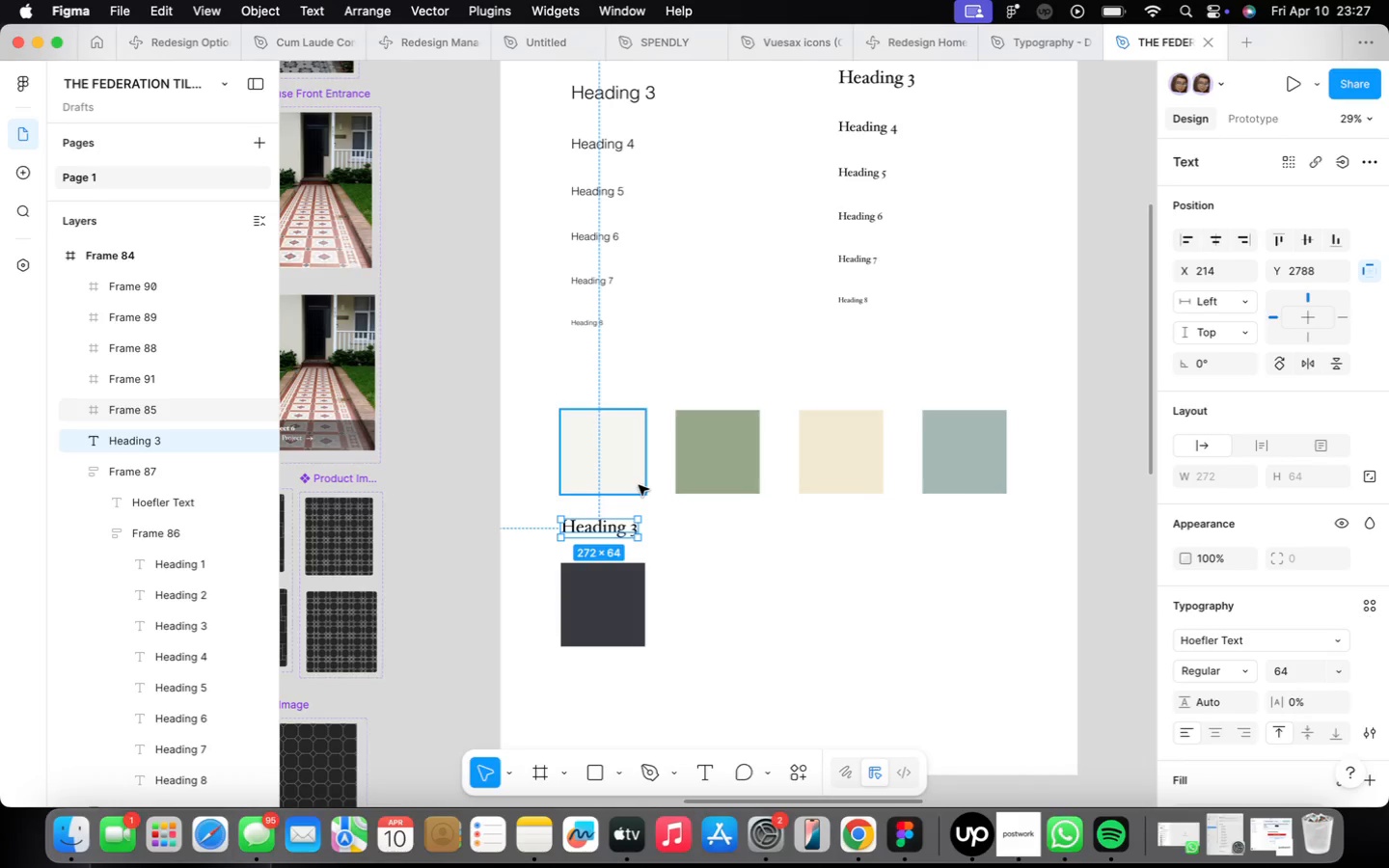 
wait(73.36)
 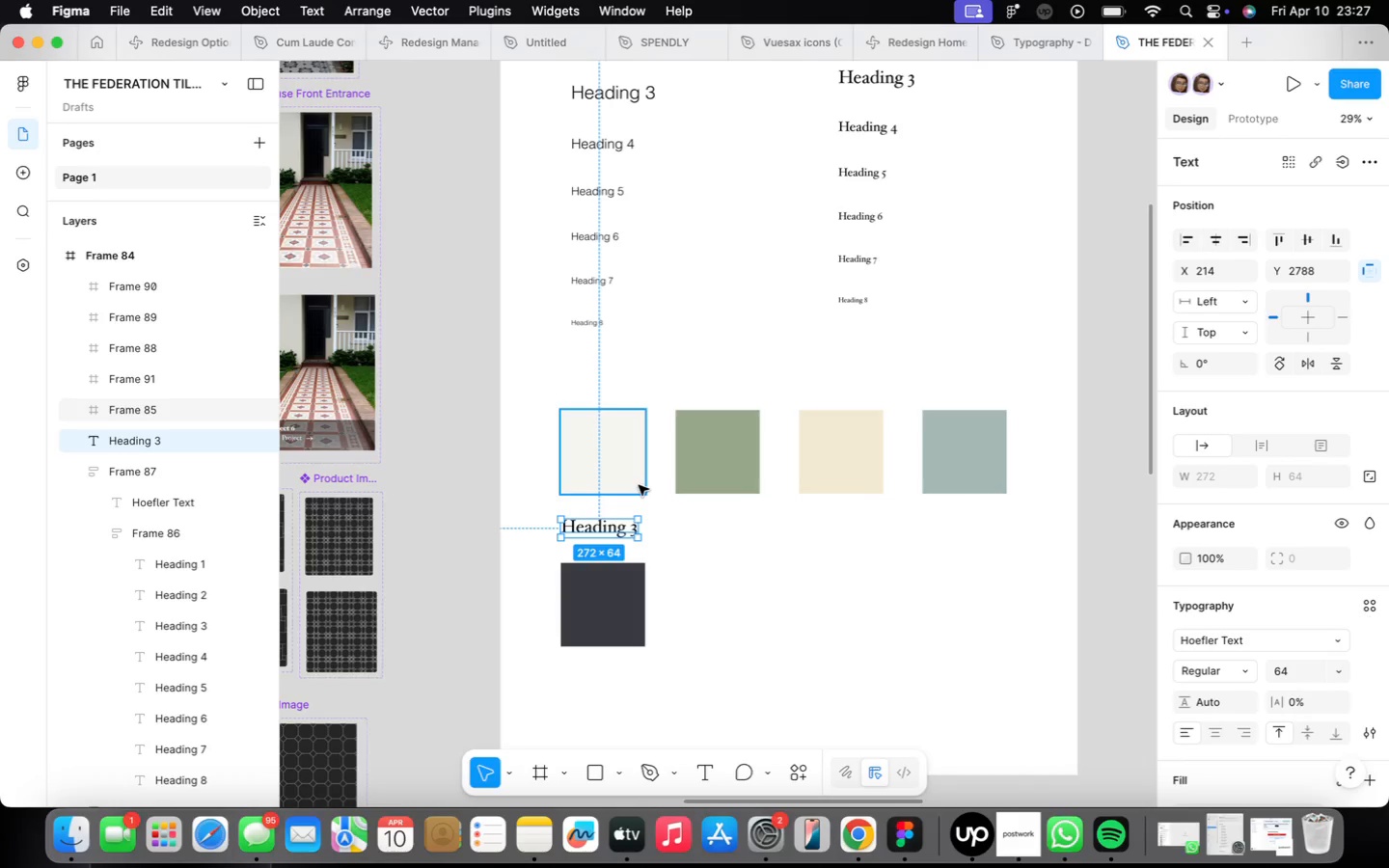 
left_click([627, 489])
 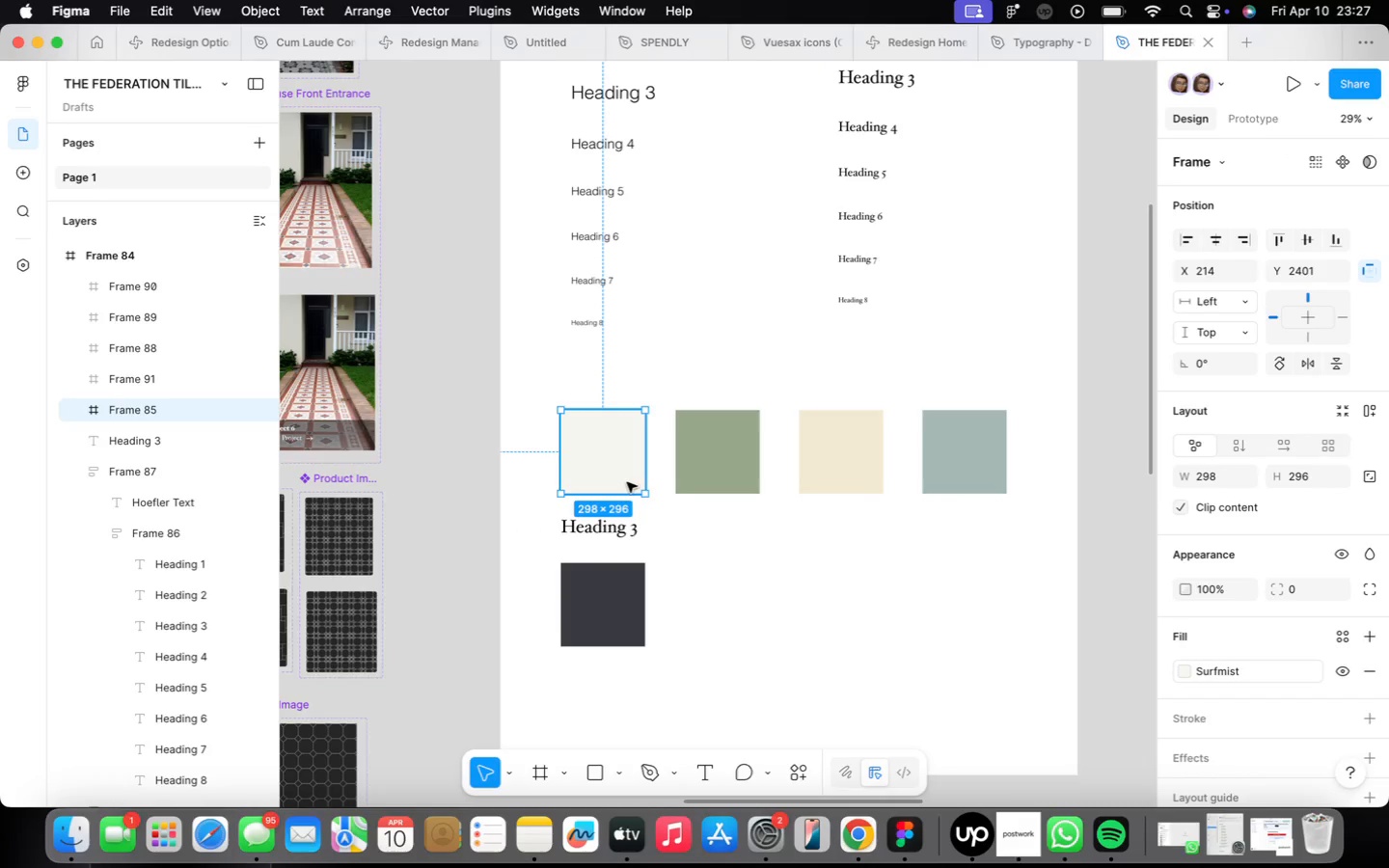 
double_click([623, 527])
 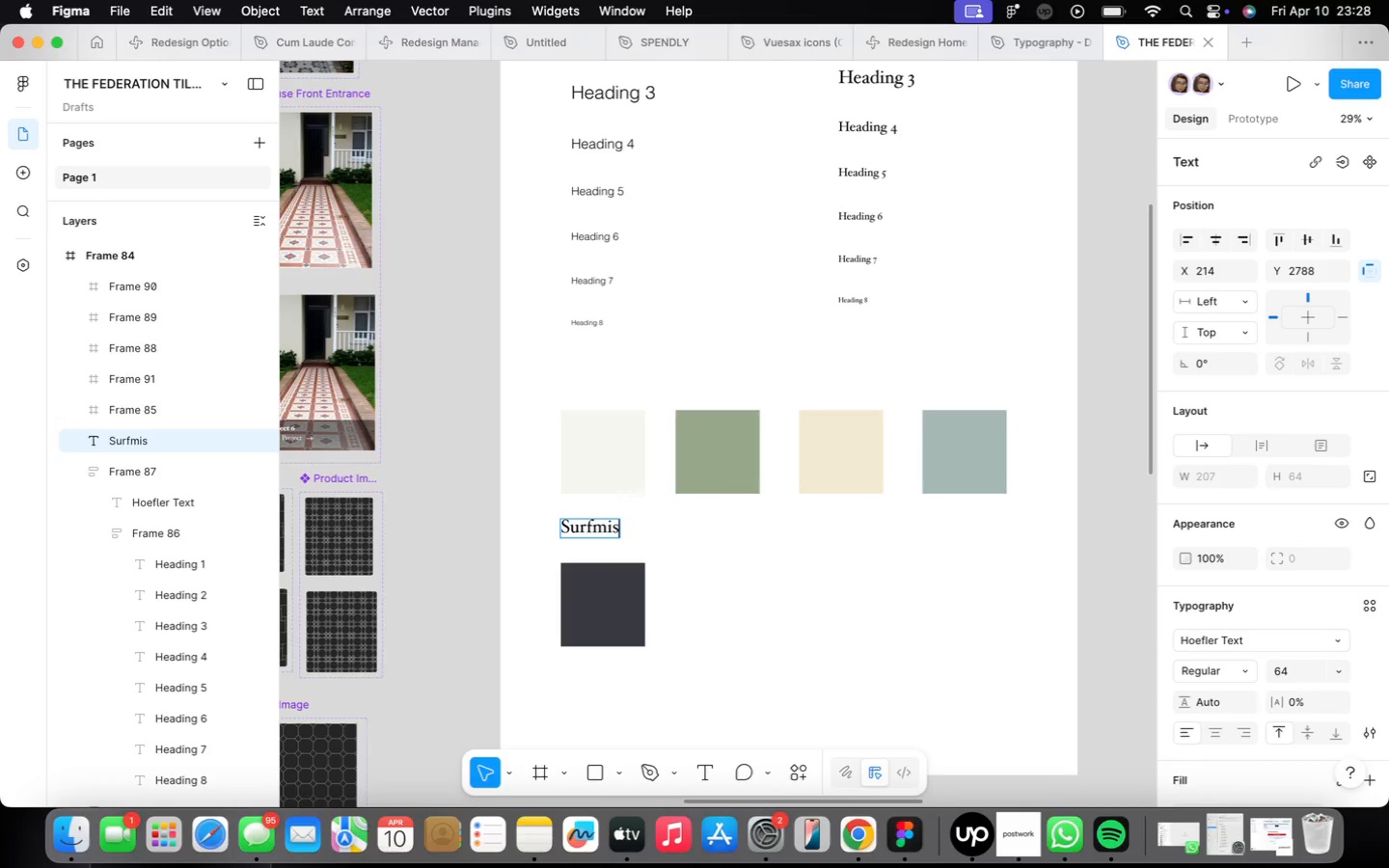 
type(Surfmist)
 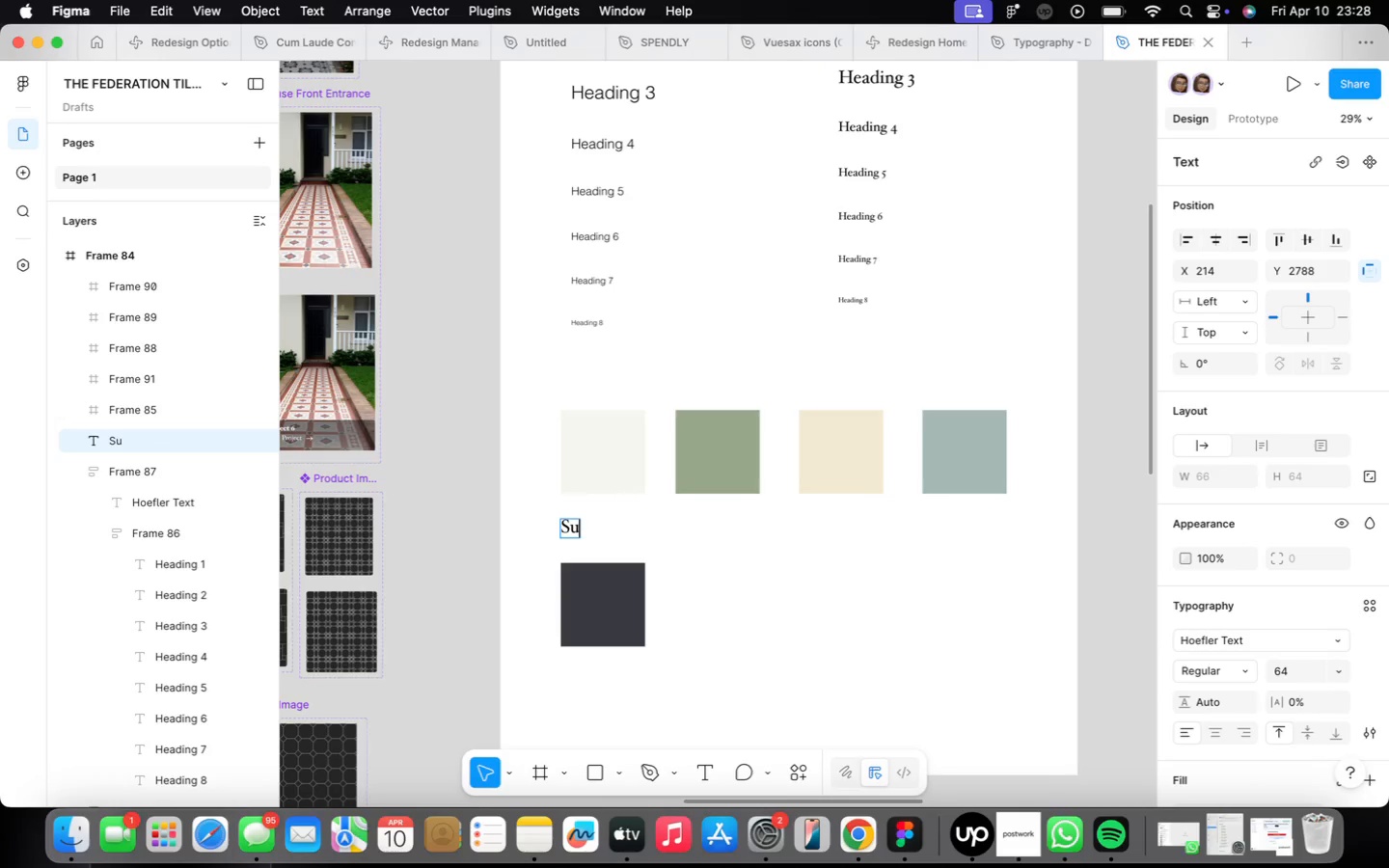 
left_click_drag(start_coordinate=[609, 523], to_coordinate=[728, 521])
 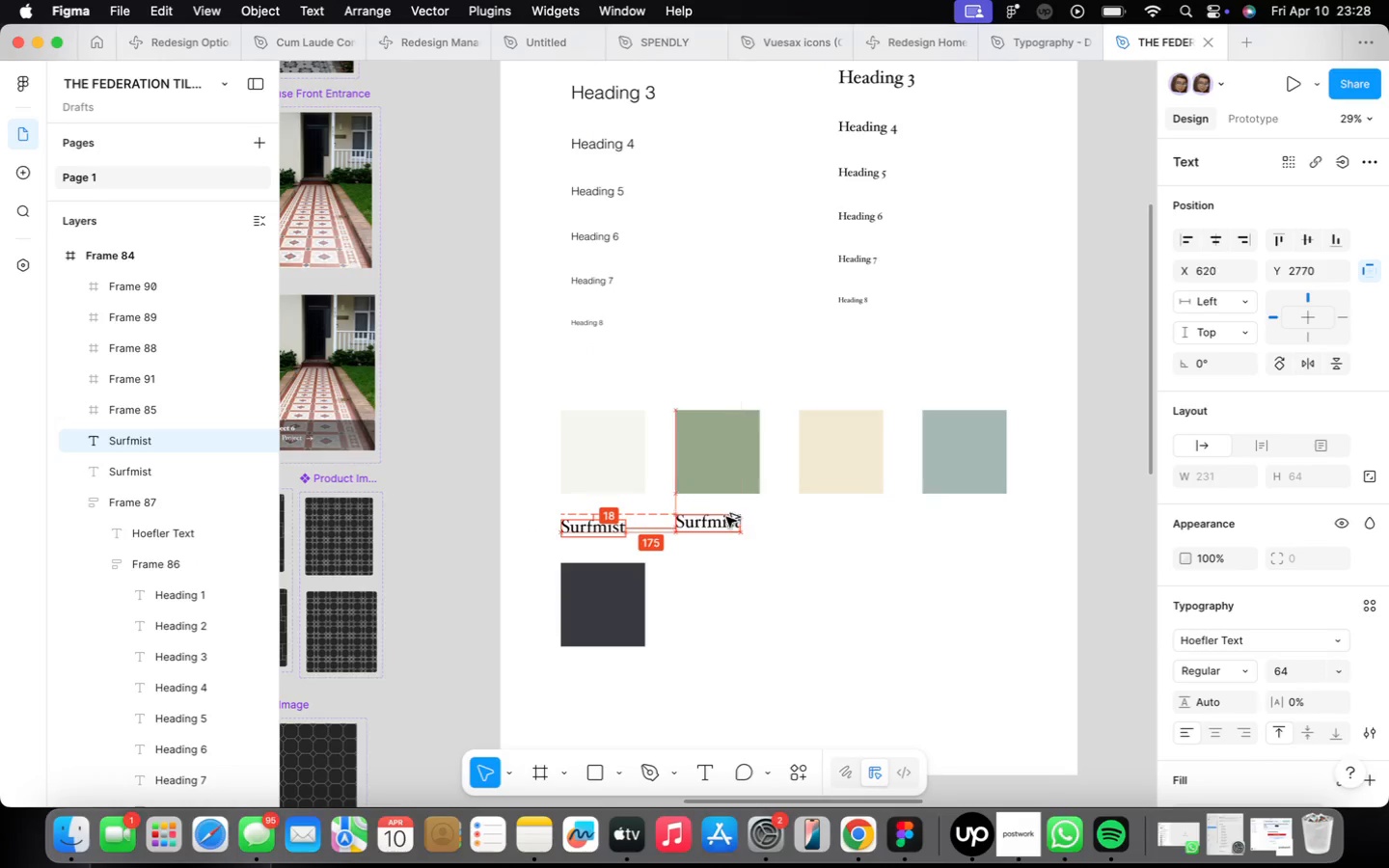 
hold_key(key=OptionLeft, duration=2.38)
 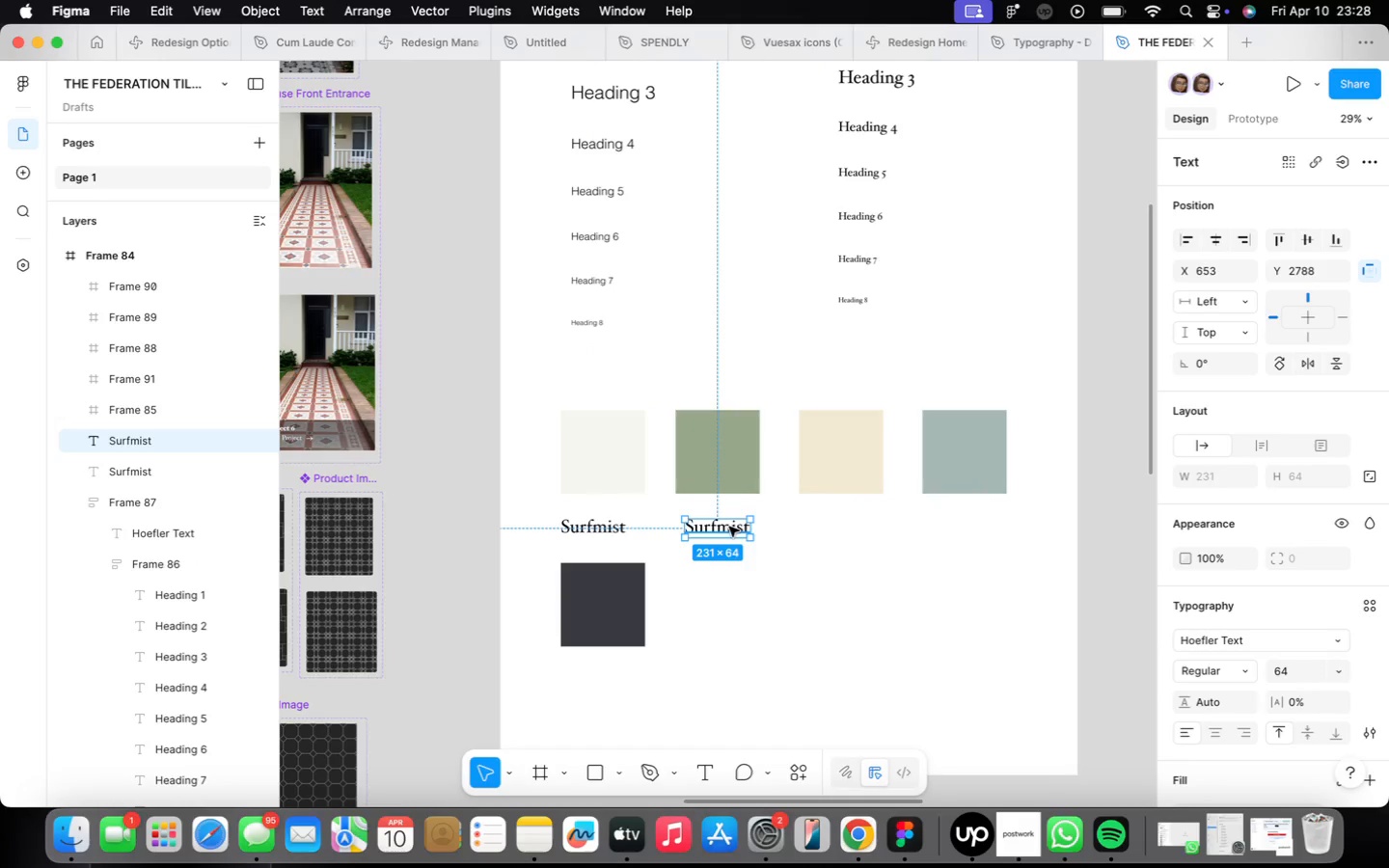 
left_click([713, 495])
 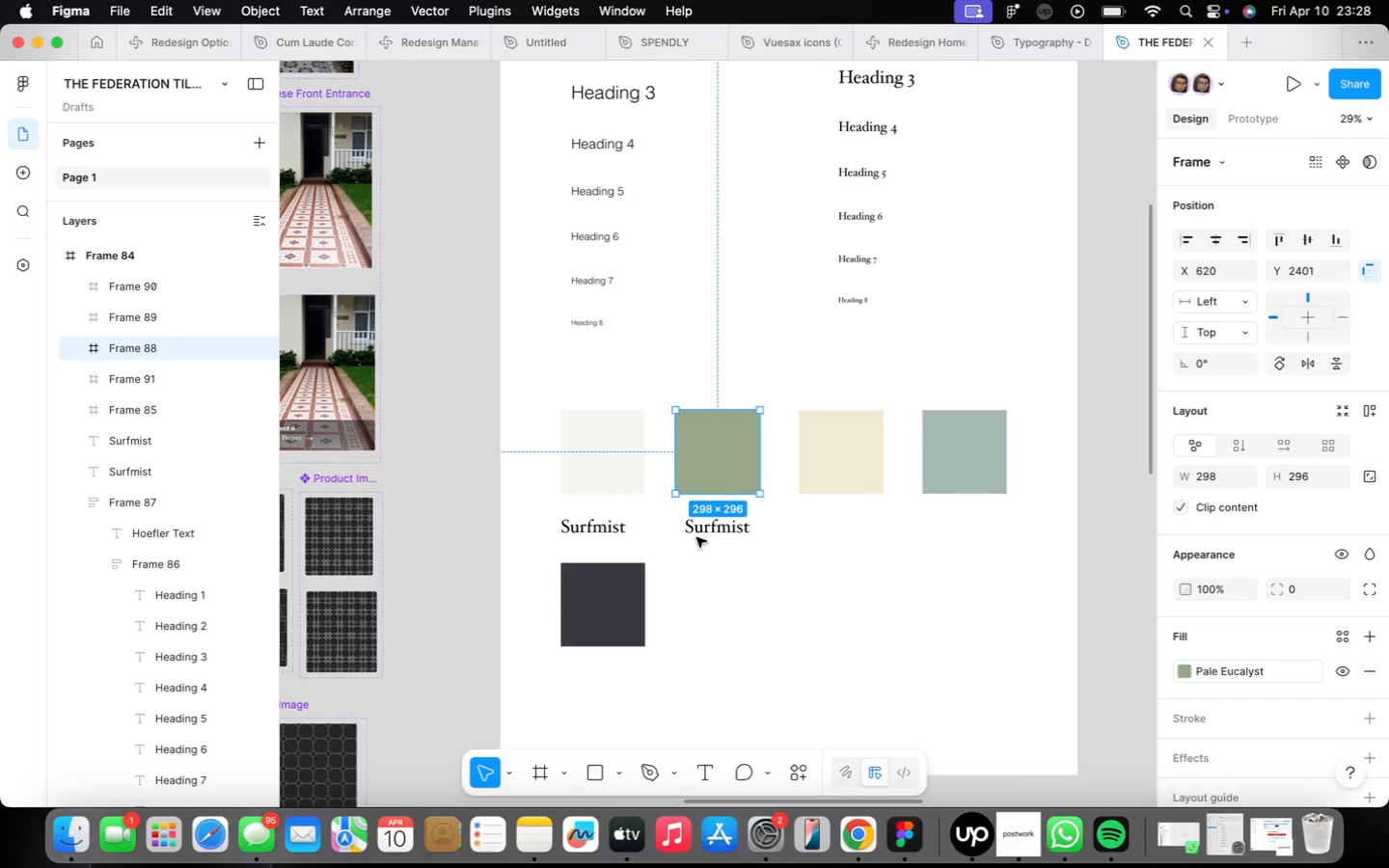 
double_click([725, 522])
 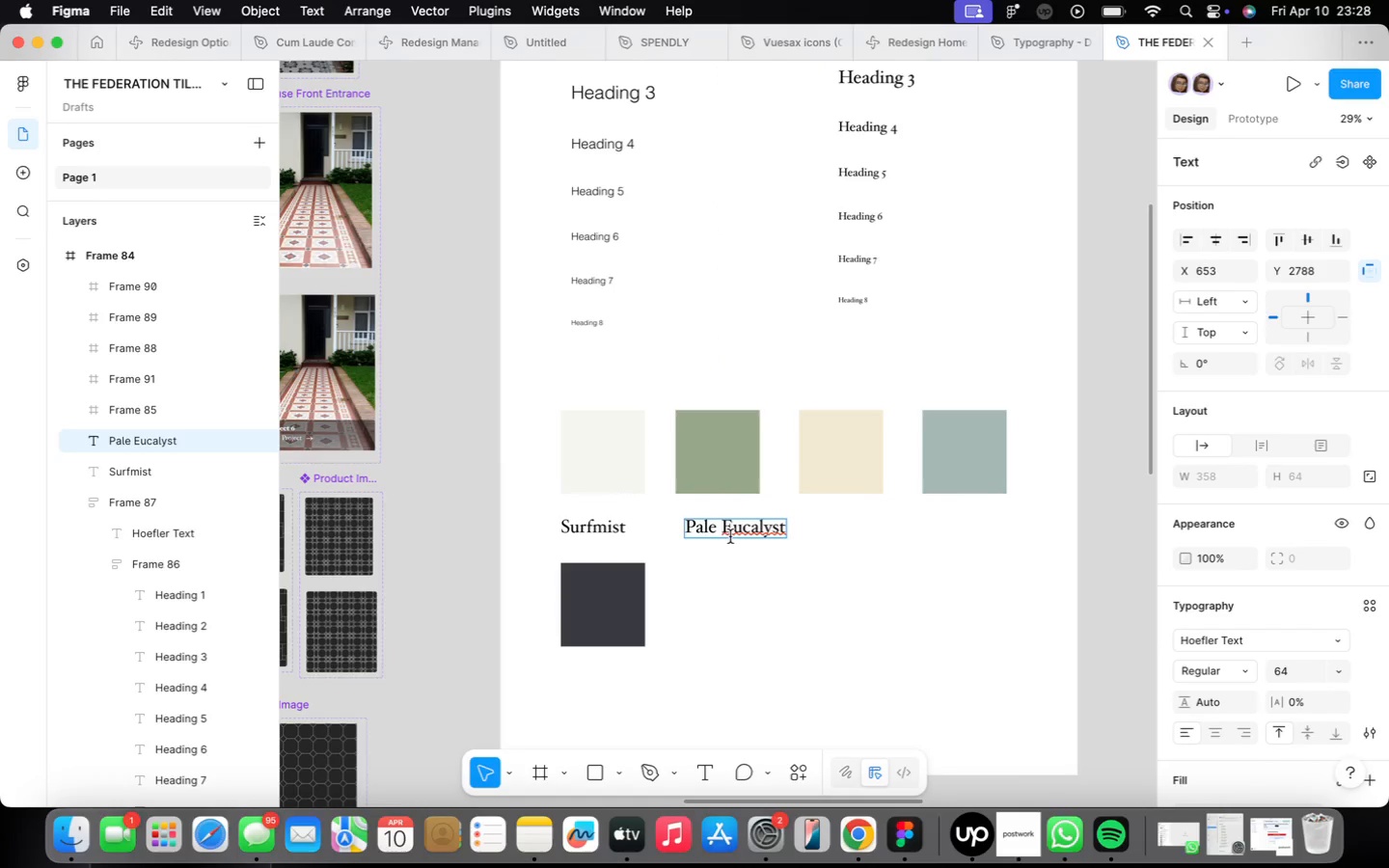 
type(Pale Eucalyst)
 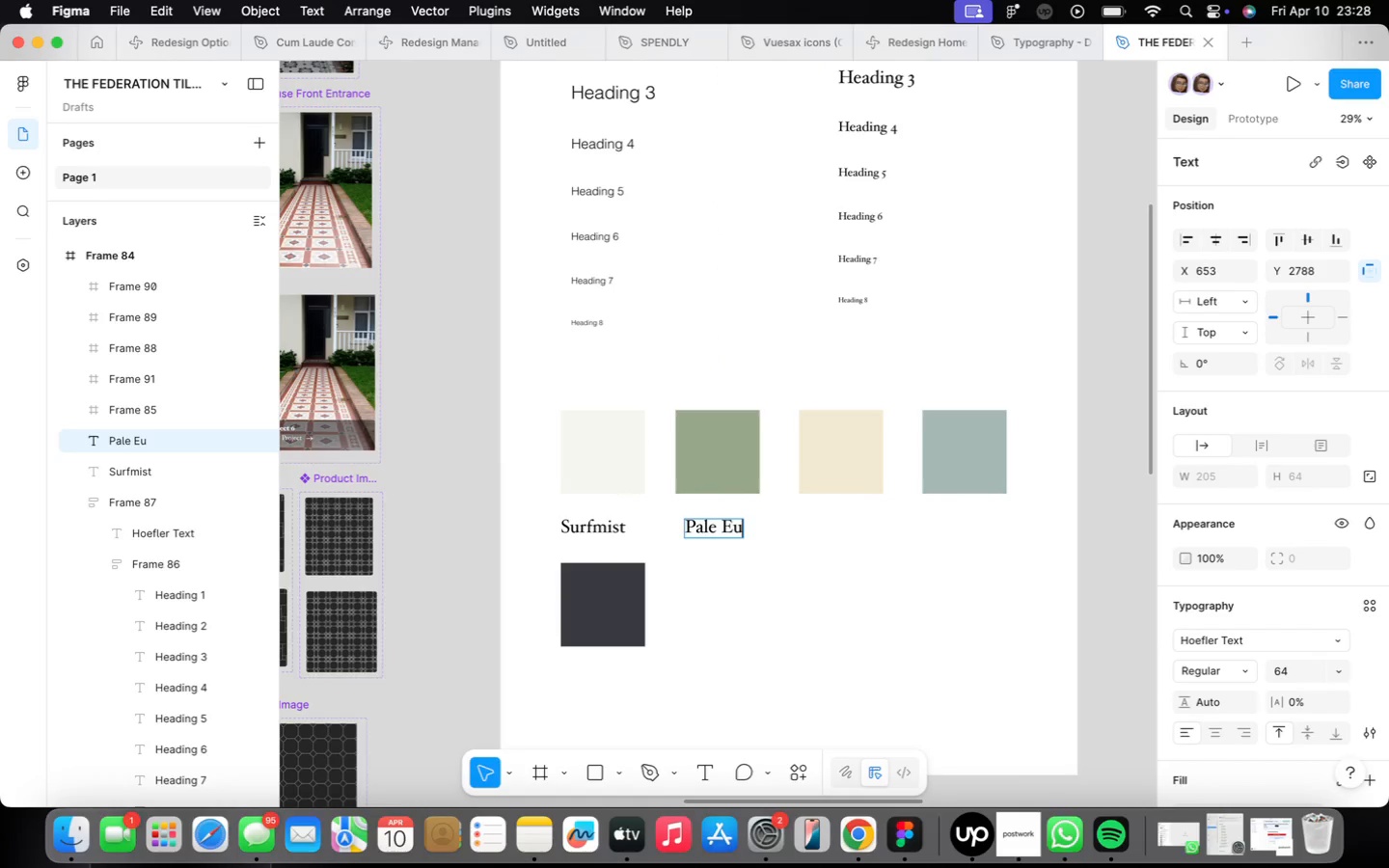 
wait(6.83)
 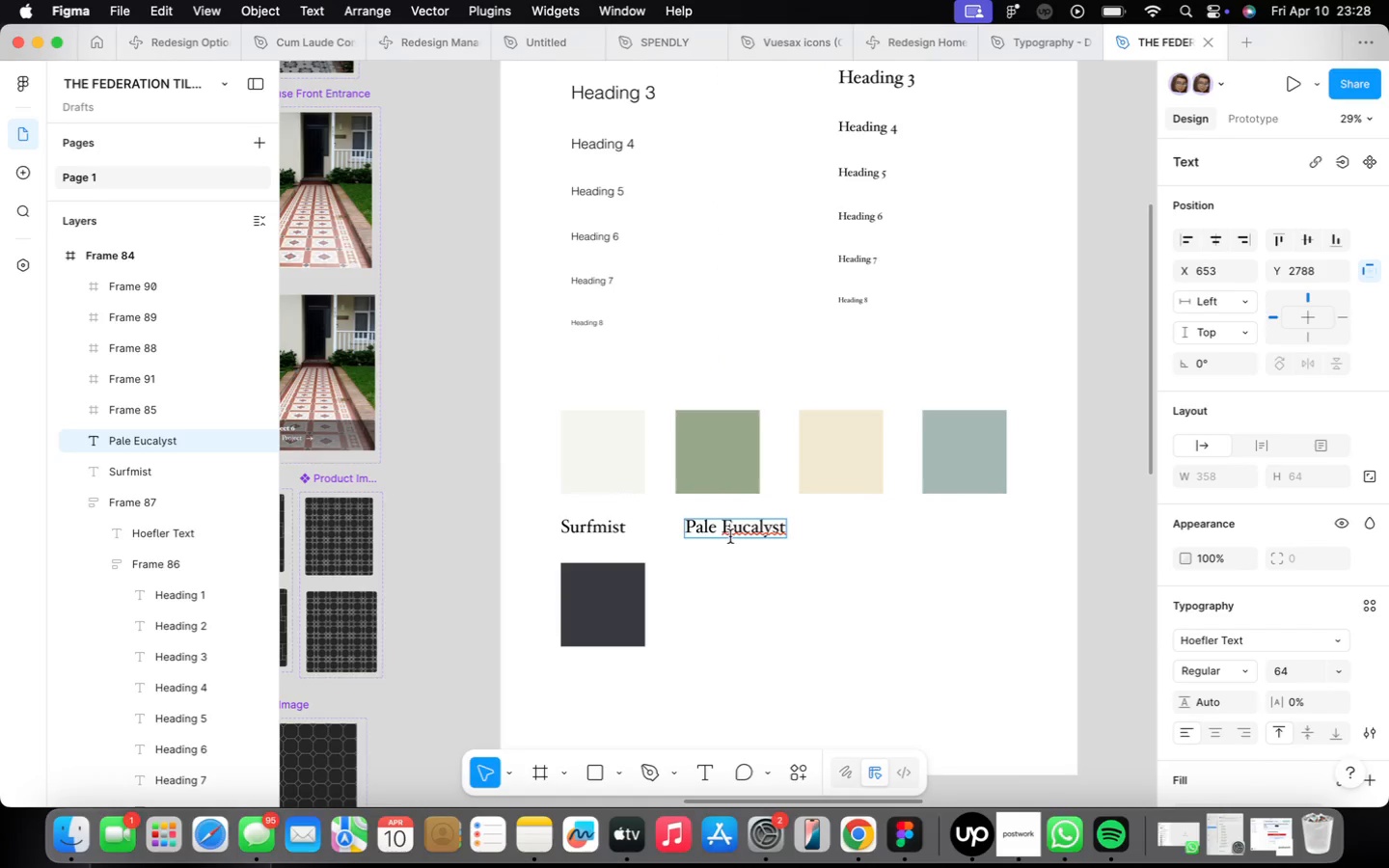 
left_click([1308, 625])
 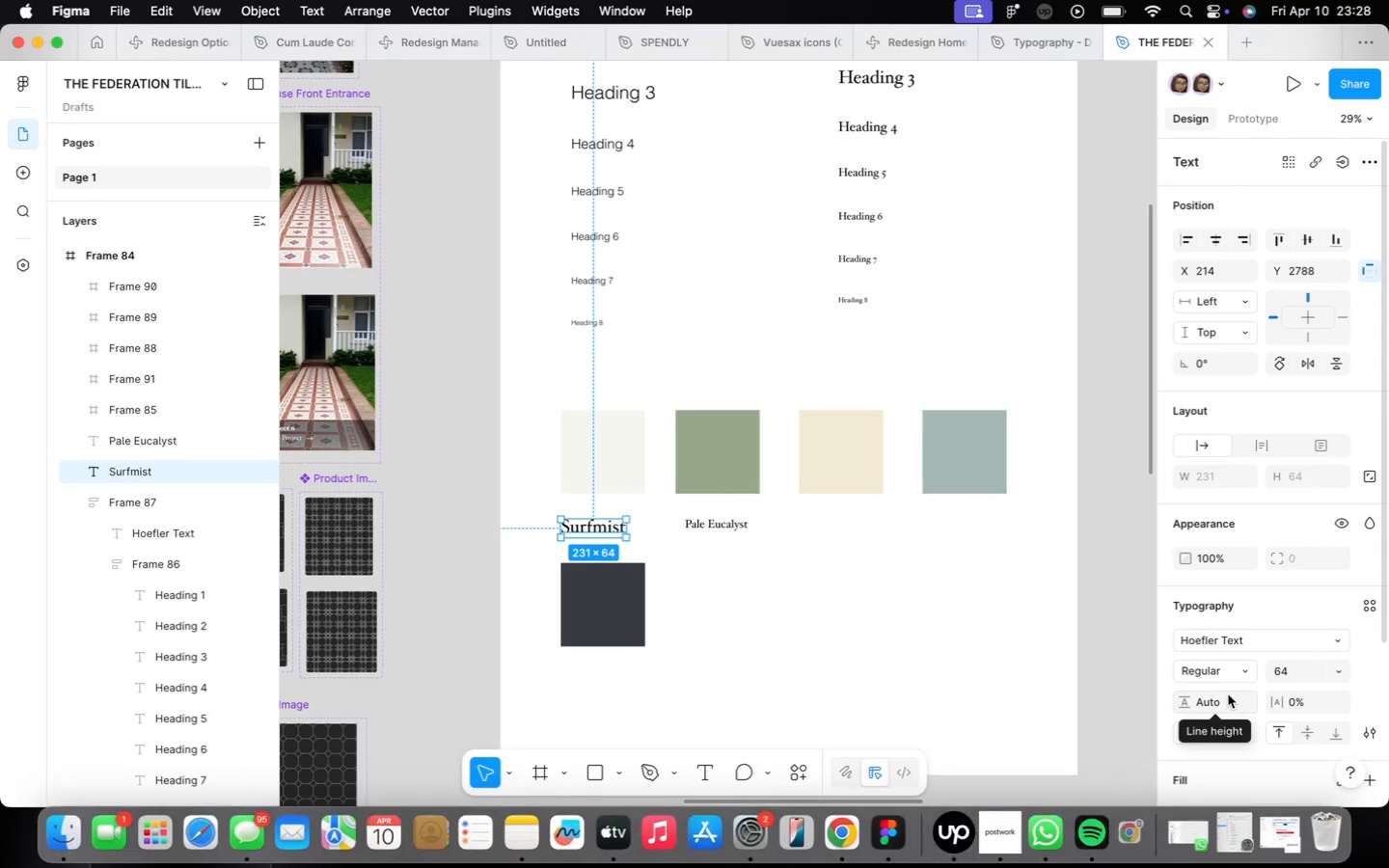 
wait(10.75)
 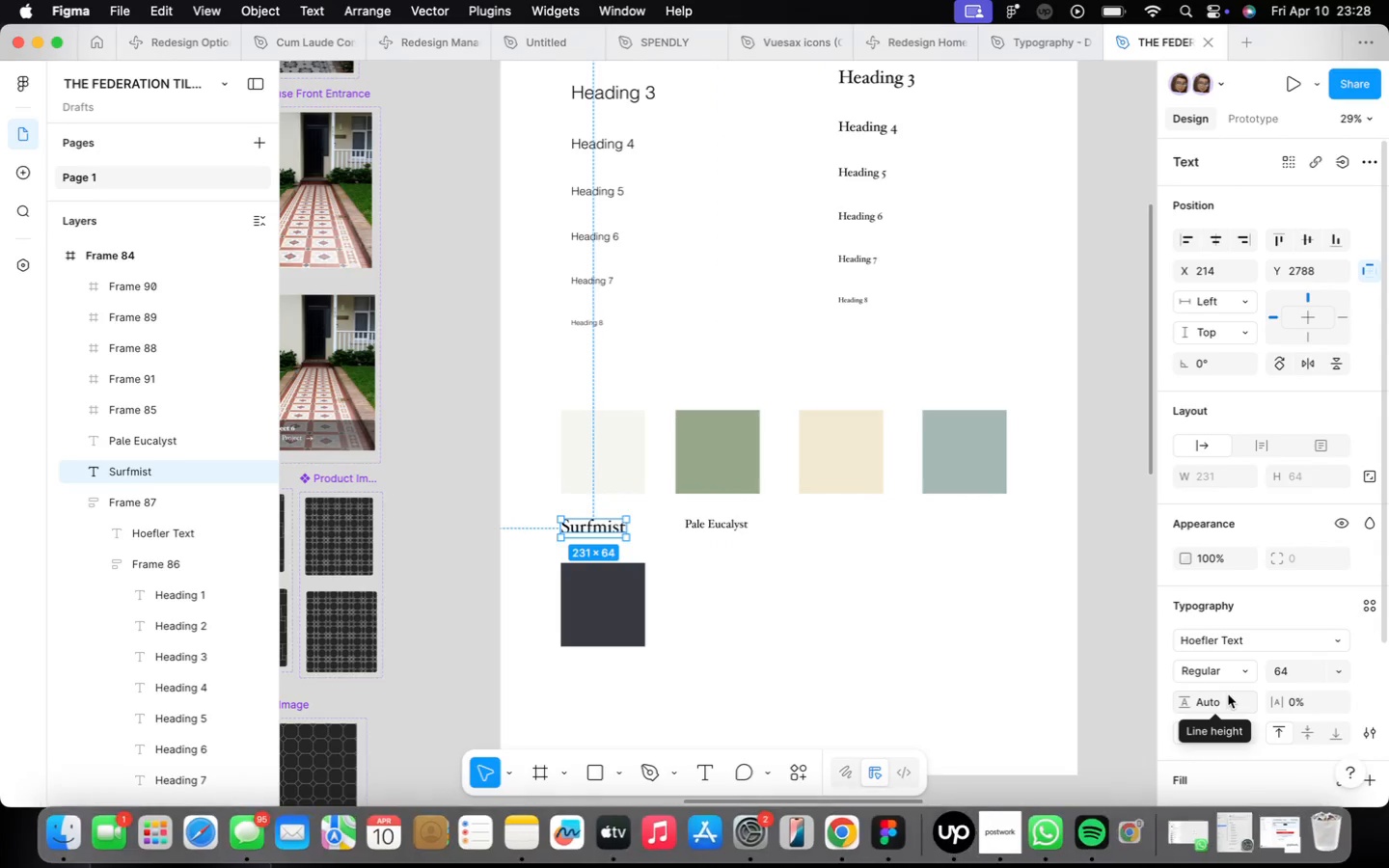 
left_click([1313, 647])
 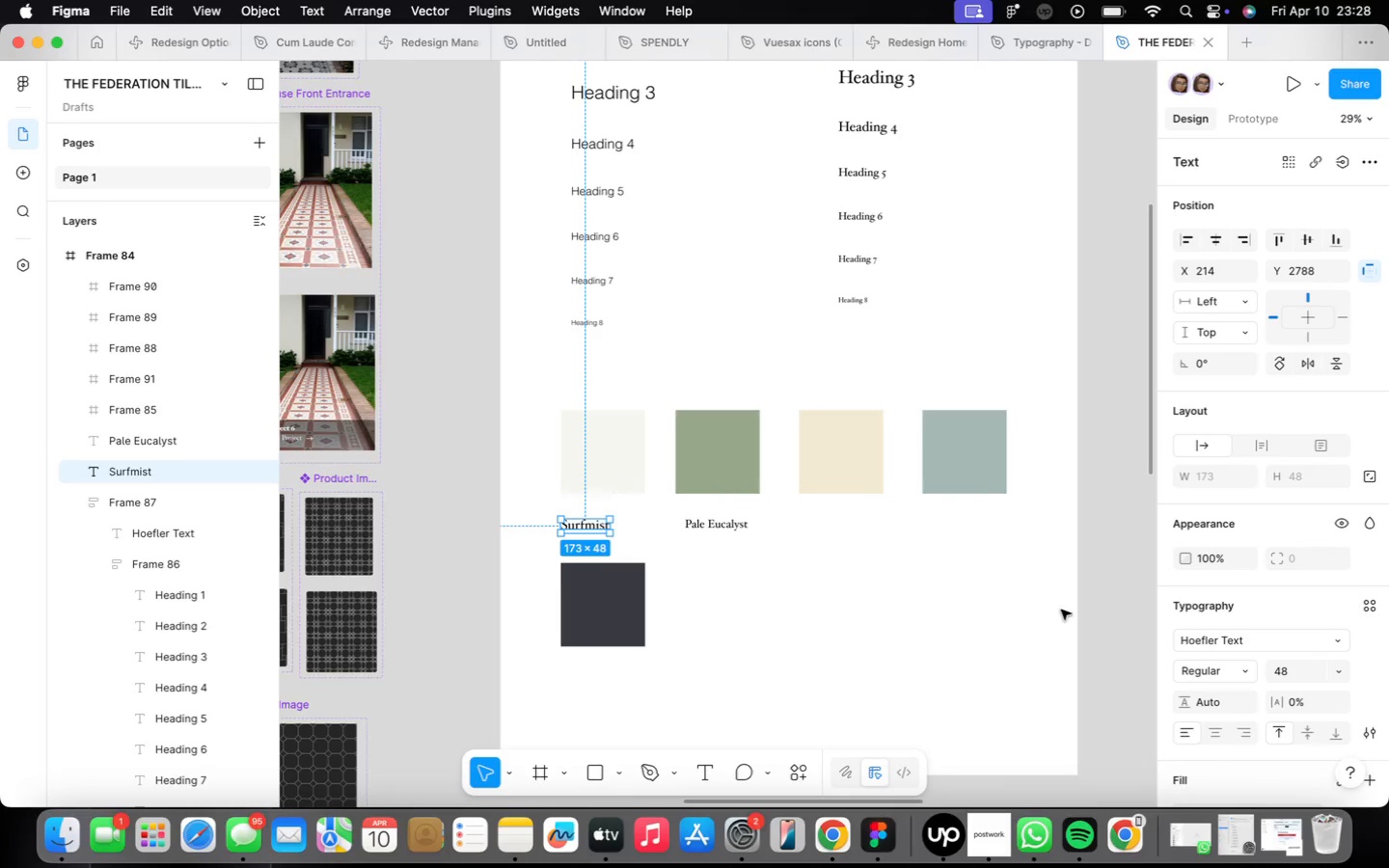 
left_click([723, 529])
 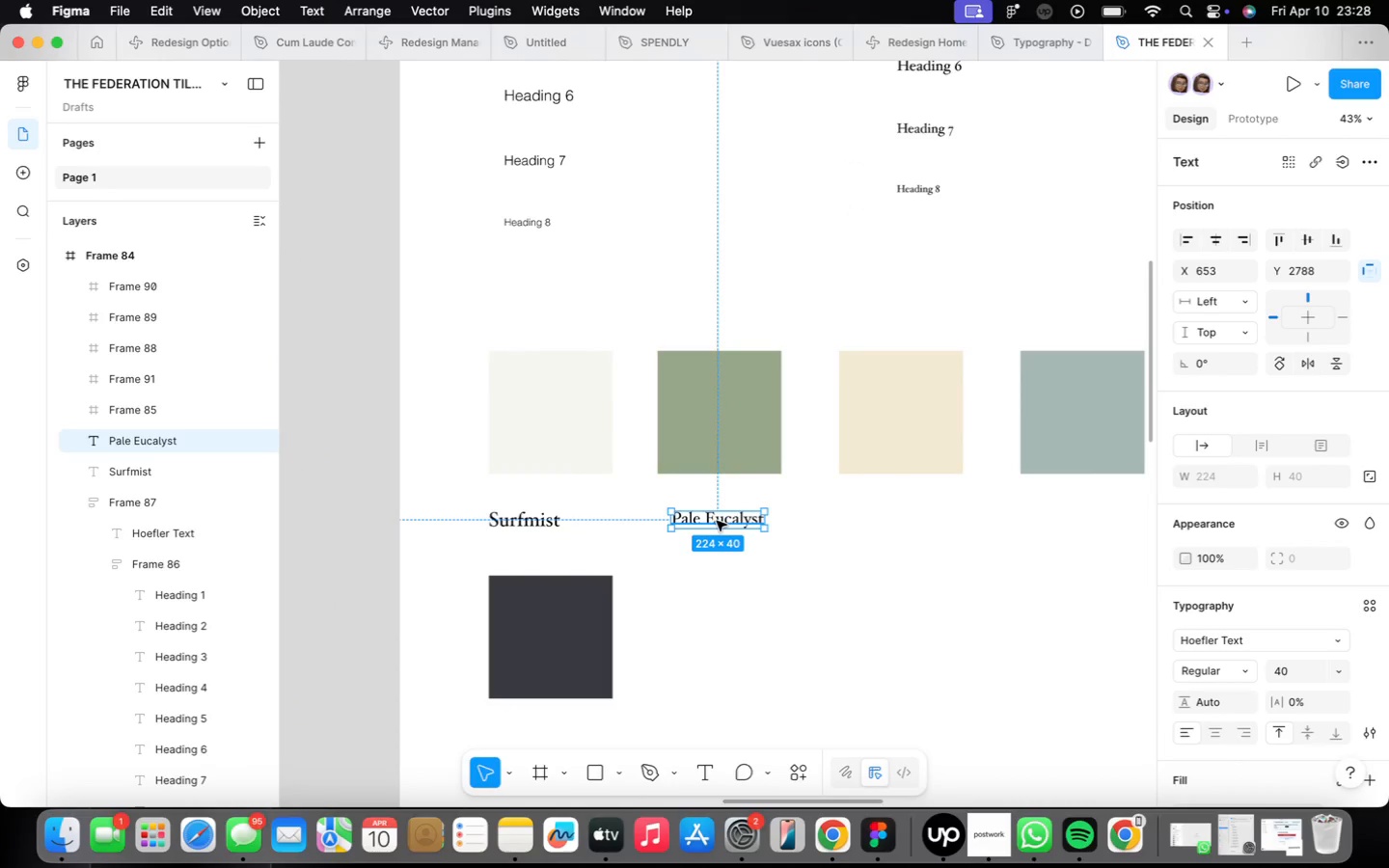 
scroll: coordinate [713, 534], scroll_direction: up, amount: 4.0
 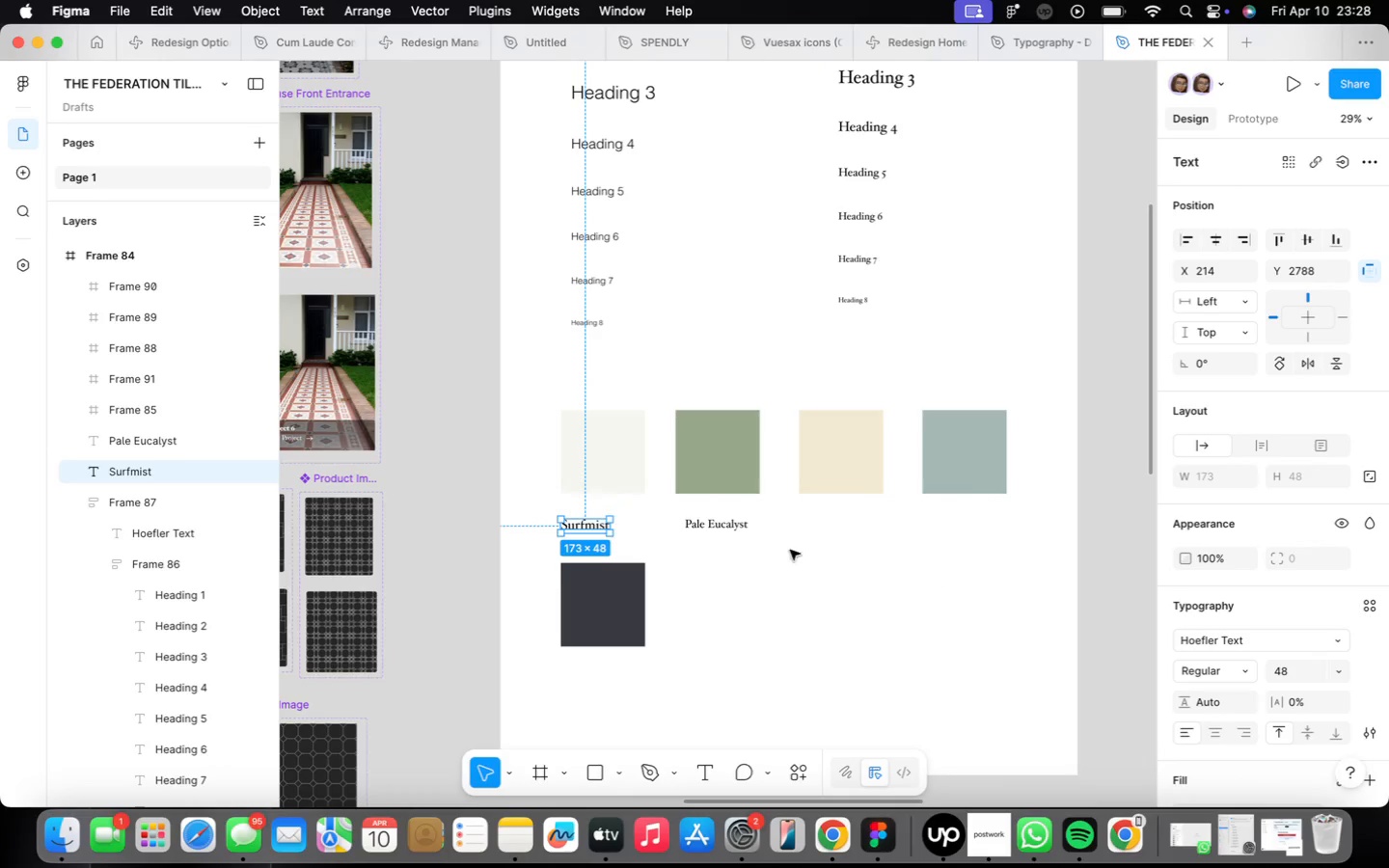 
left_click_drag(start_coordinate=[719, 522], to_coordinate=[722, 513])
 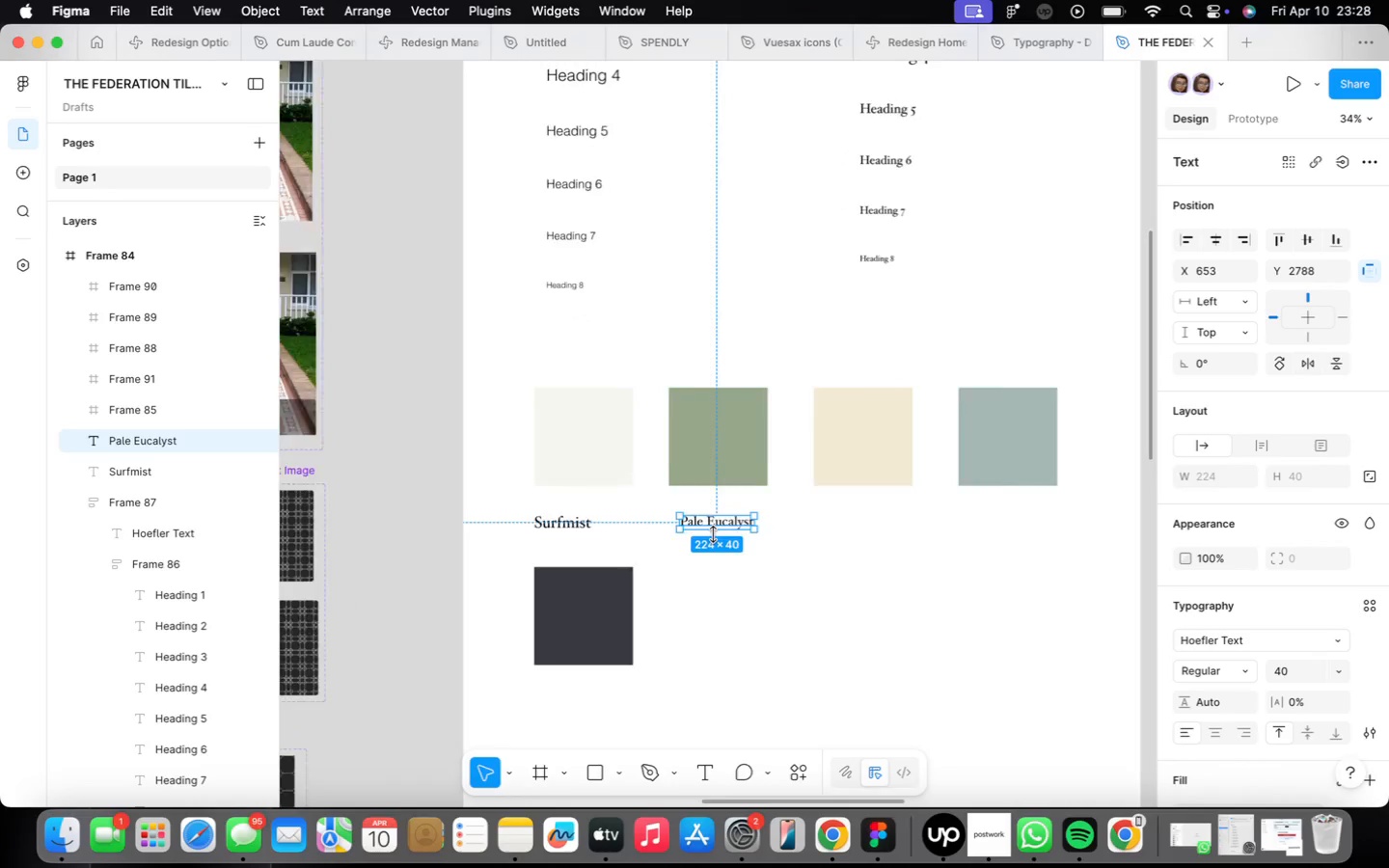 
left_click_drag(start_coordinate=[525, 524], to_coordinate=[547, 510])
 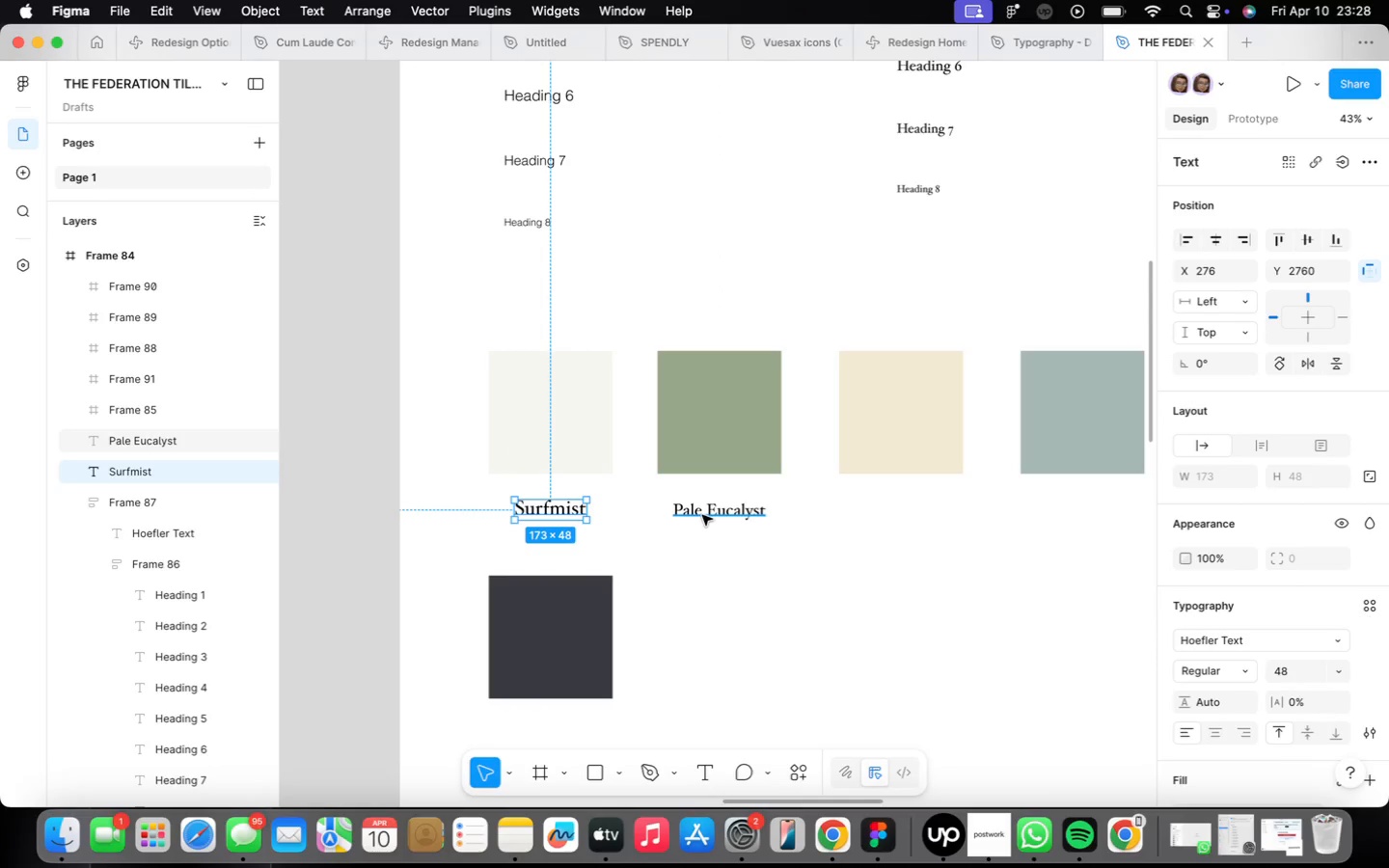 
left_click([703, 514])
 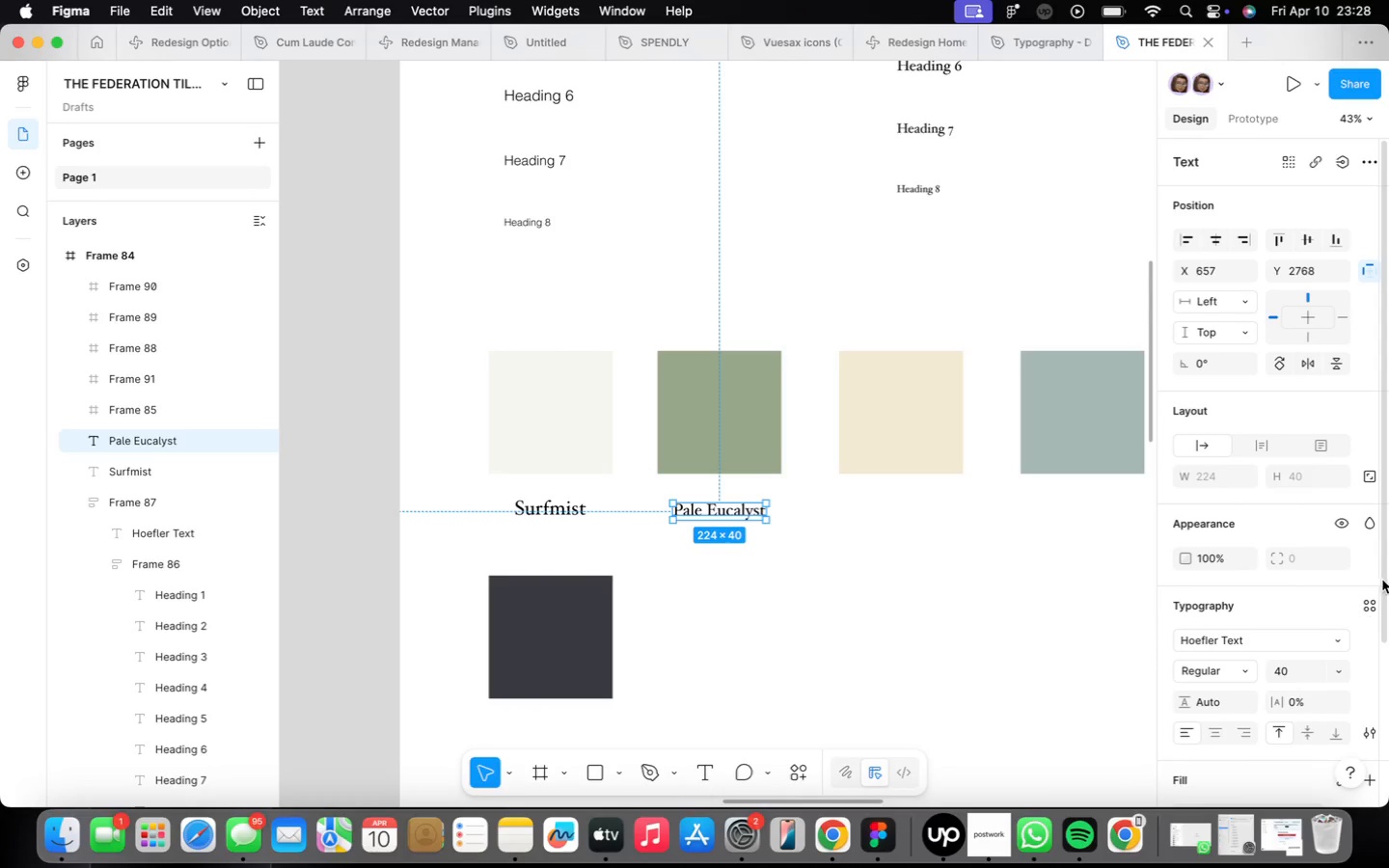 
left_click([1332, 665])
 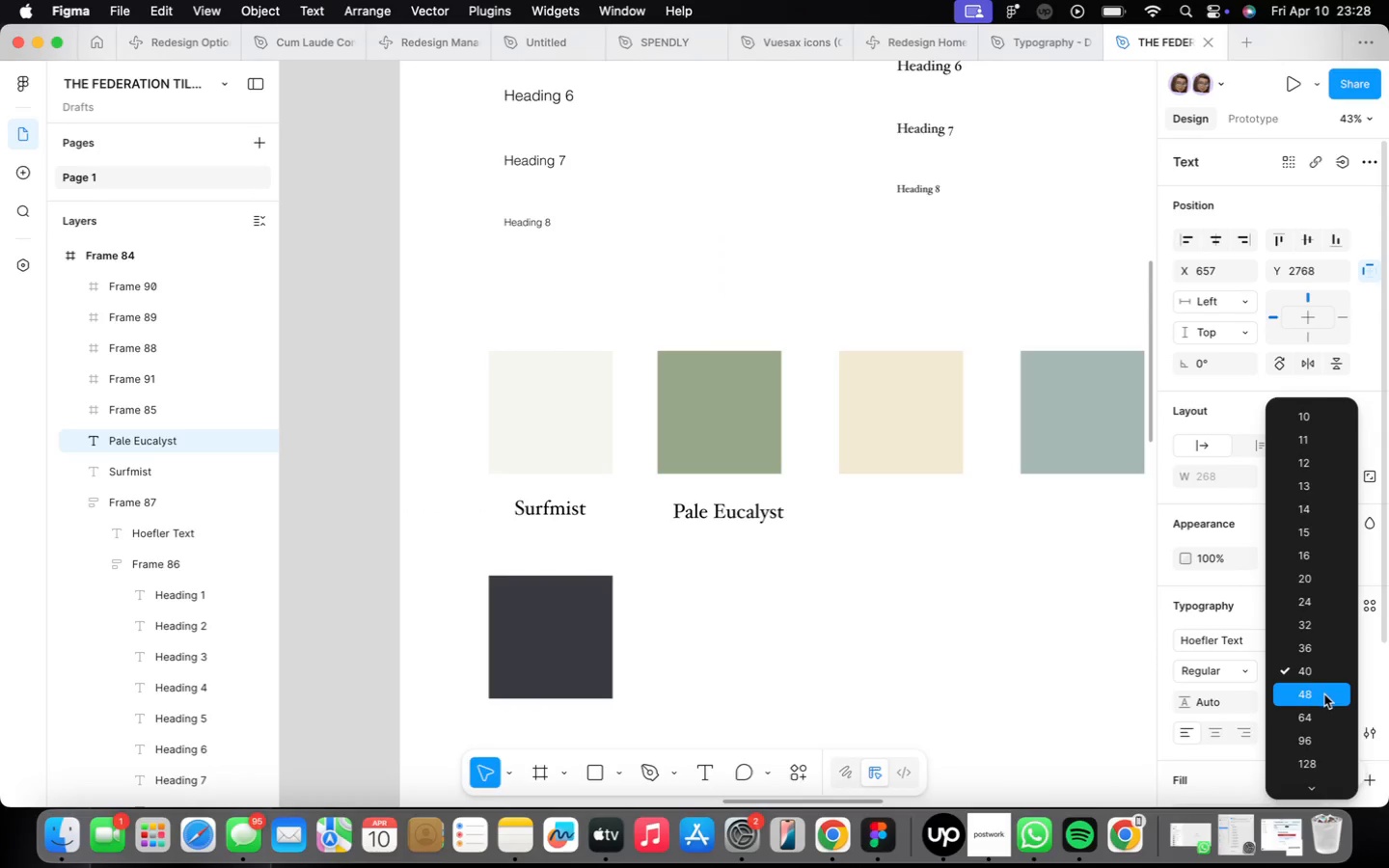 
left_click_drag(start_coordinate=[764, 511], to_coordinate=[756, 505])
 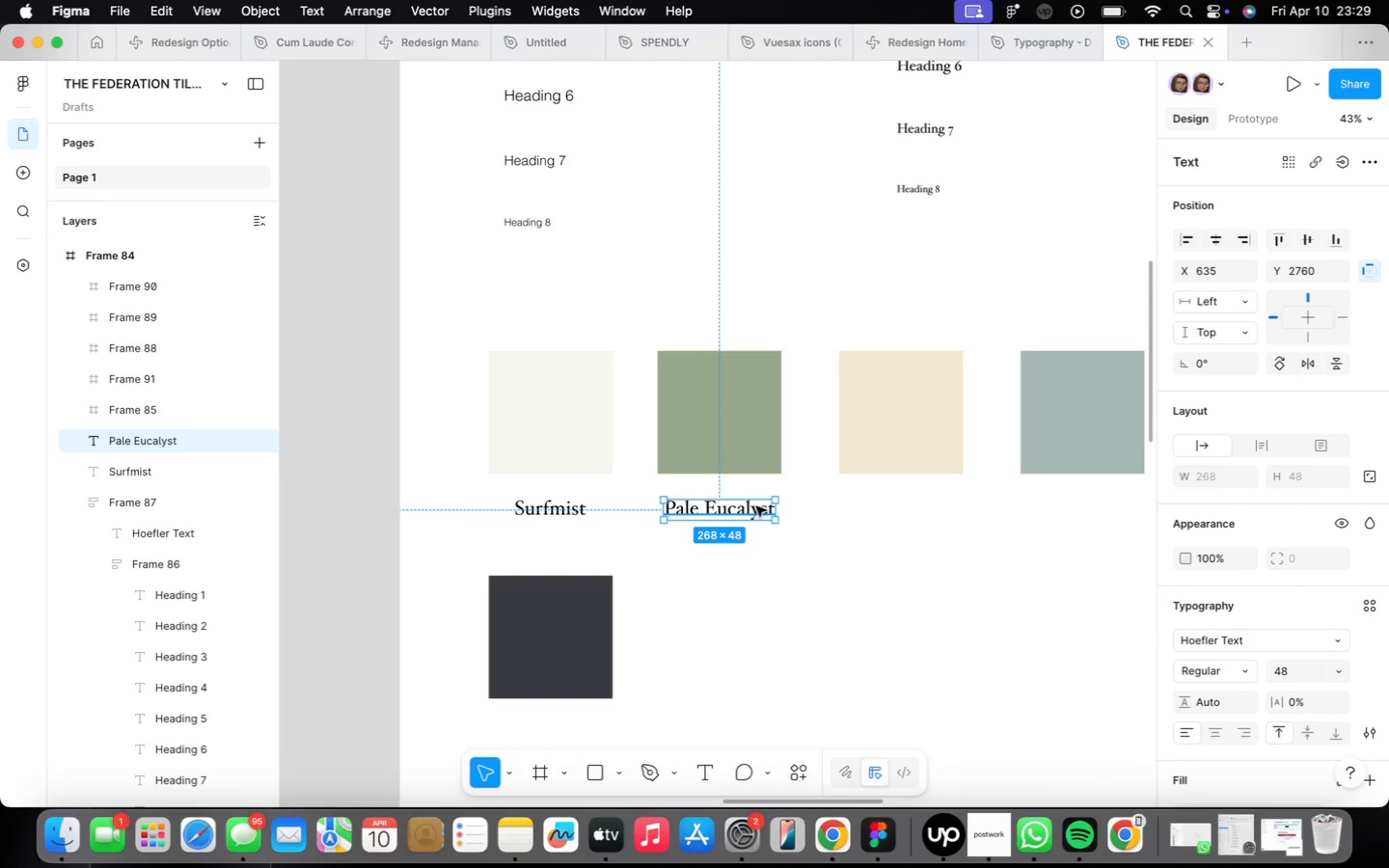 
wait(21.41)
 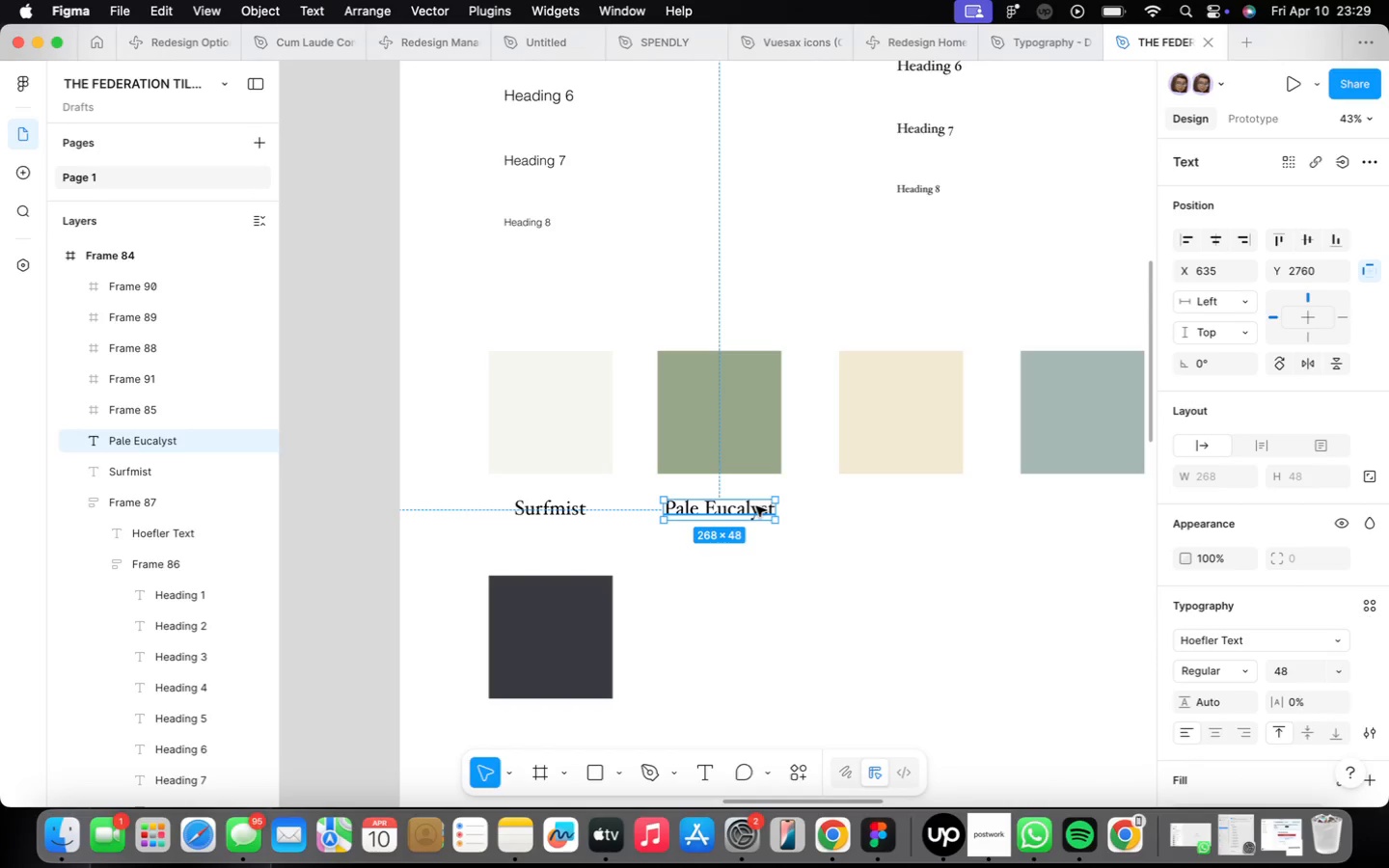 
left_click_drag(start_coordinate=[749, 511], to_coordinate=[940, 513])
 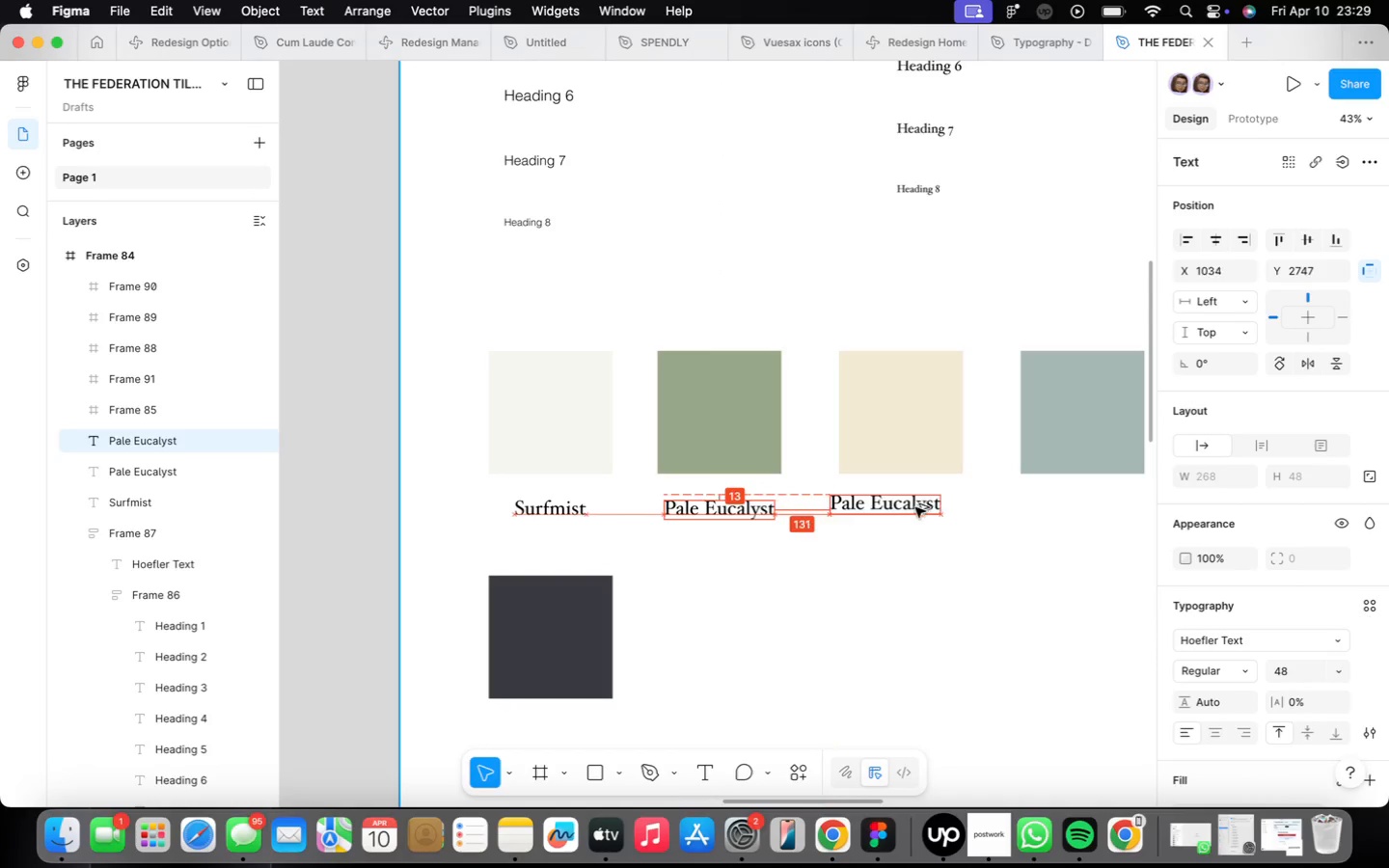 
hold_key(key=OptionLeft, duration=2.68)
 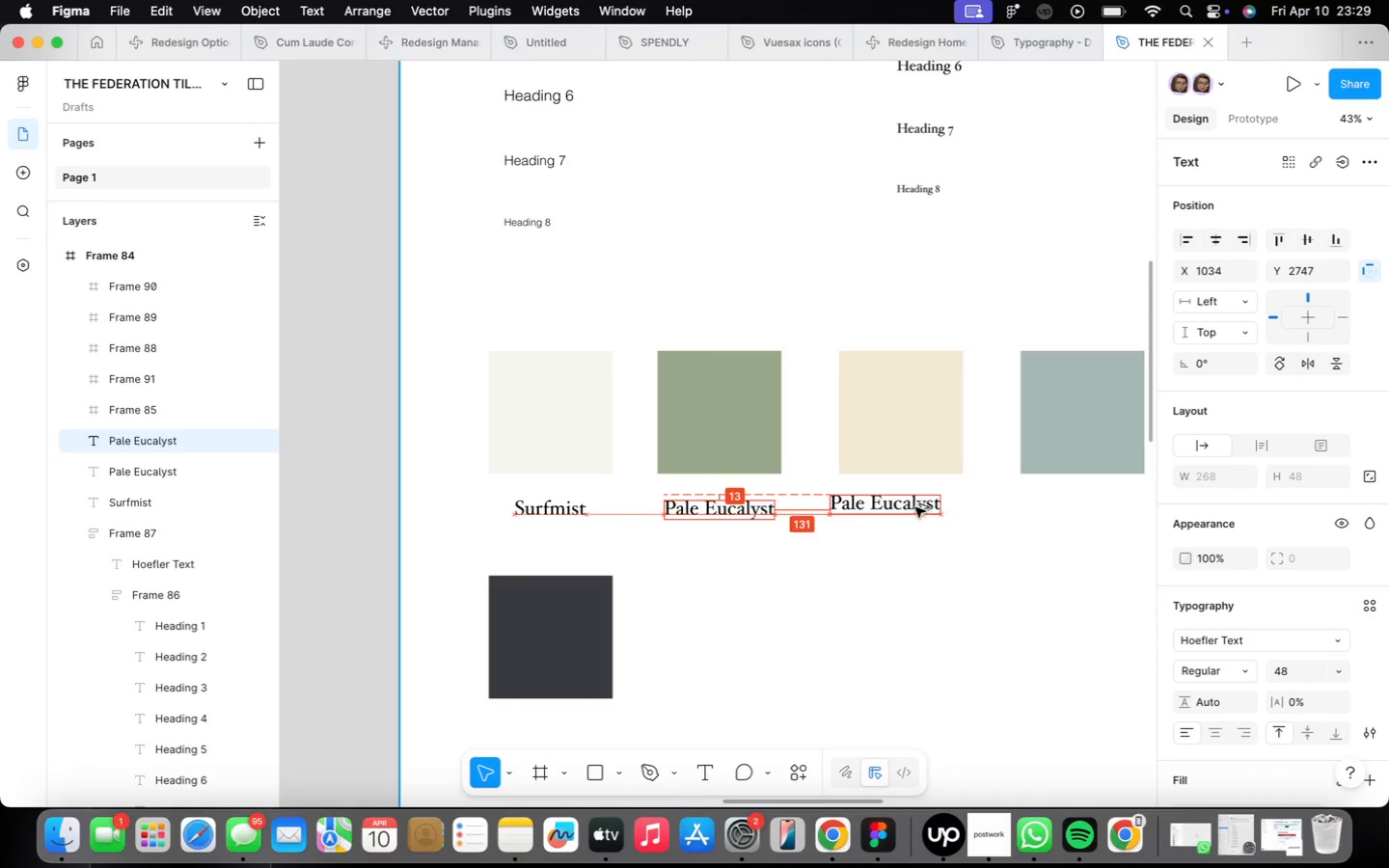 
left_click_drag(start_coordinate=[930, 514], to_coordinate=[923, 514])
 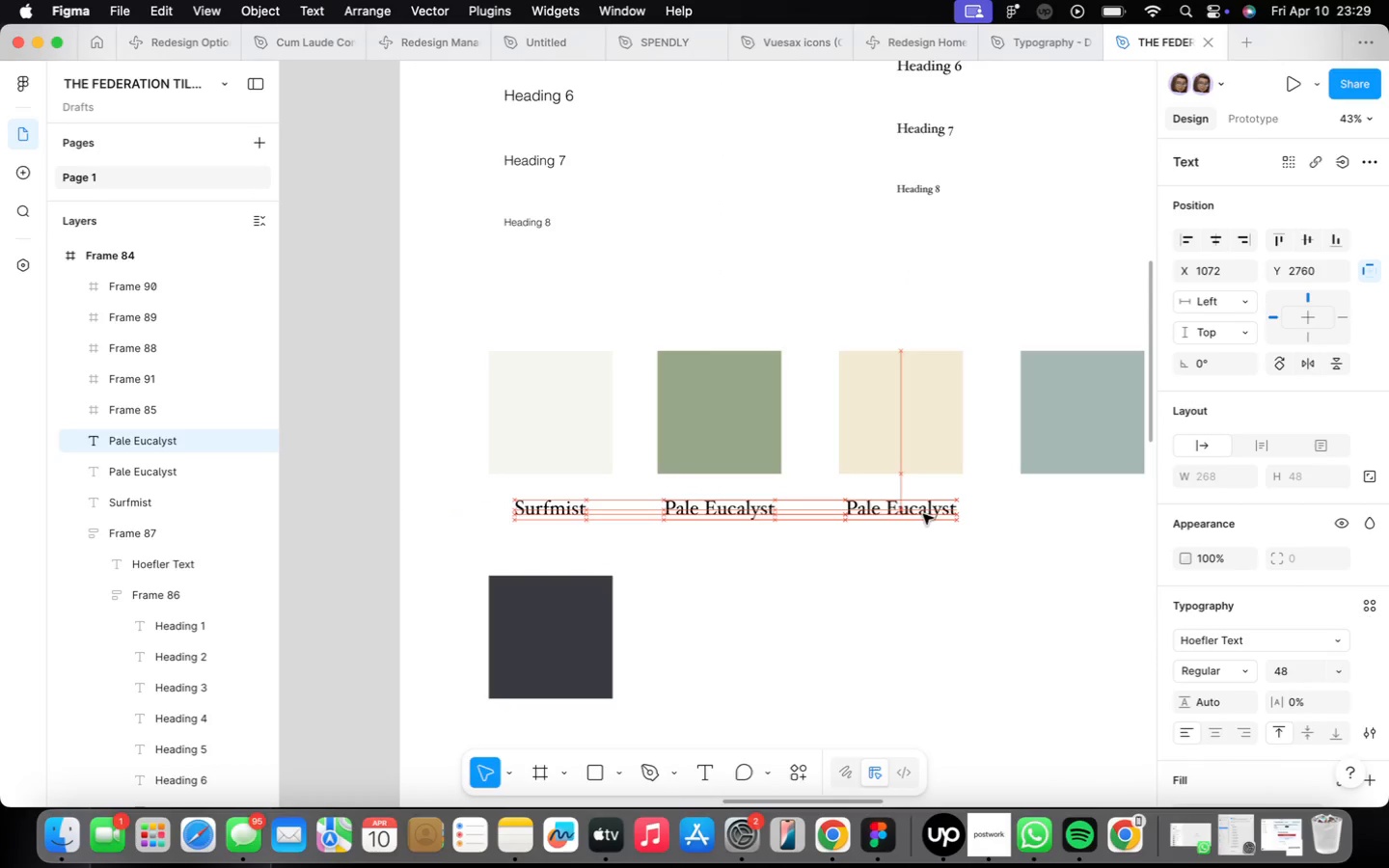 
left_click([925, 473])
 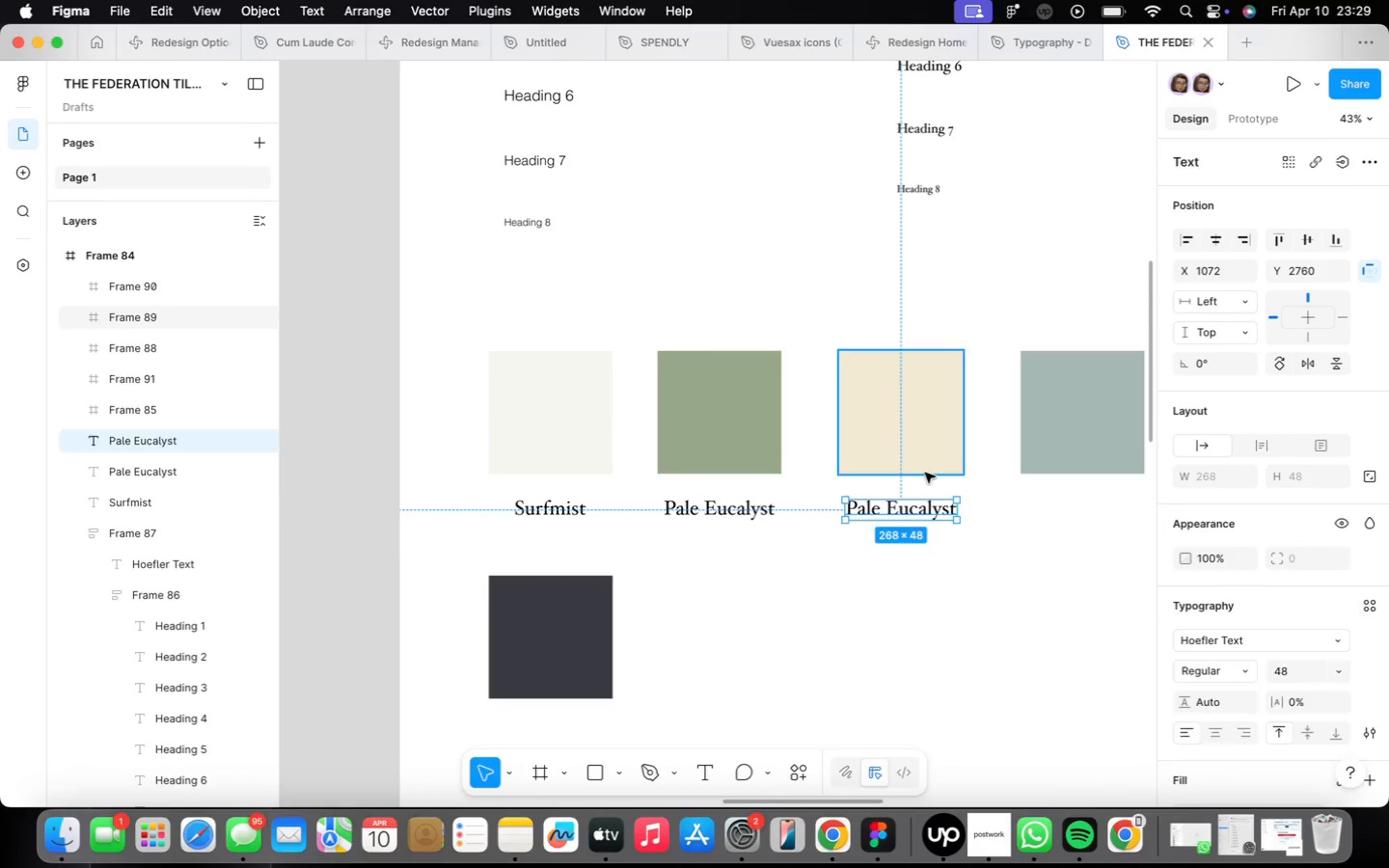 
type(Cream)
 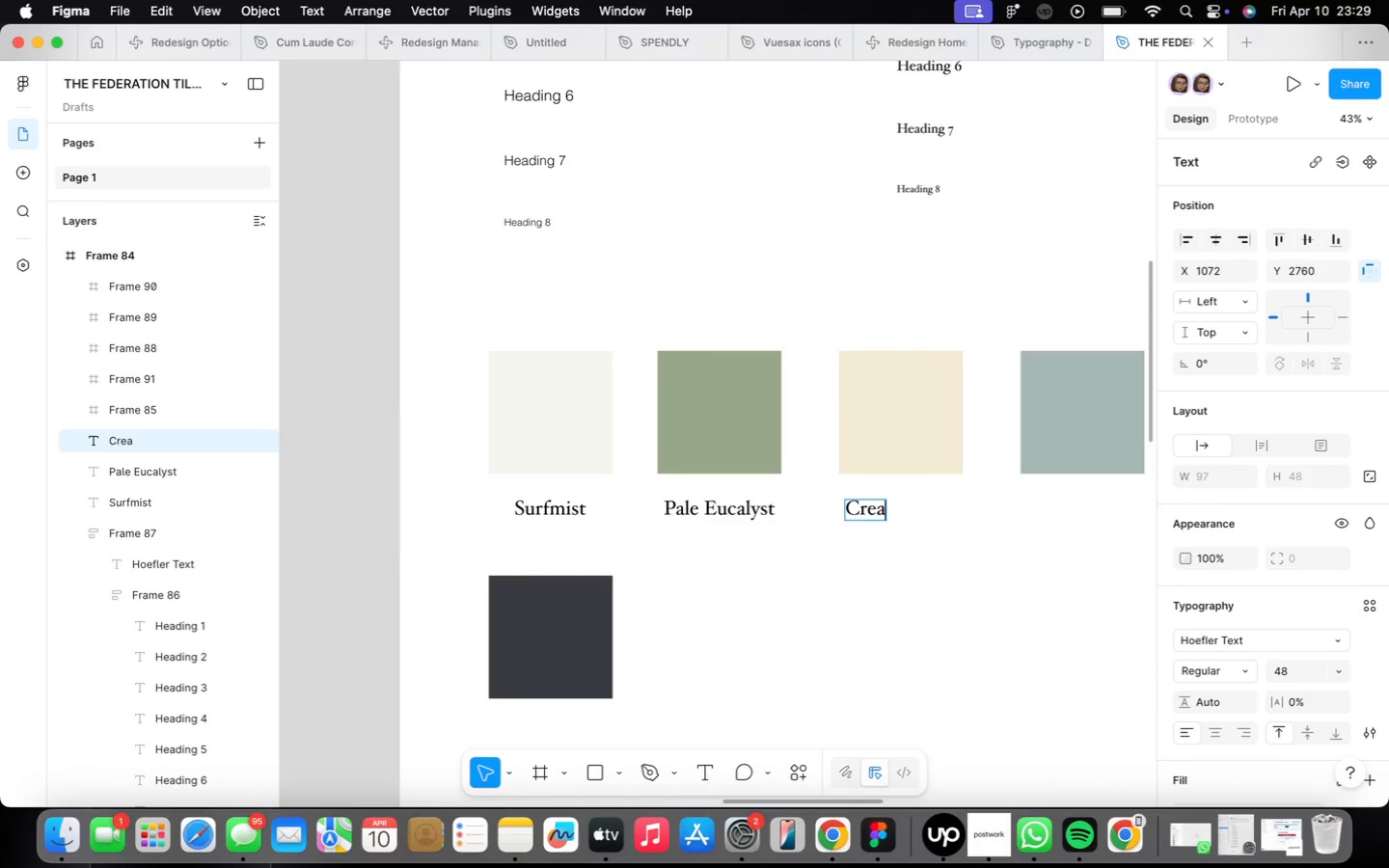 
left_click([922, 544])
 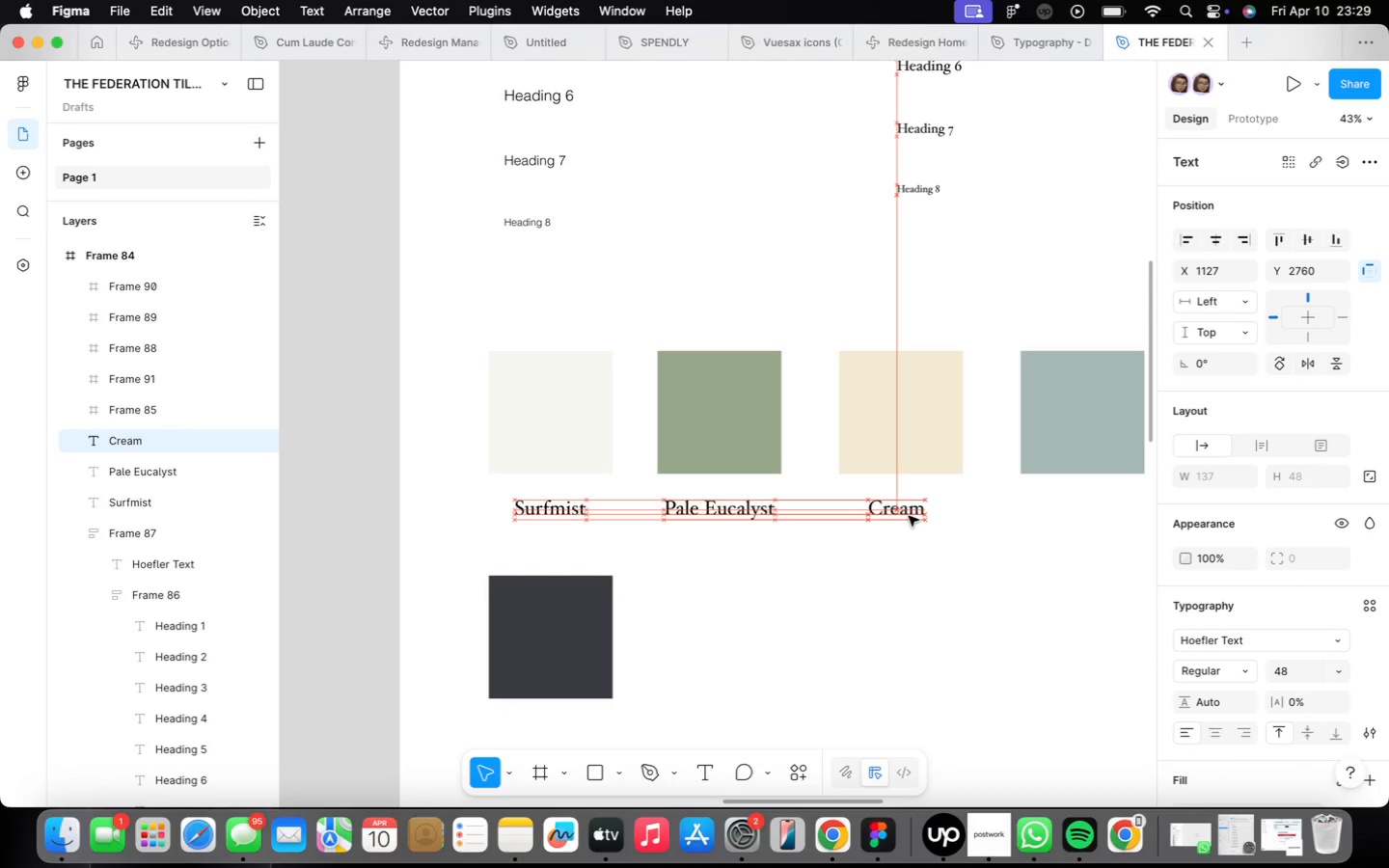 
left_click_drag(start_coordinate=[887, 517], to_coordinate=[909, 516])
 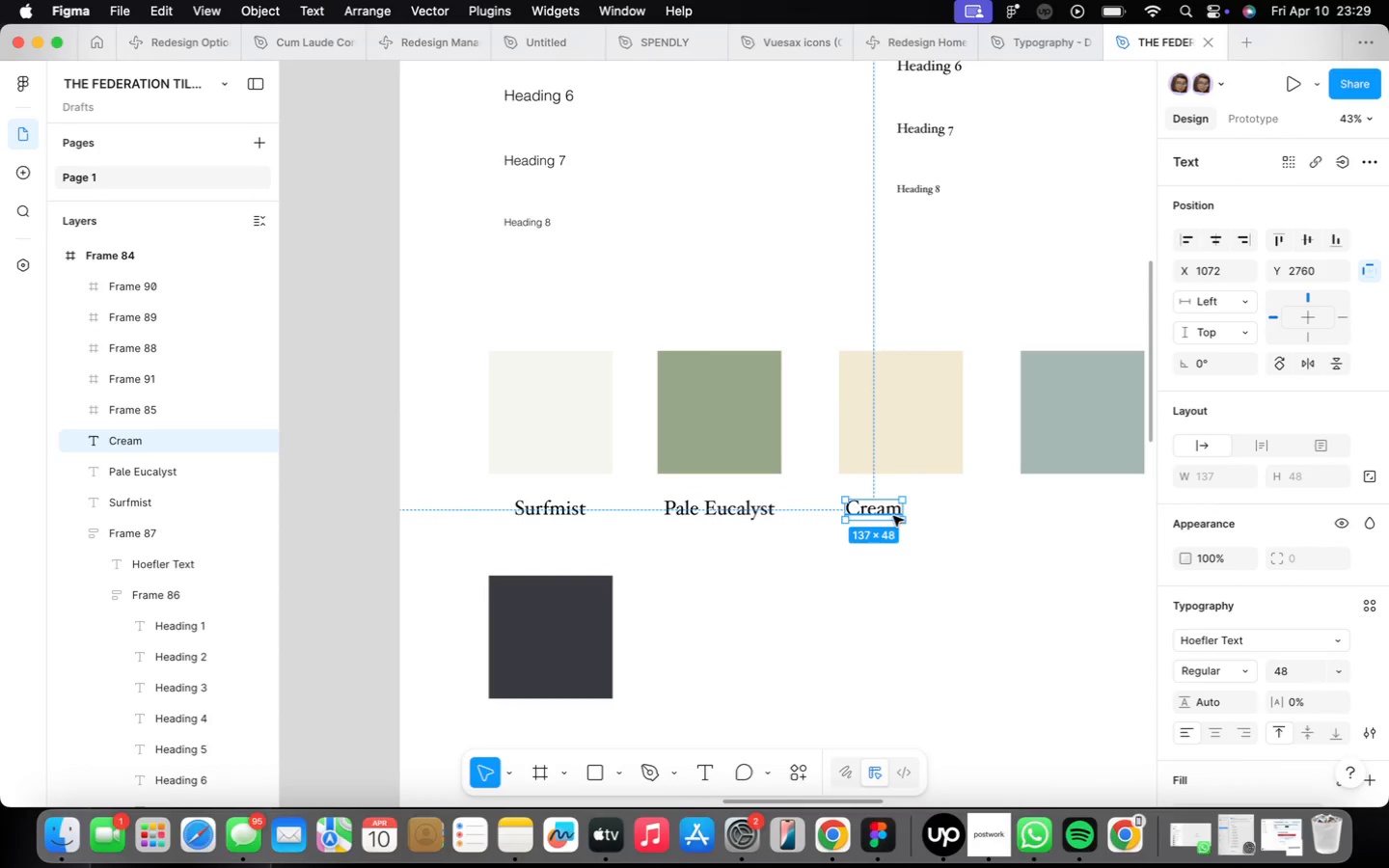 
left_click_drag(start_coordinate=[771, 502], to_coordinate=[960, 500])
 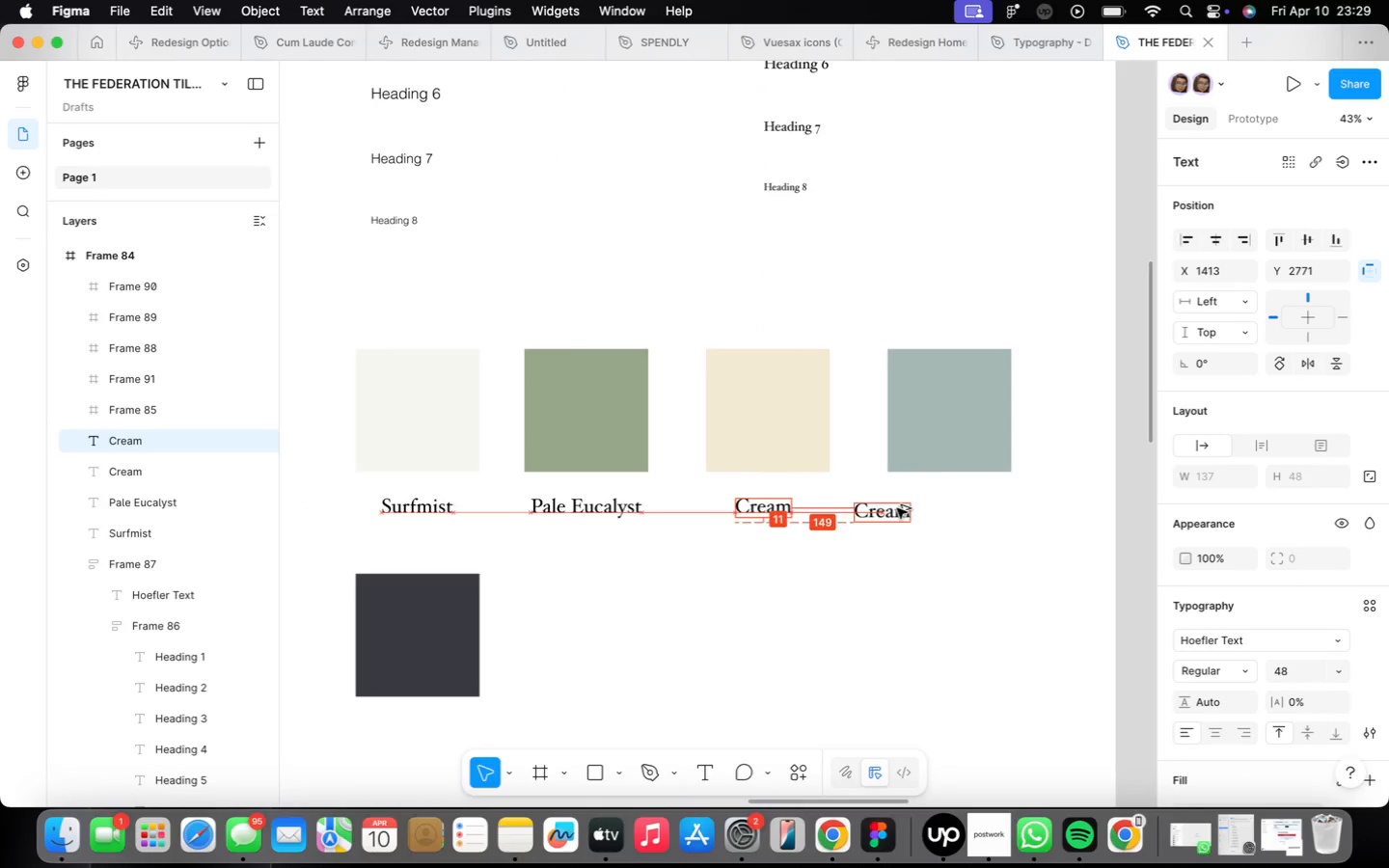 
hold_key(key=OptionLeft, duration=2.06)
 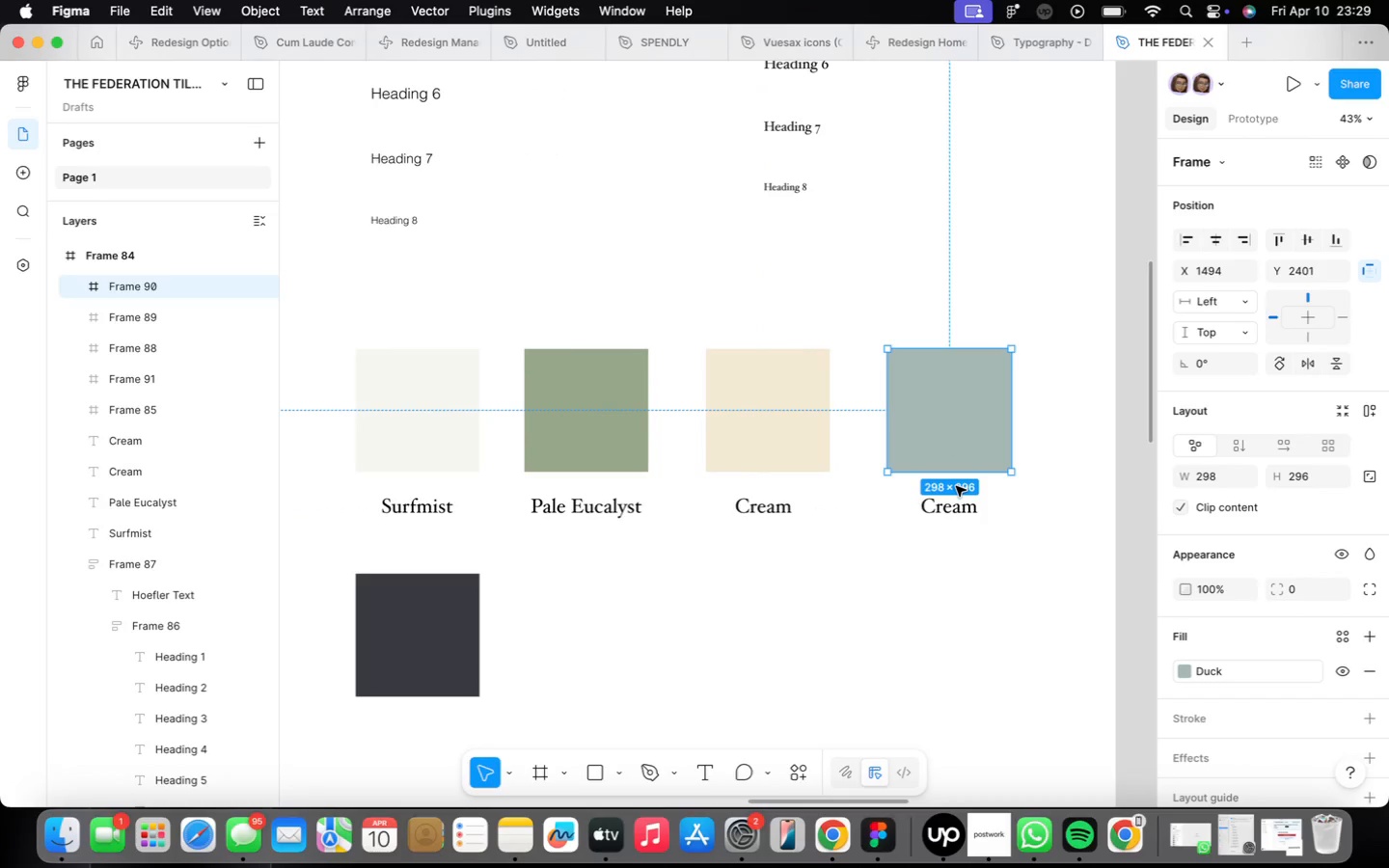 
double_click([940, 505])
 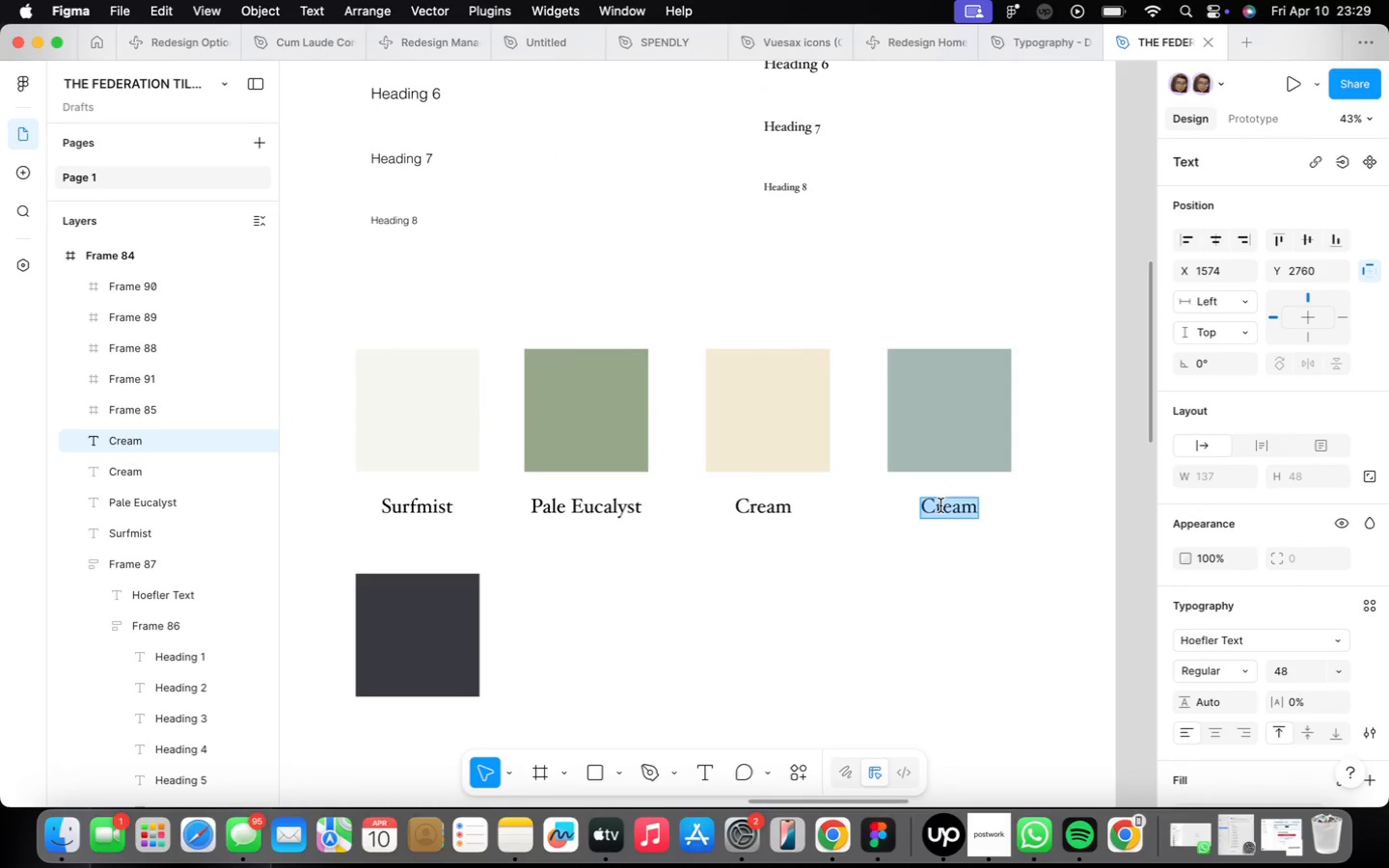 
type(Duck)
 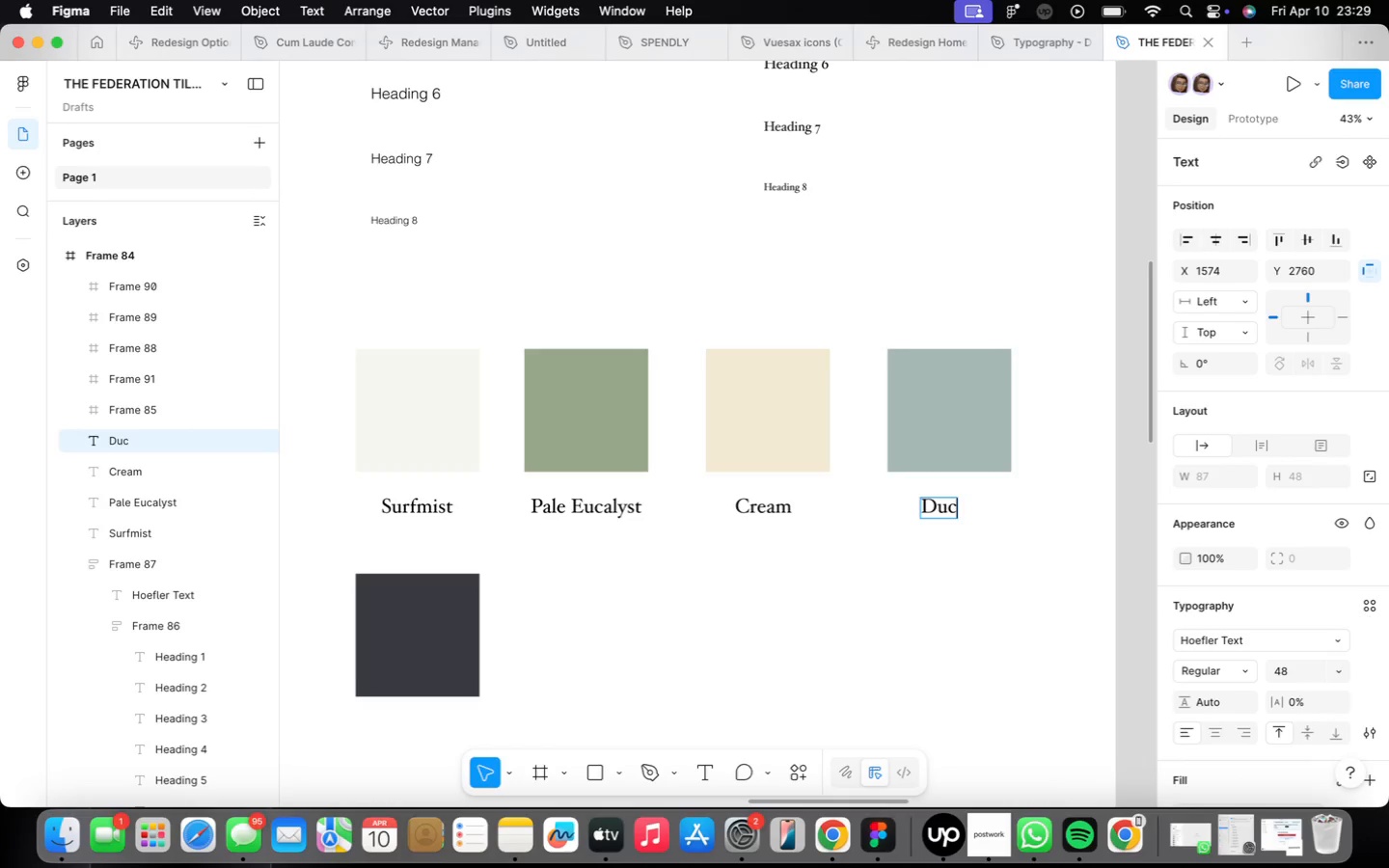 
left_click([942, 594])
 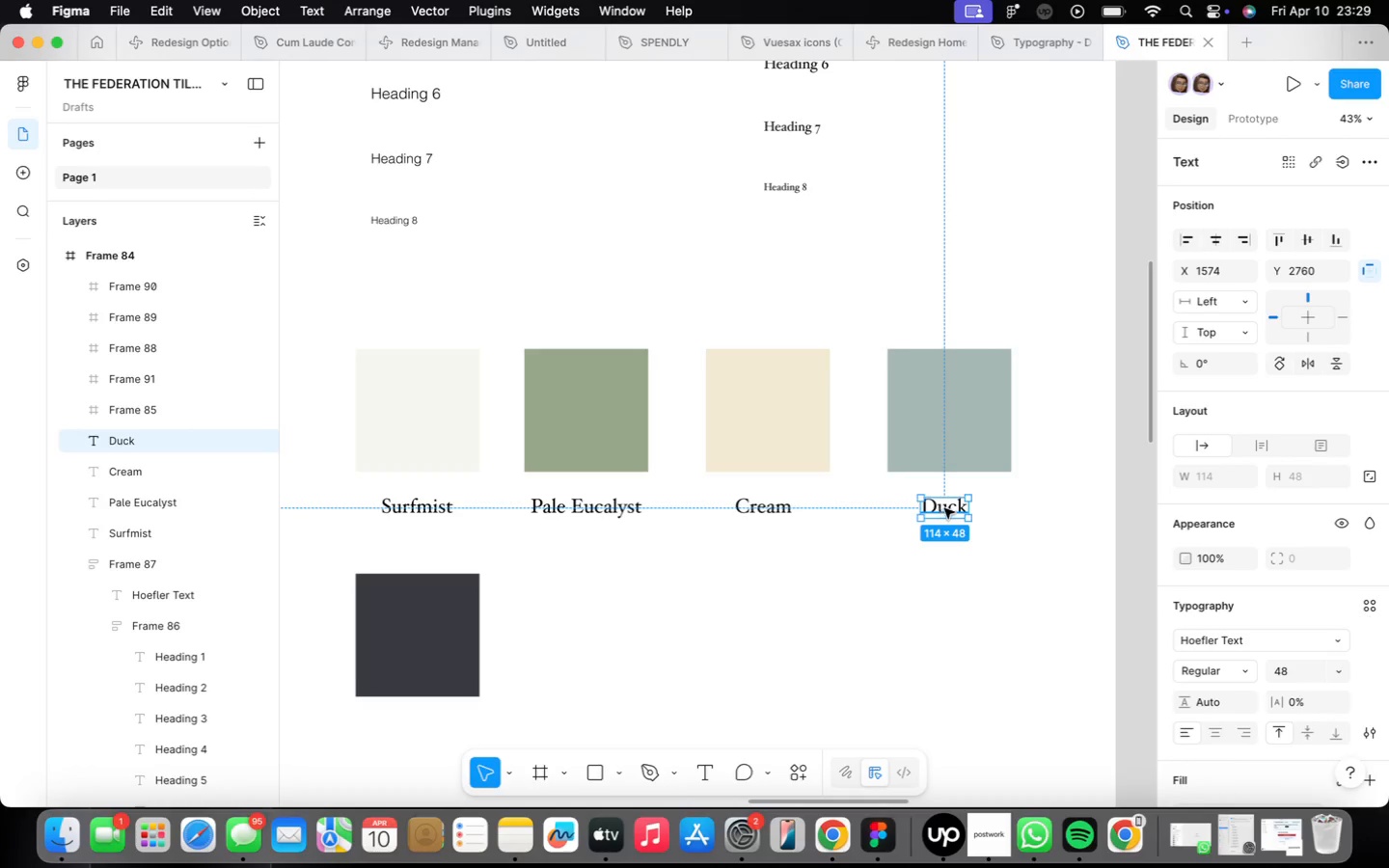 
left_click_drag(start_coordinate=[940, 509], to_coordinate=[0, 867])
 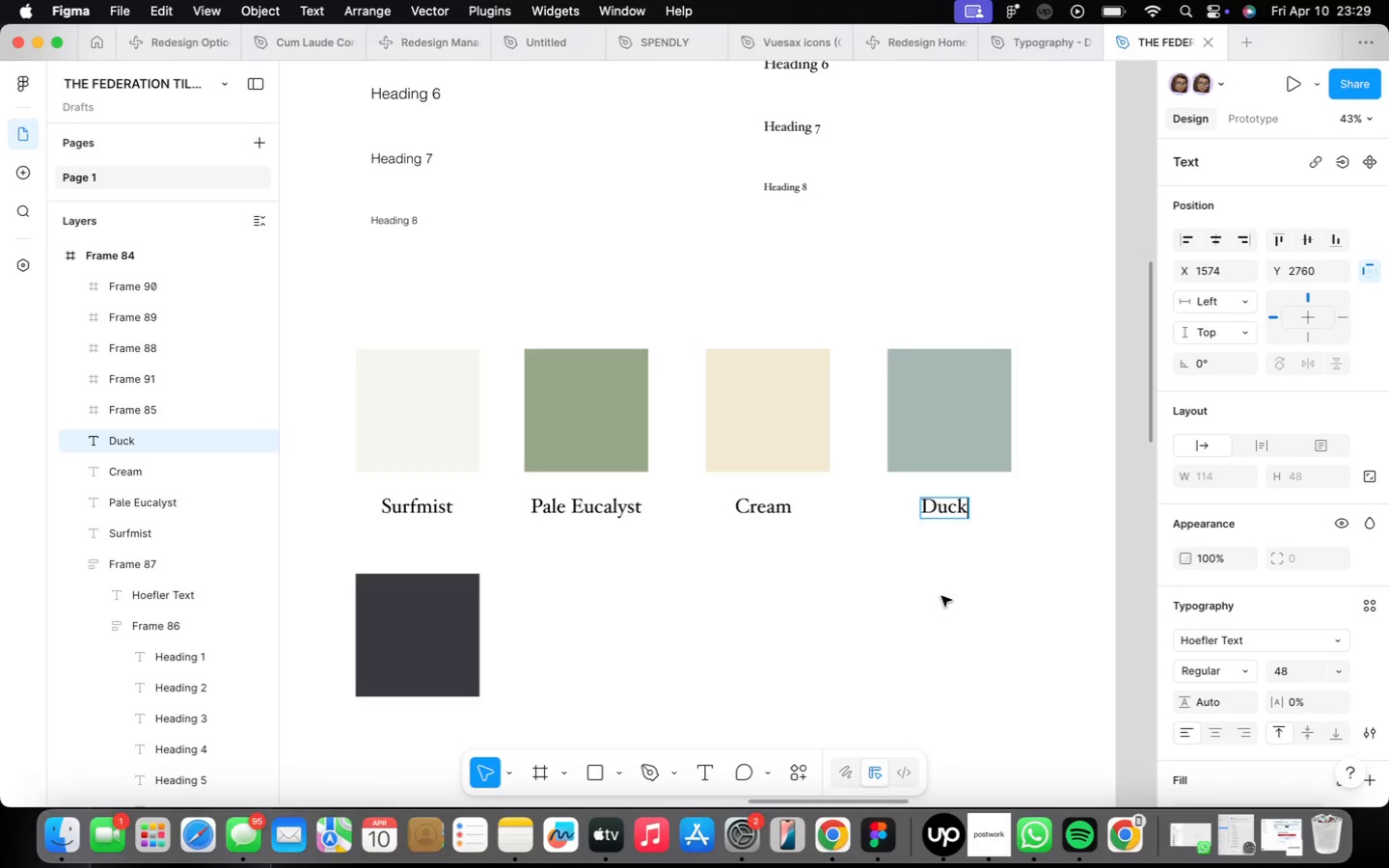 
scroll: coordinate [542, 612], scroll_direction: down, amount: 25.0
 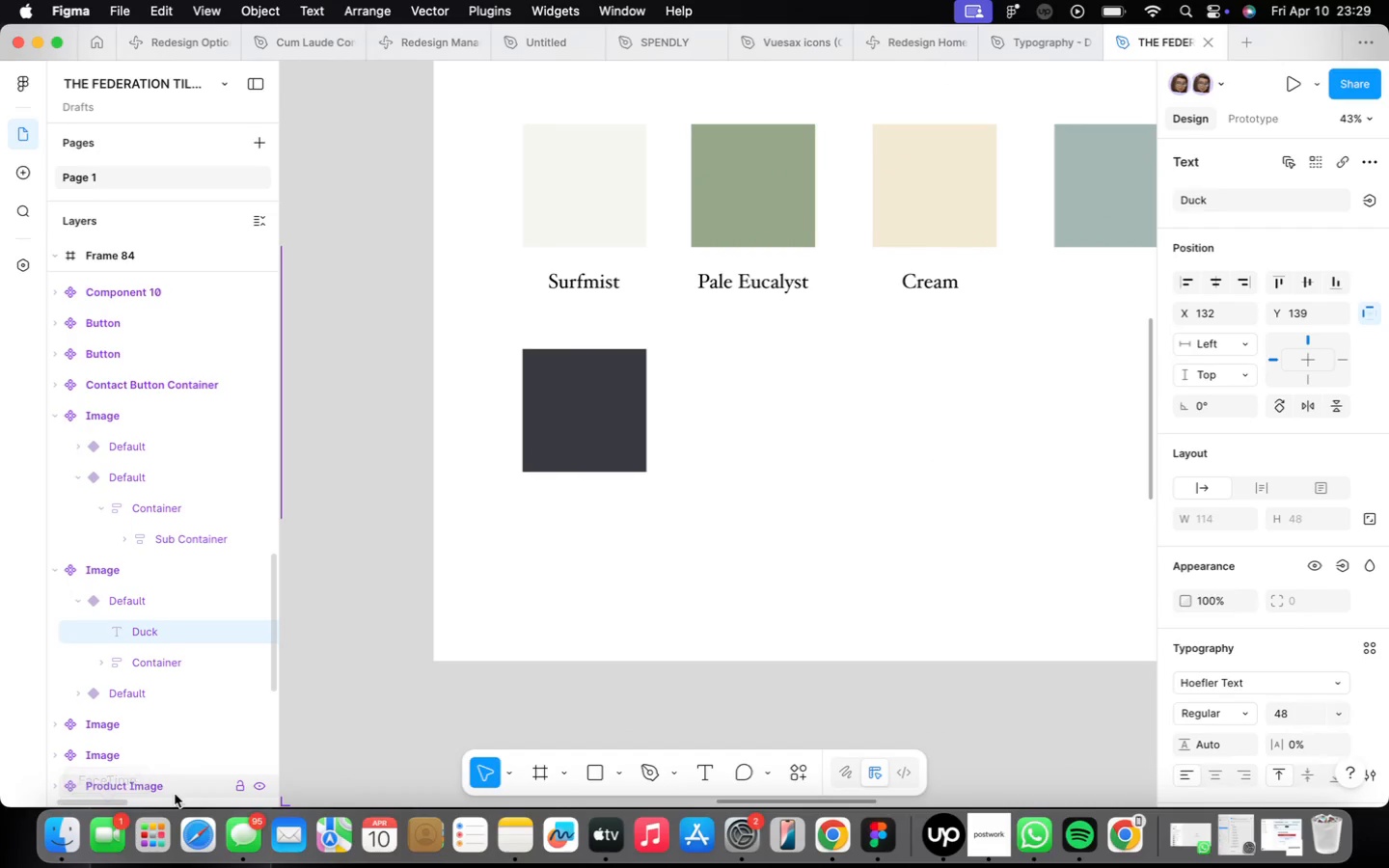 
scroll: coordinate [508, 653], scroll_direction: up, amount: 15.0
 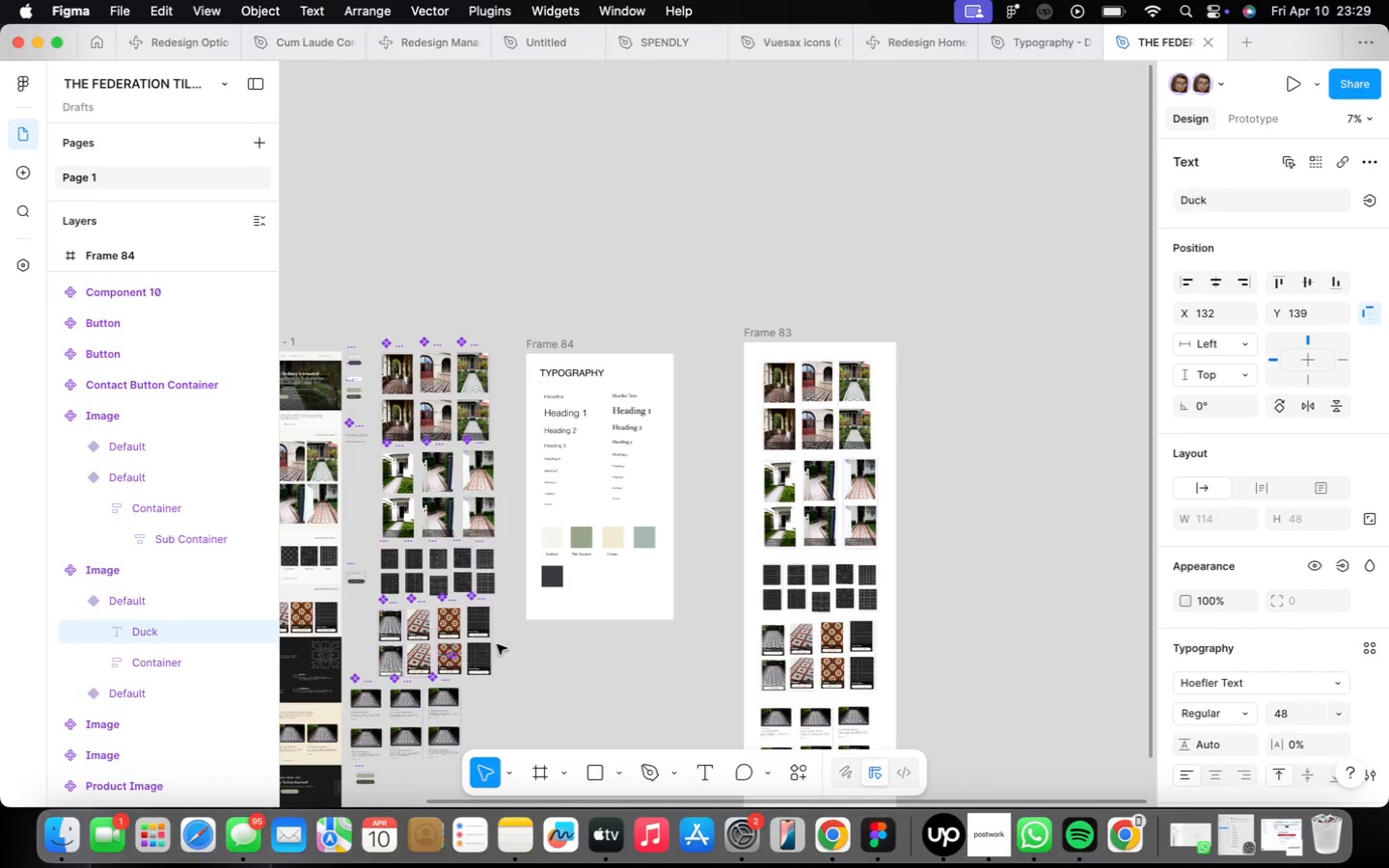 
key(Meta+Z)
 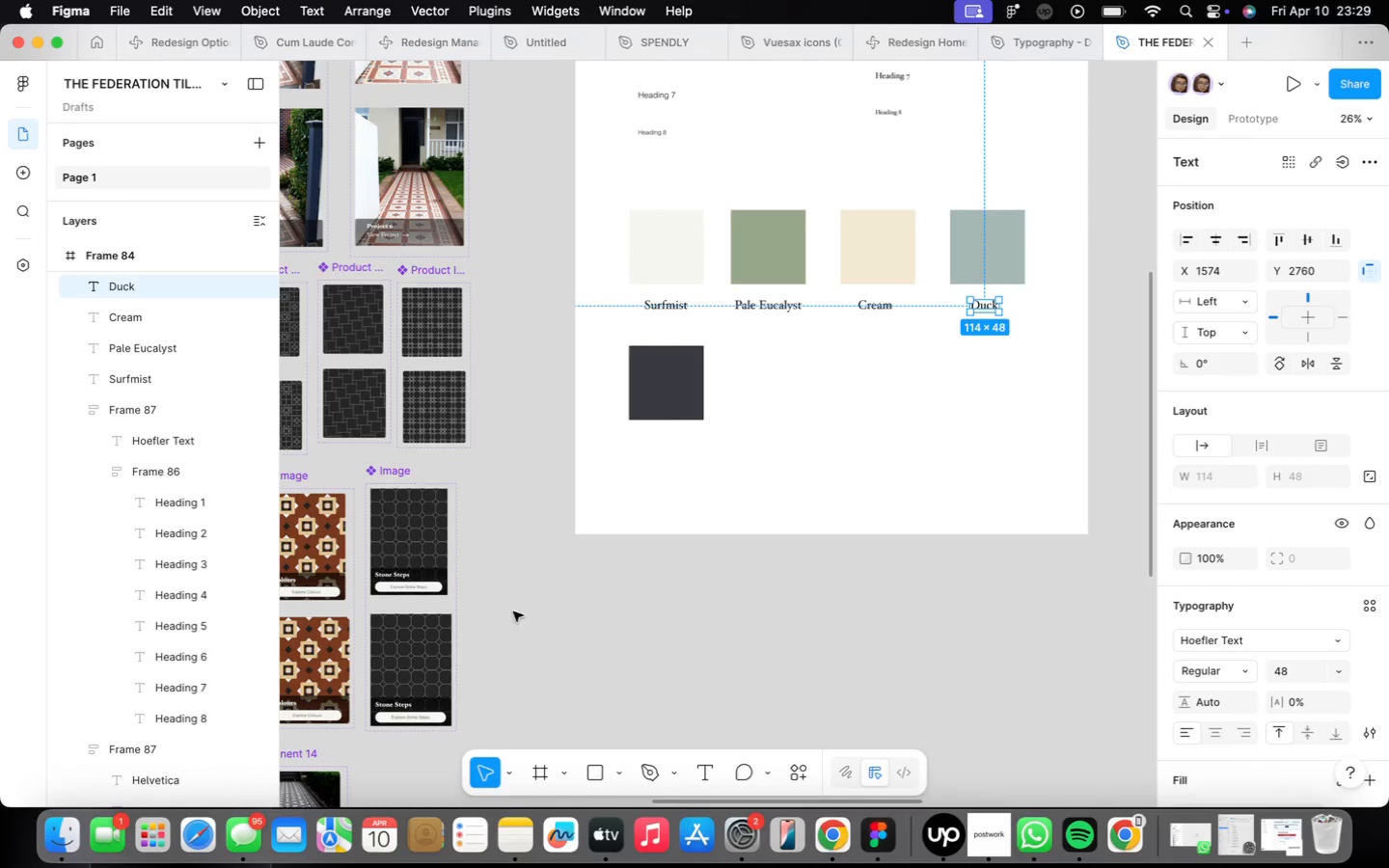 
left_click([655, 307])
 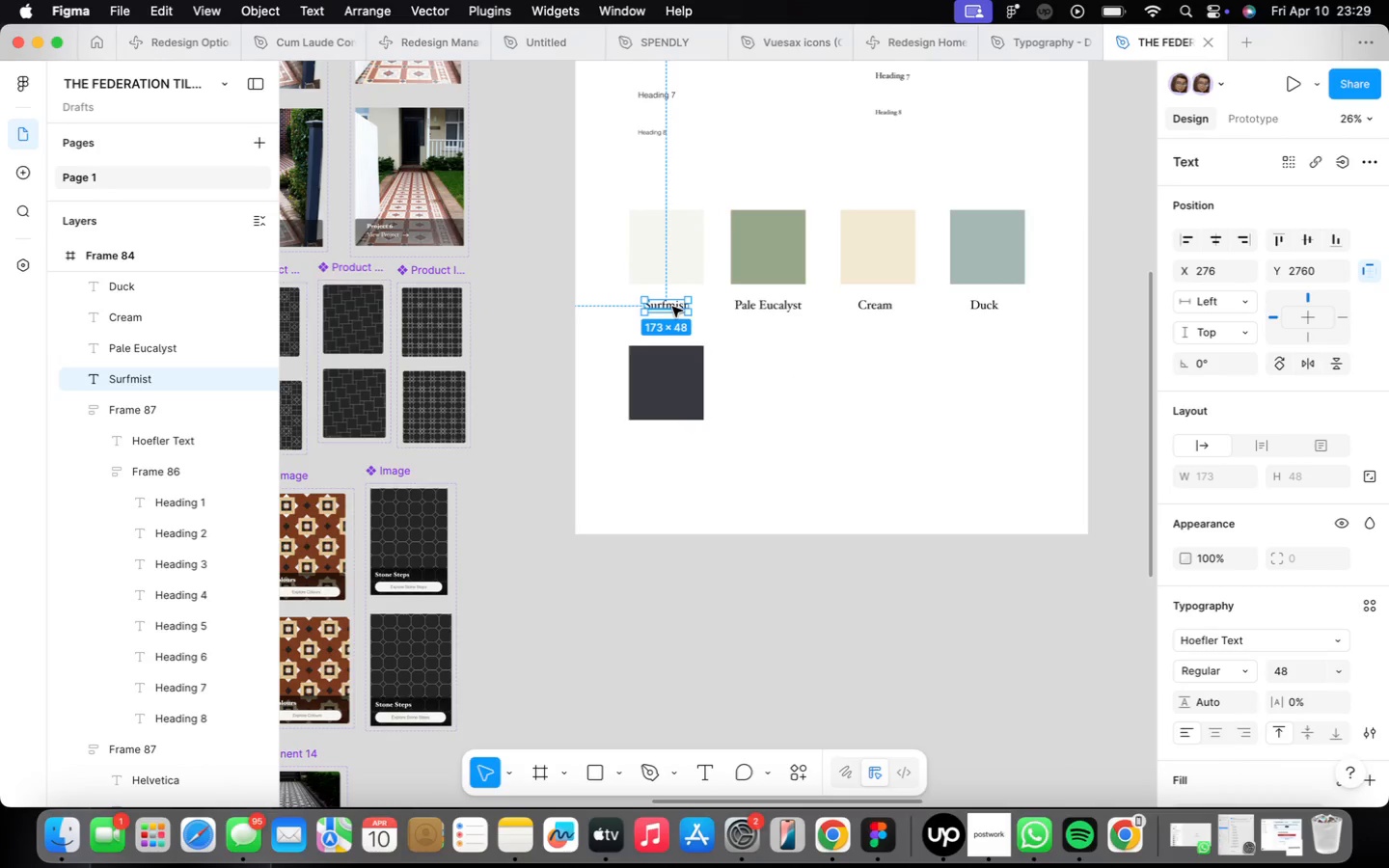 
hold_key(key=OptionLeft, duration=1.56)
left_click_drag(start_coordinate=[672, 307], to_coordinate=[673, 440])
 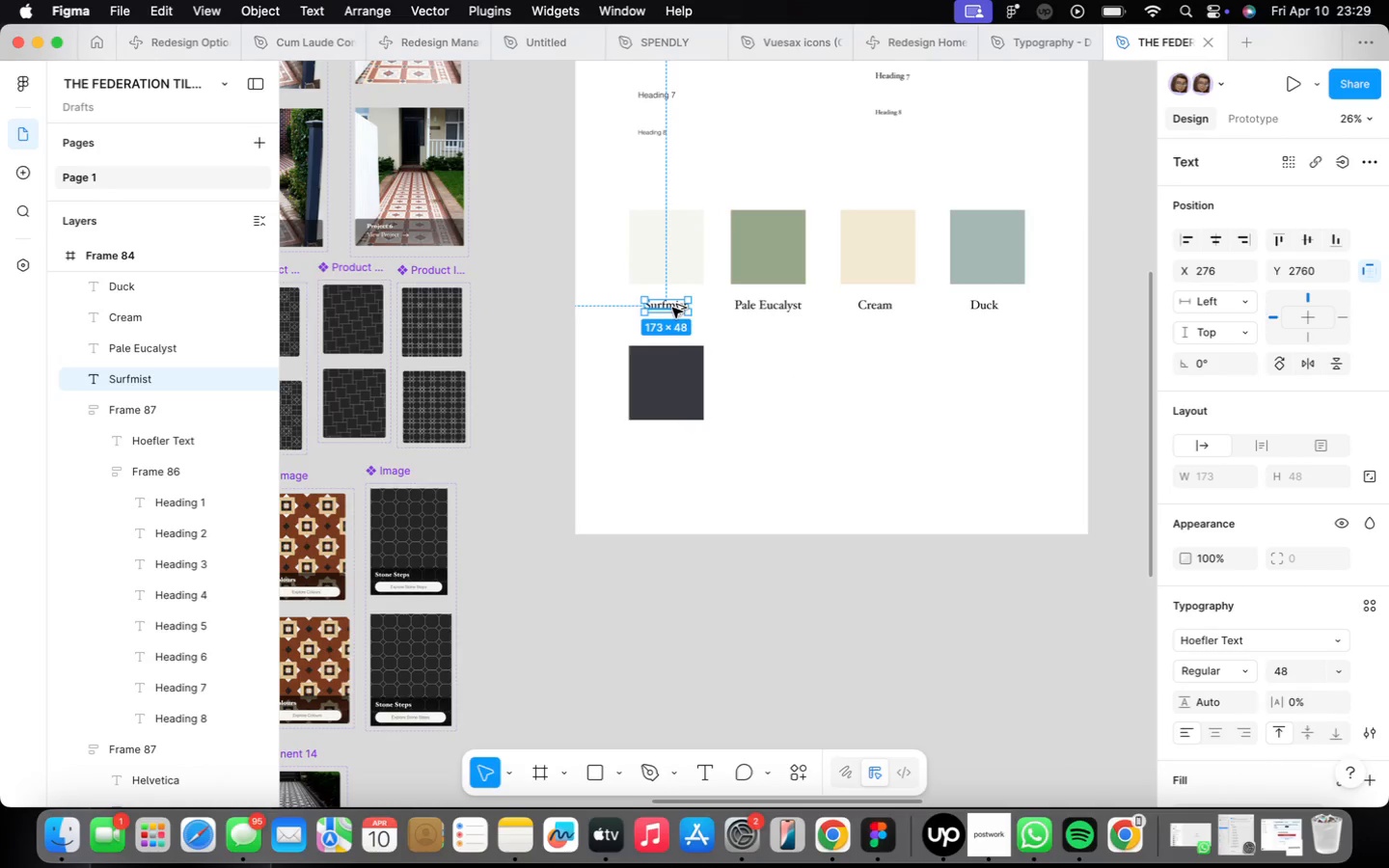 
scroll: coordinate [673, 440], scroll_direction: up, amount: 4.0
 